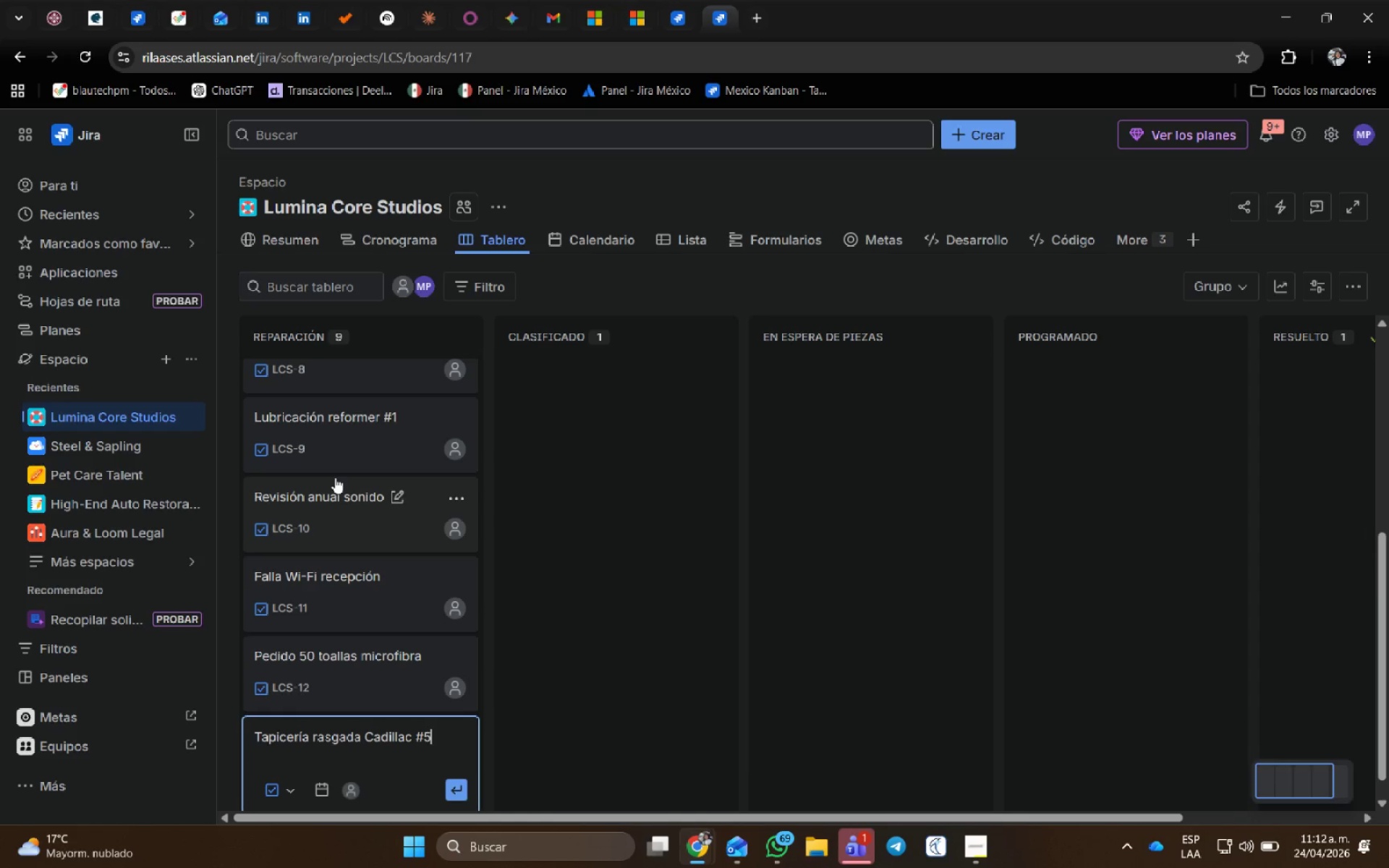 
key(Enter)
 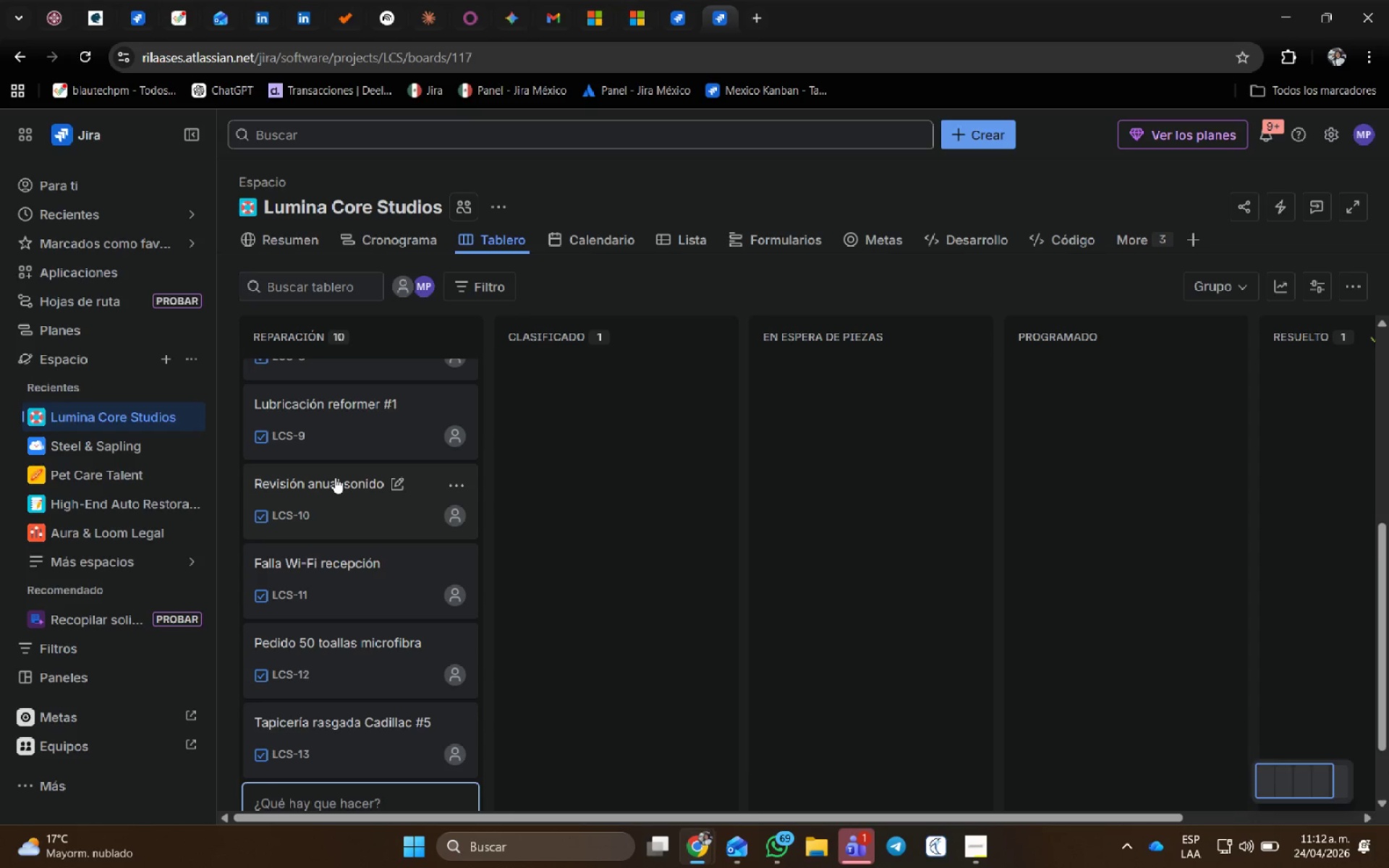 
type(Olar)
 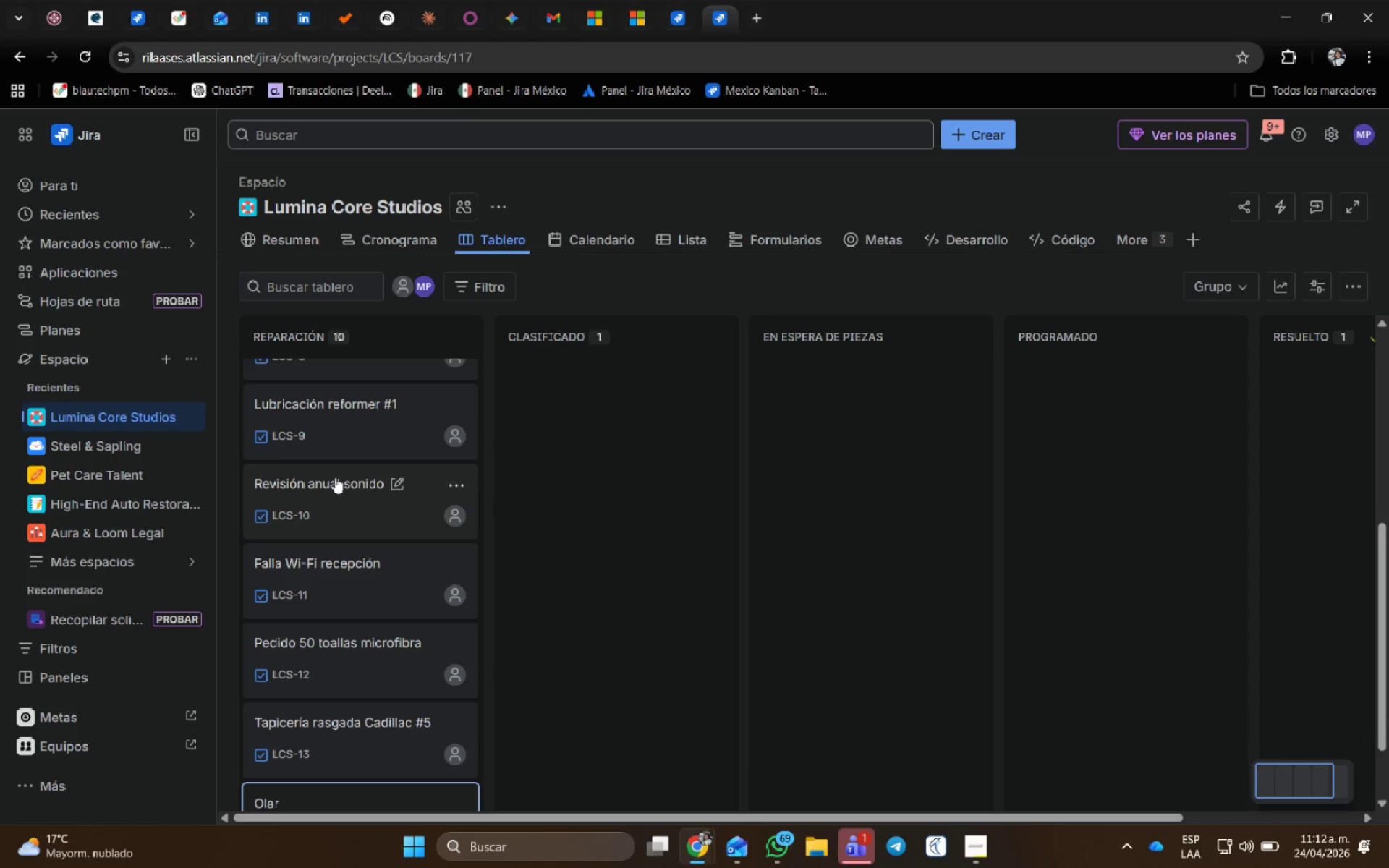 
key(Backspace)
key(Backspace)
type(or a gas zona vestidores)
 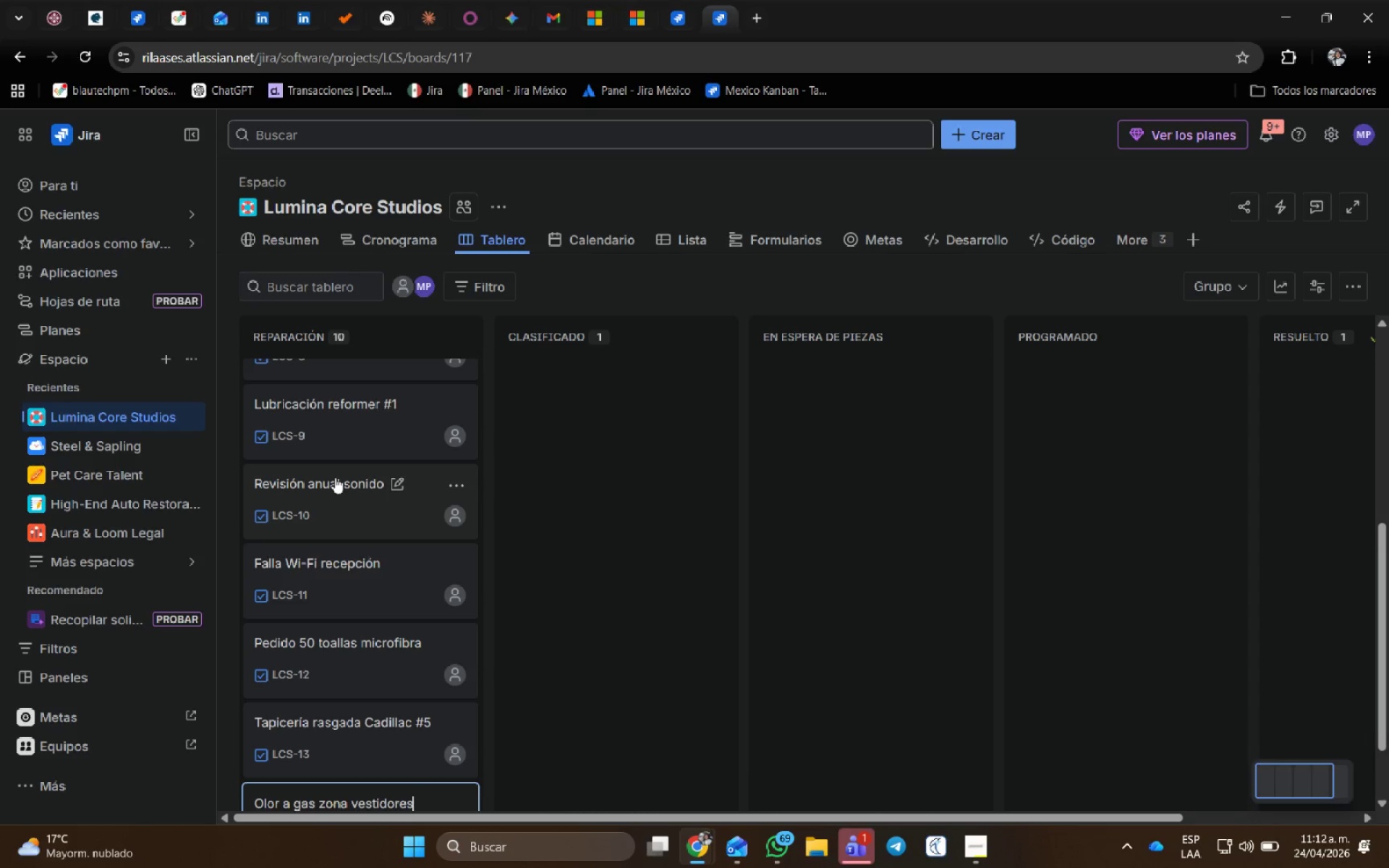 
key(Enter)
 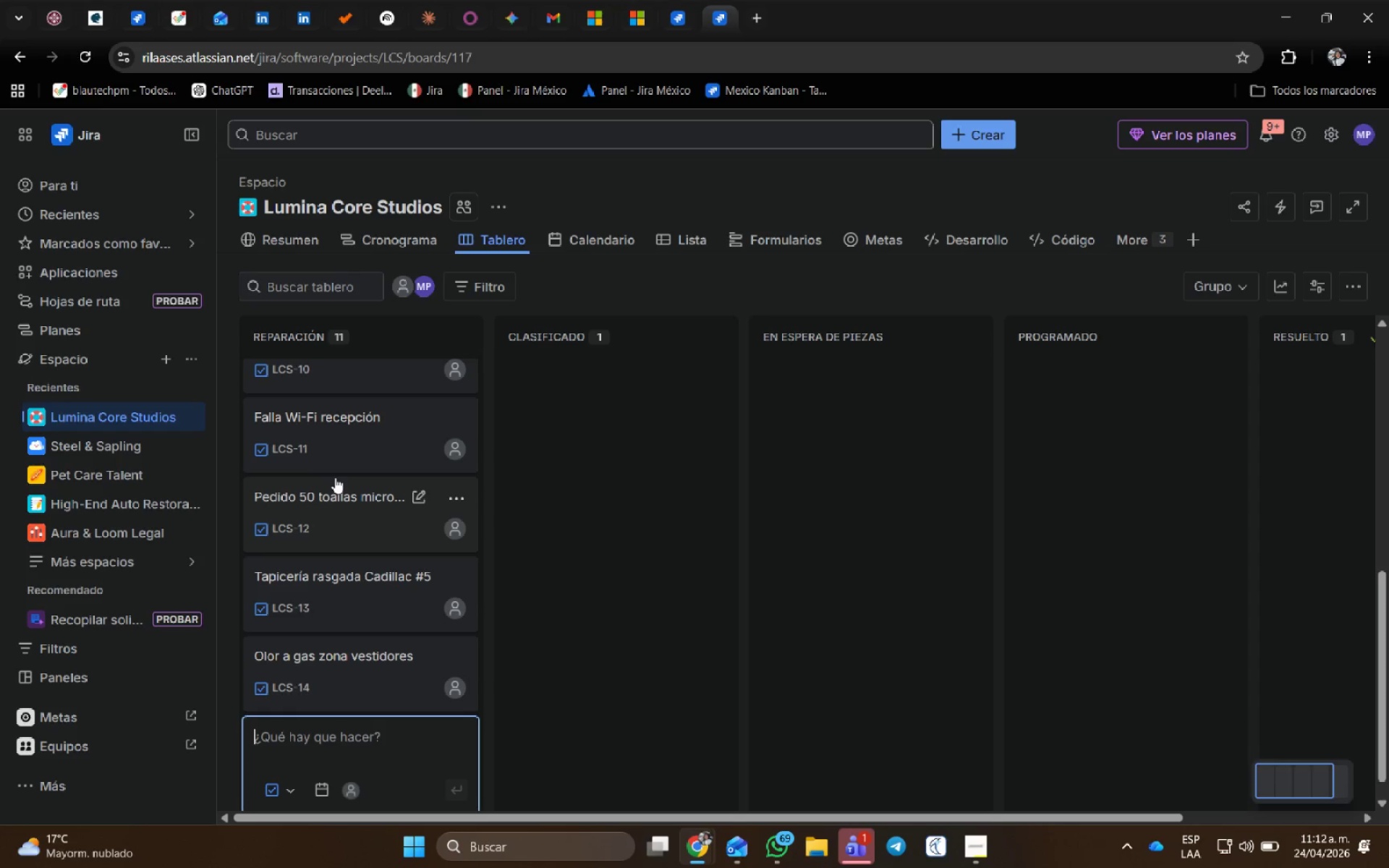 
type(Baterias )
 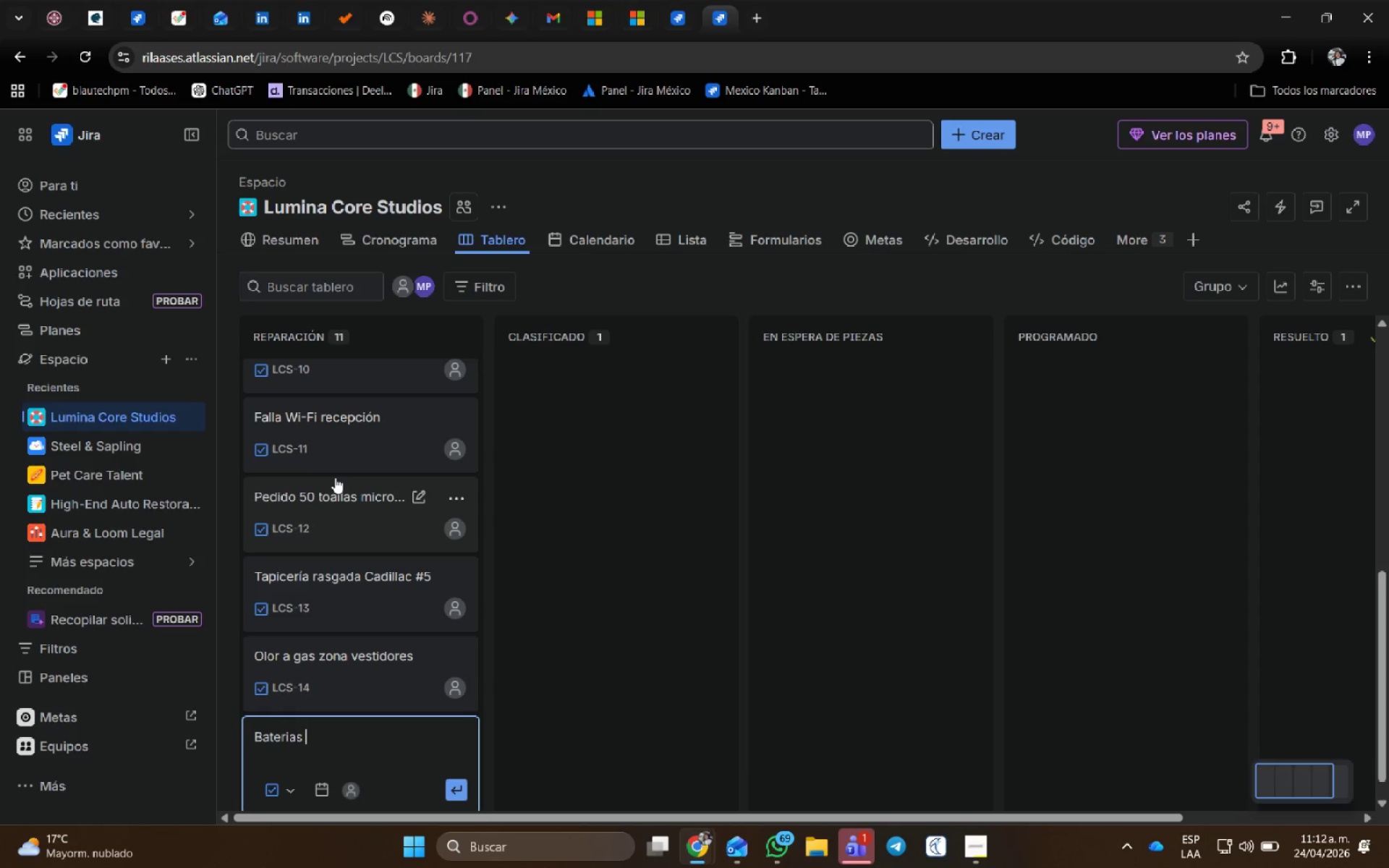 
type(cerraduras digitales )
 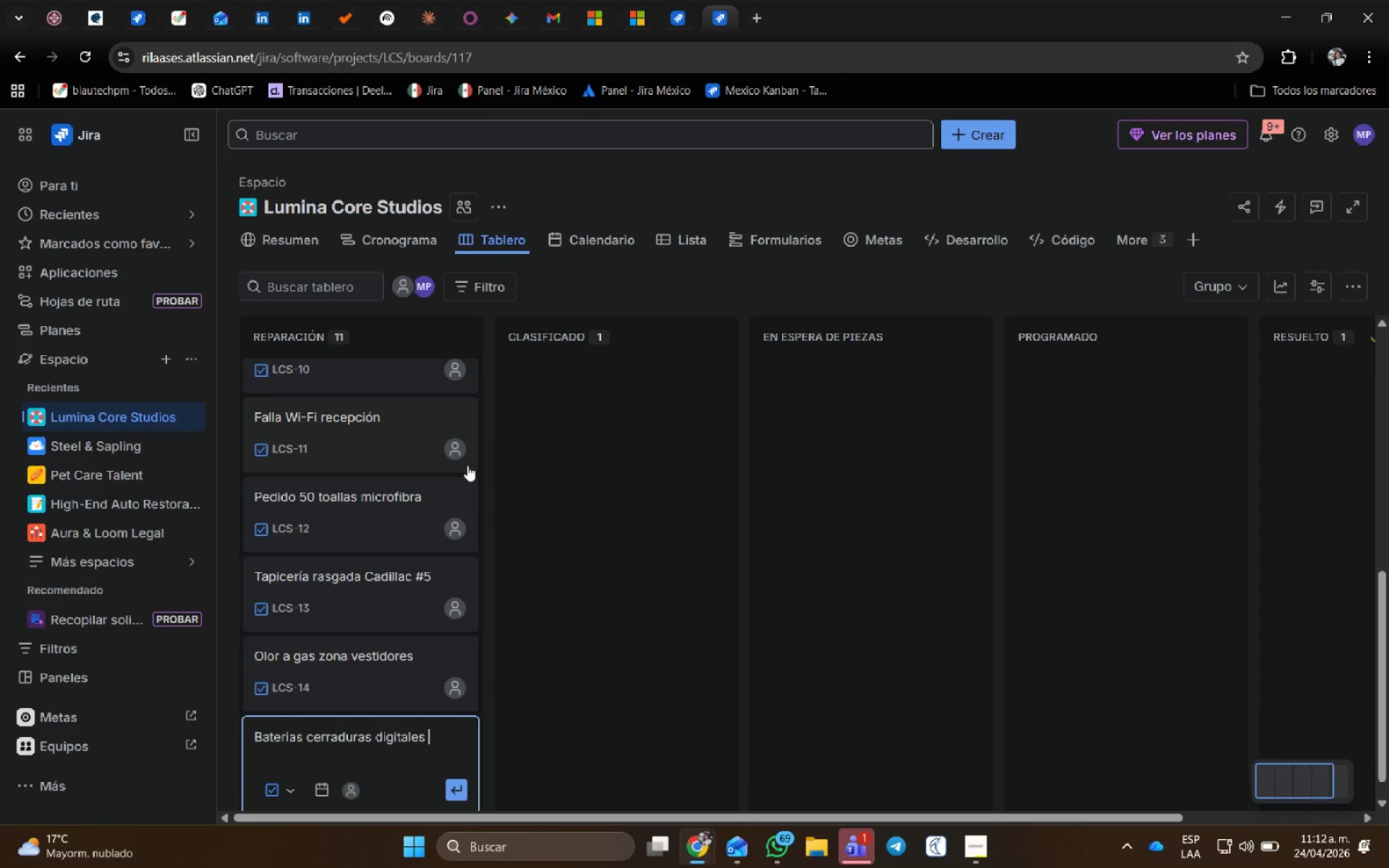 
left_click([591, 490])
 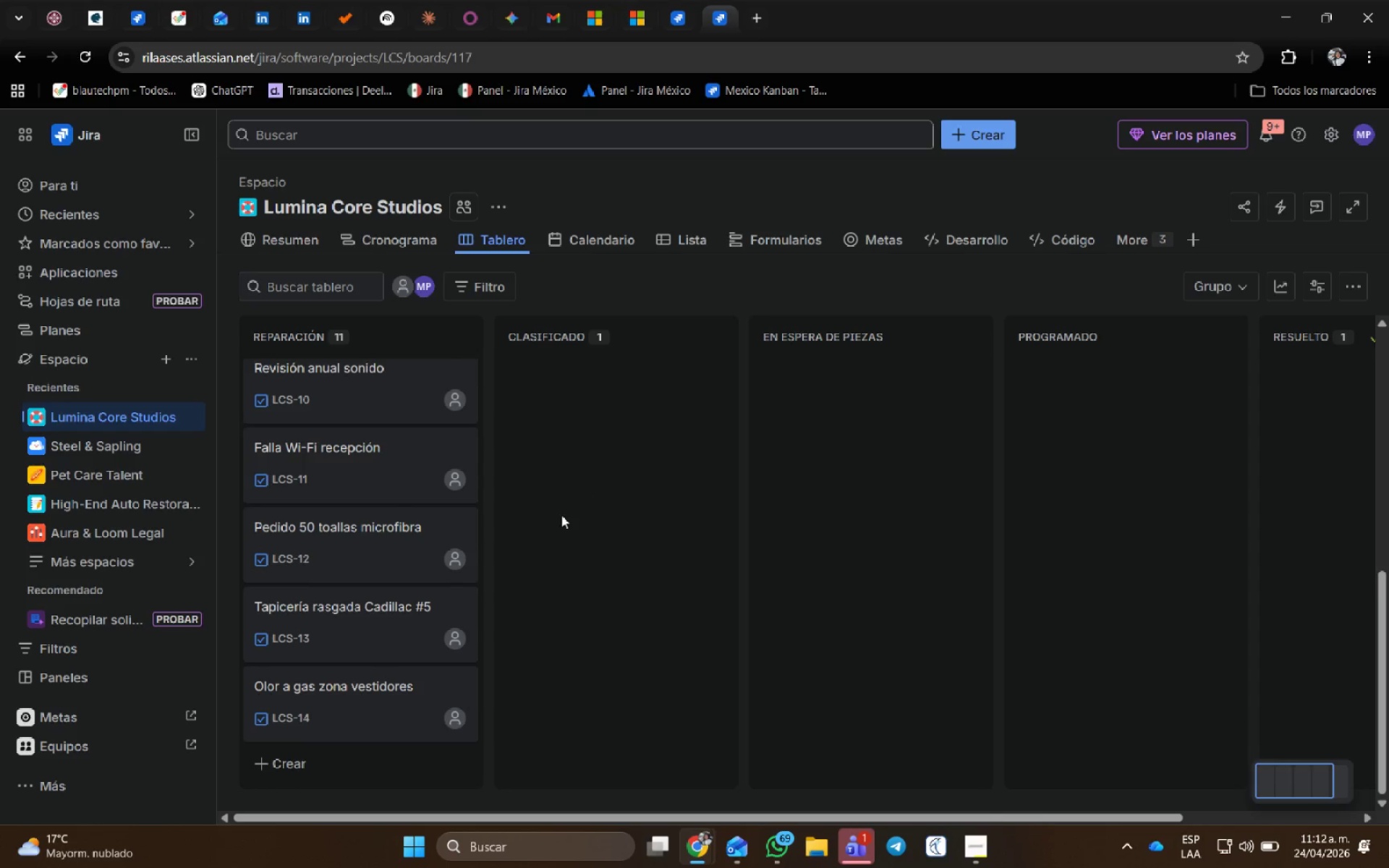 
scroll: coordinate [467, 550], scroll_direction: up, amount: 8.0
 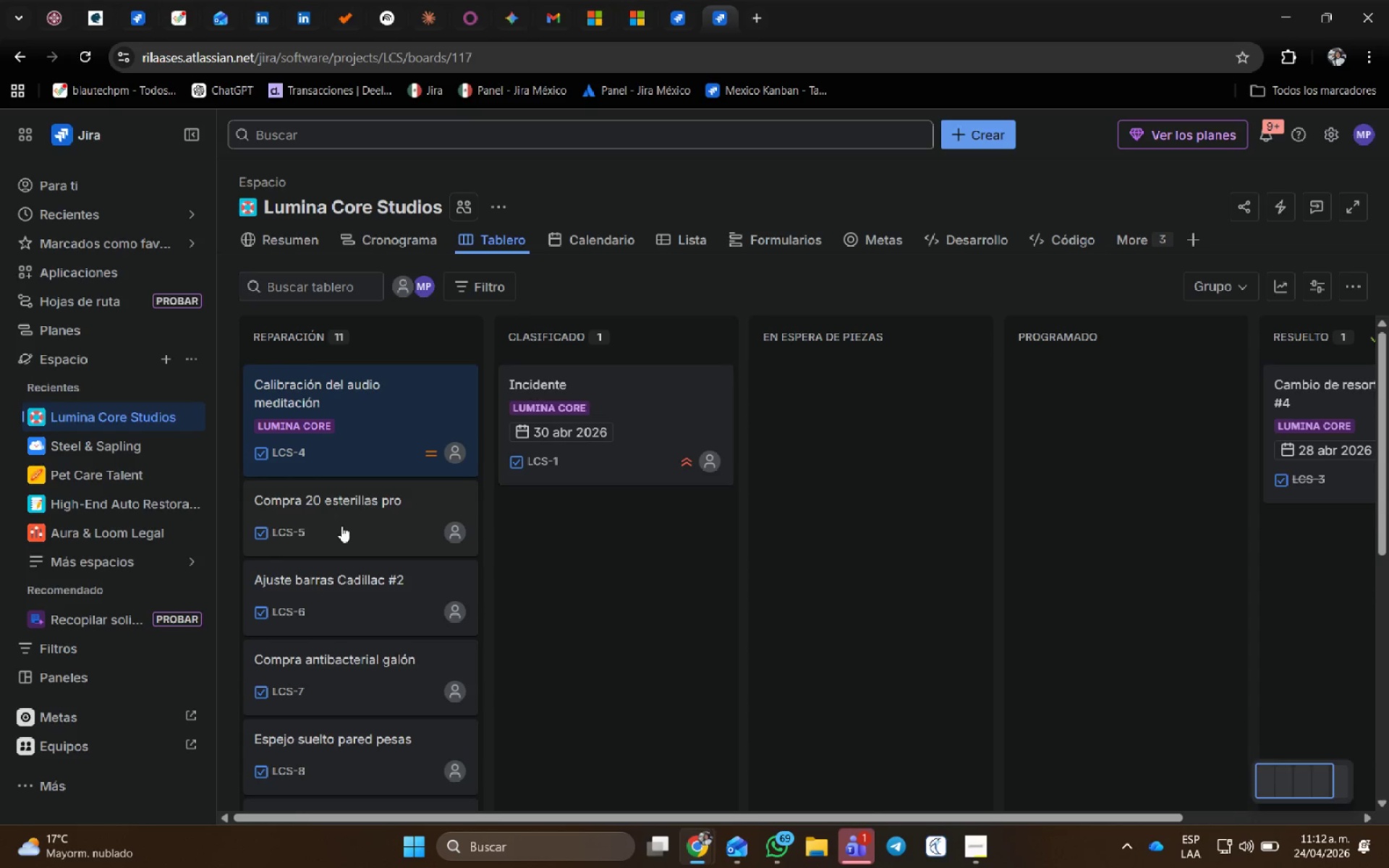 
left_click([341, 526])
 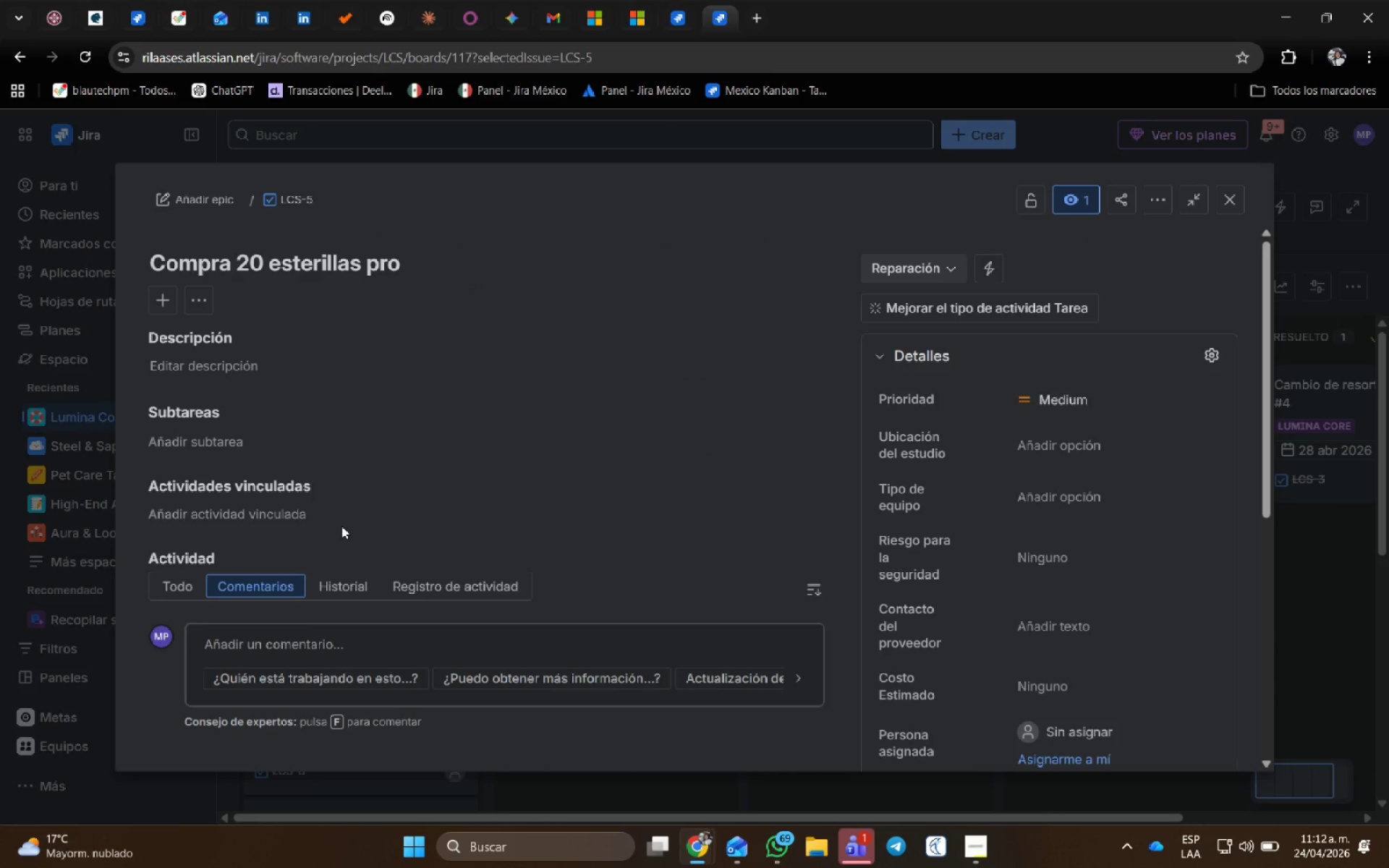 
wait(9.89)
 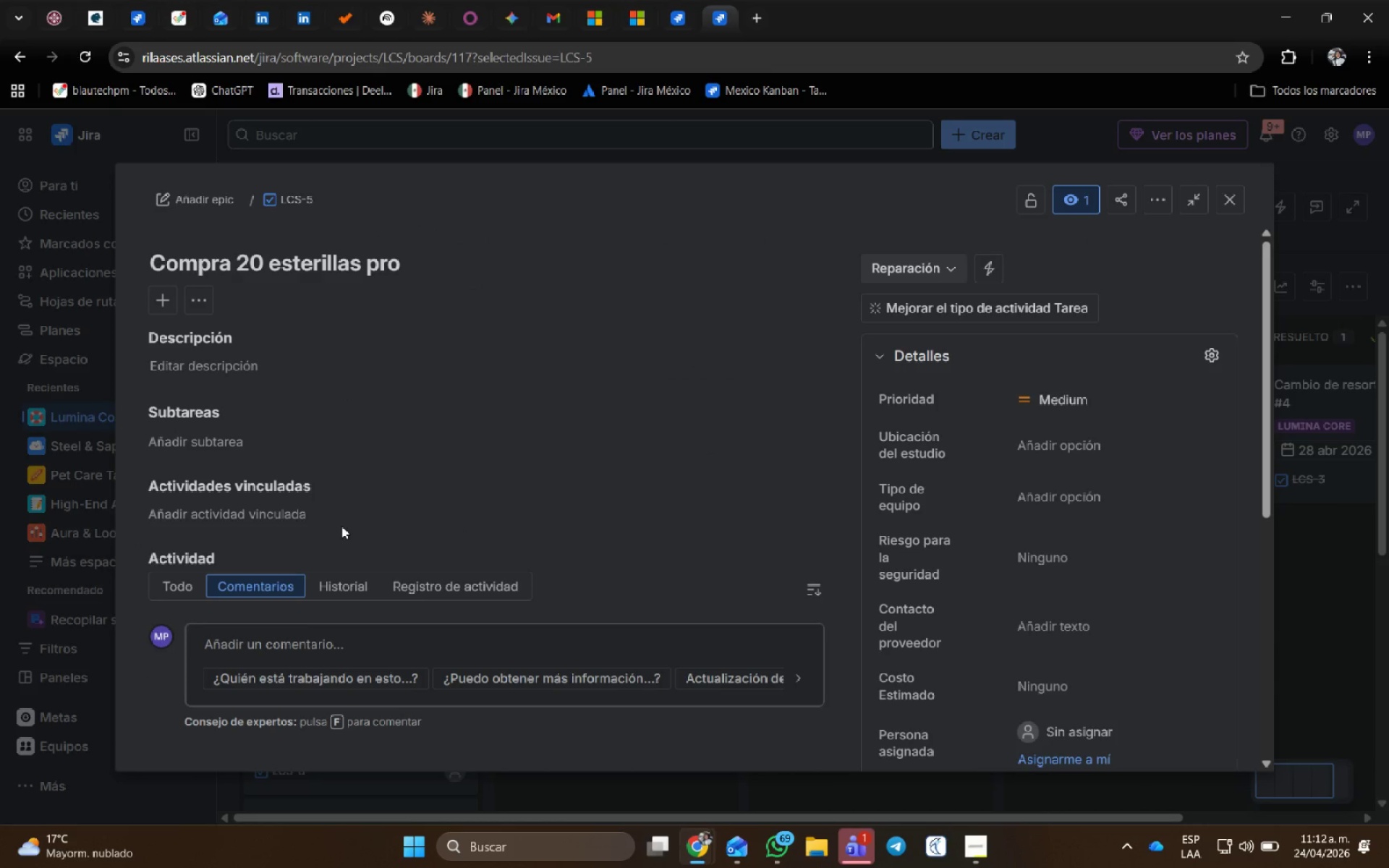 
left_click([198, 196])
 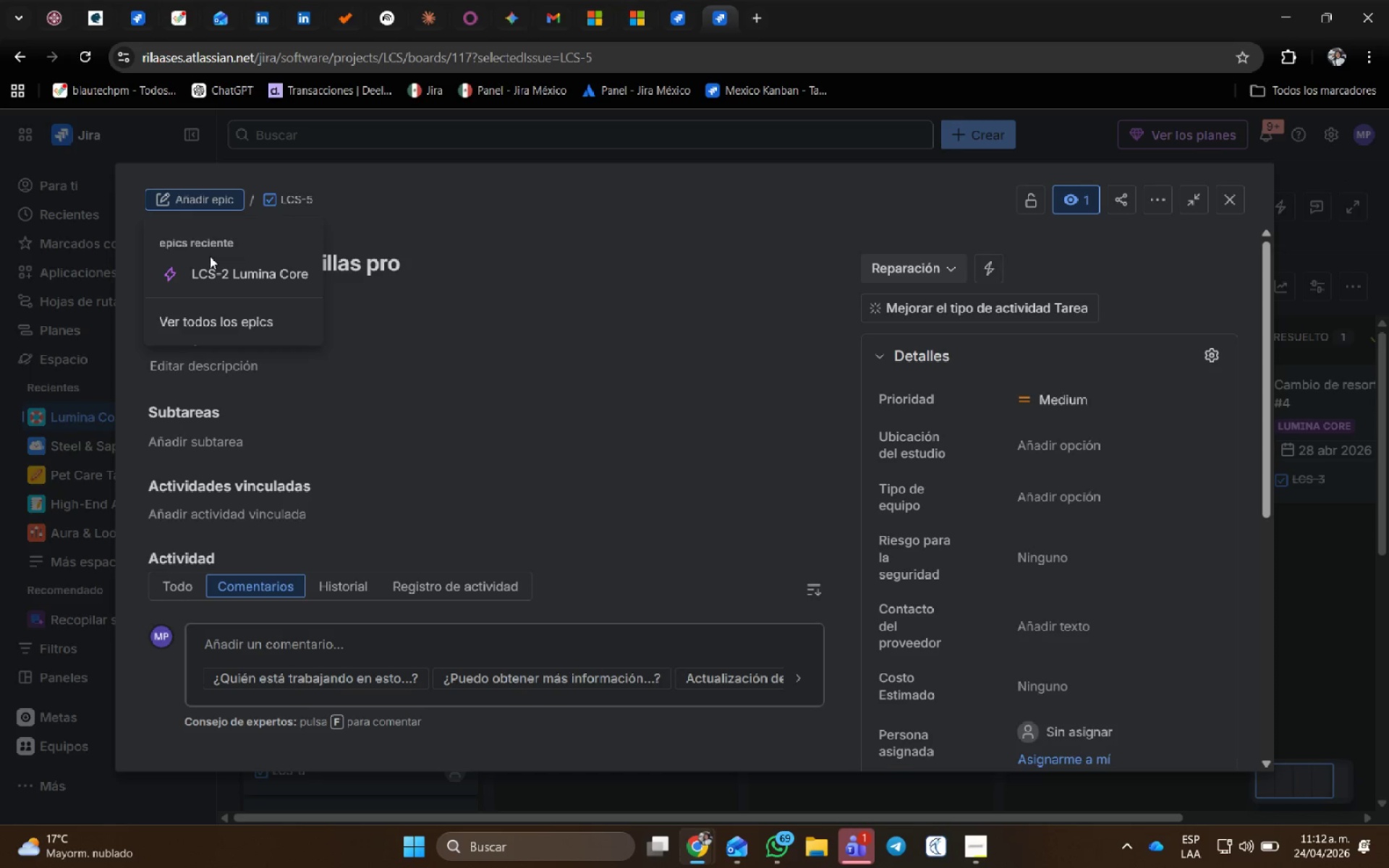 
left_click([212, 270])
 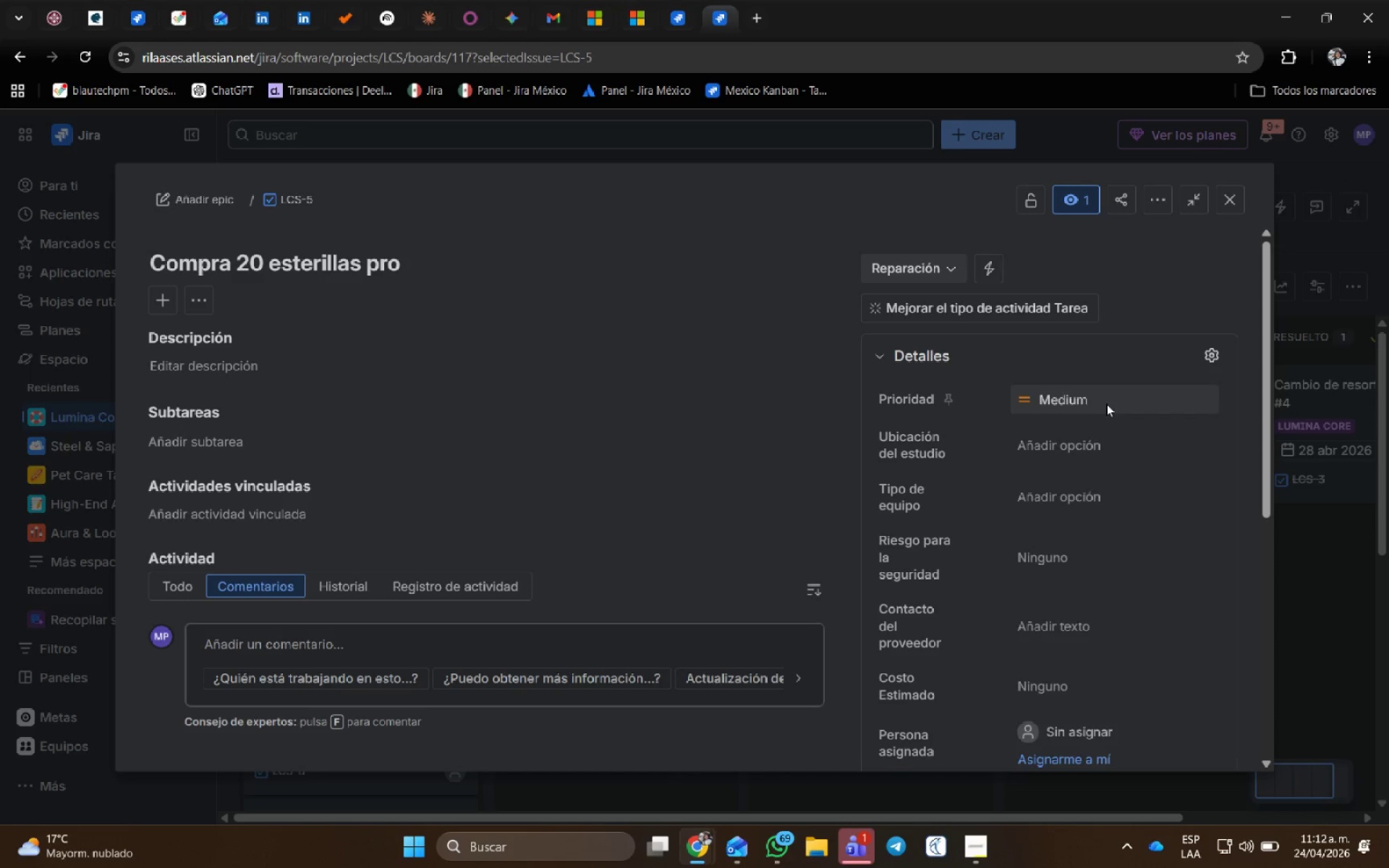 
mouse_move([1063, 443])
 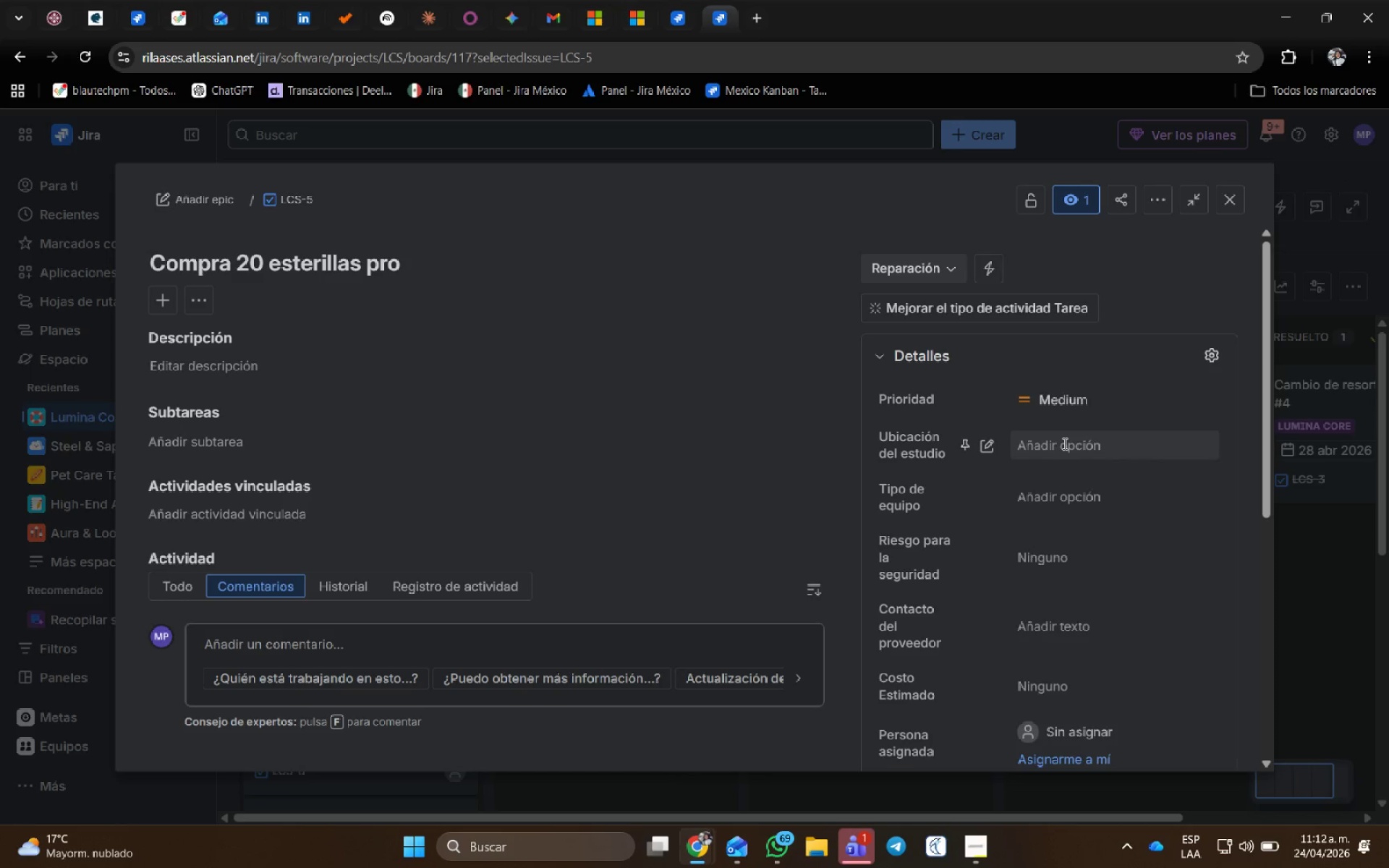 
left_click([1063, 443])
 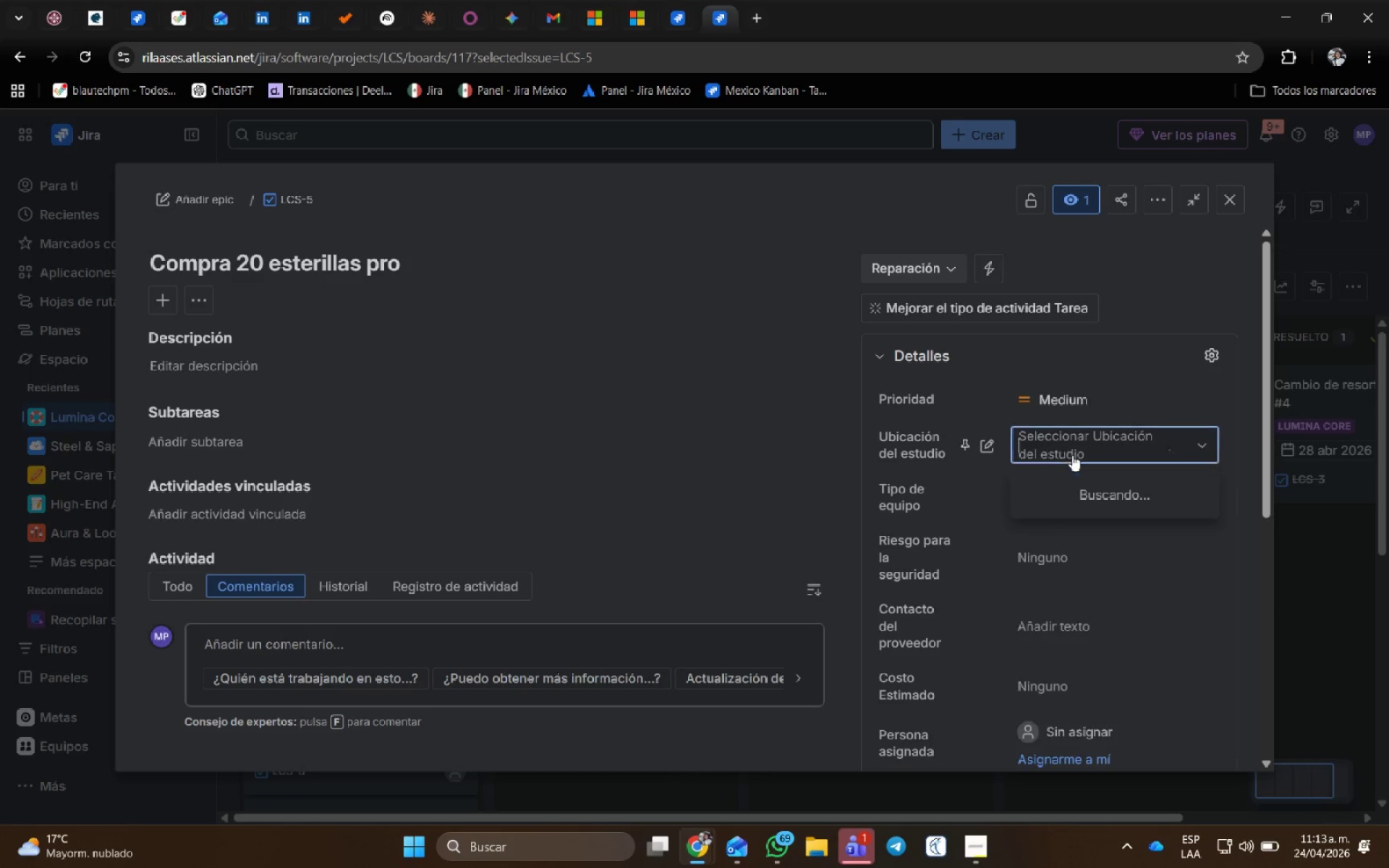 
mouse_move([1082, 523])
 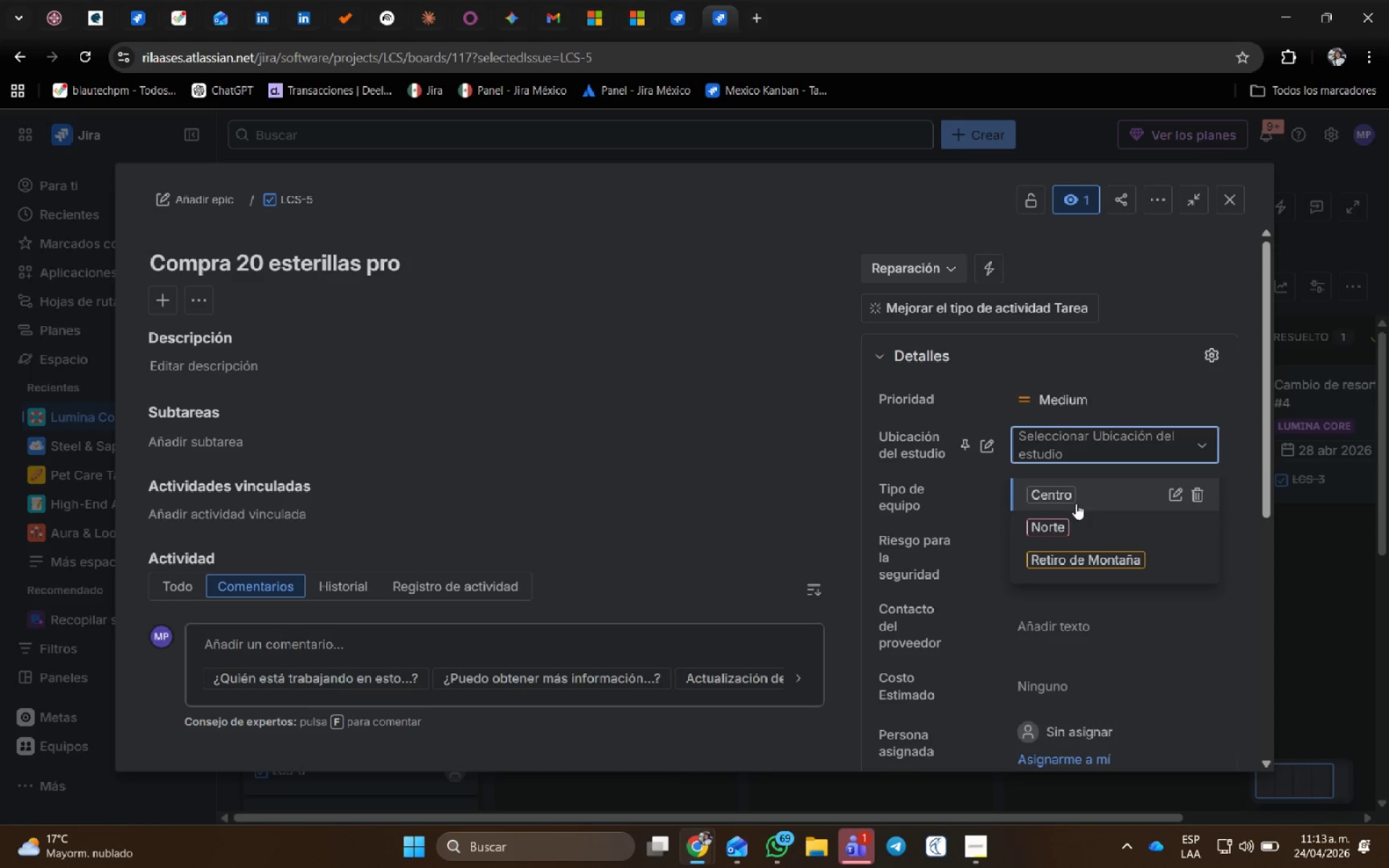 
left_click([1076, 503])
 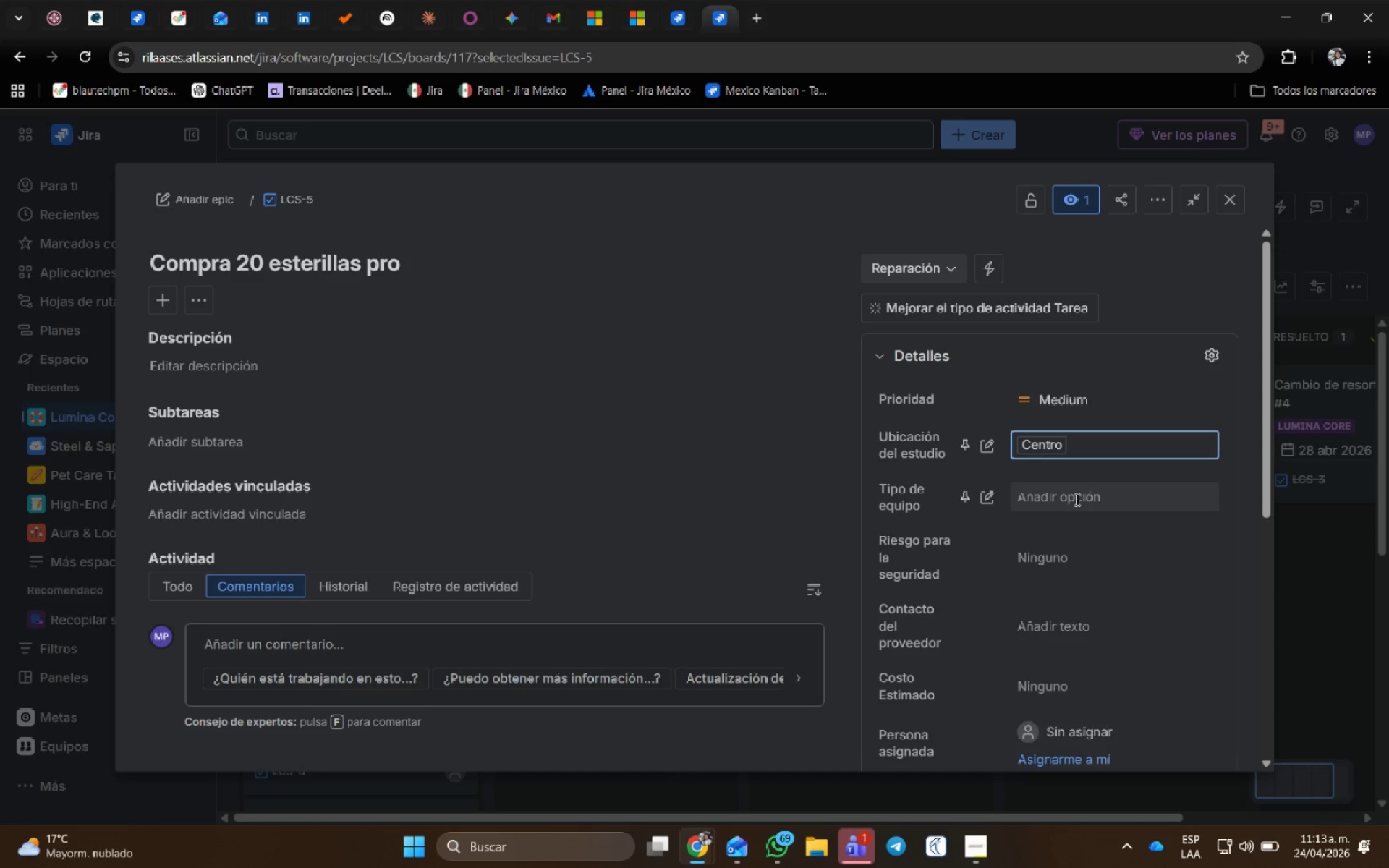 
left_click([1070, 503])
 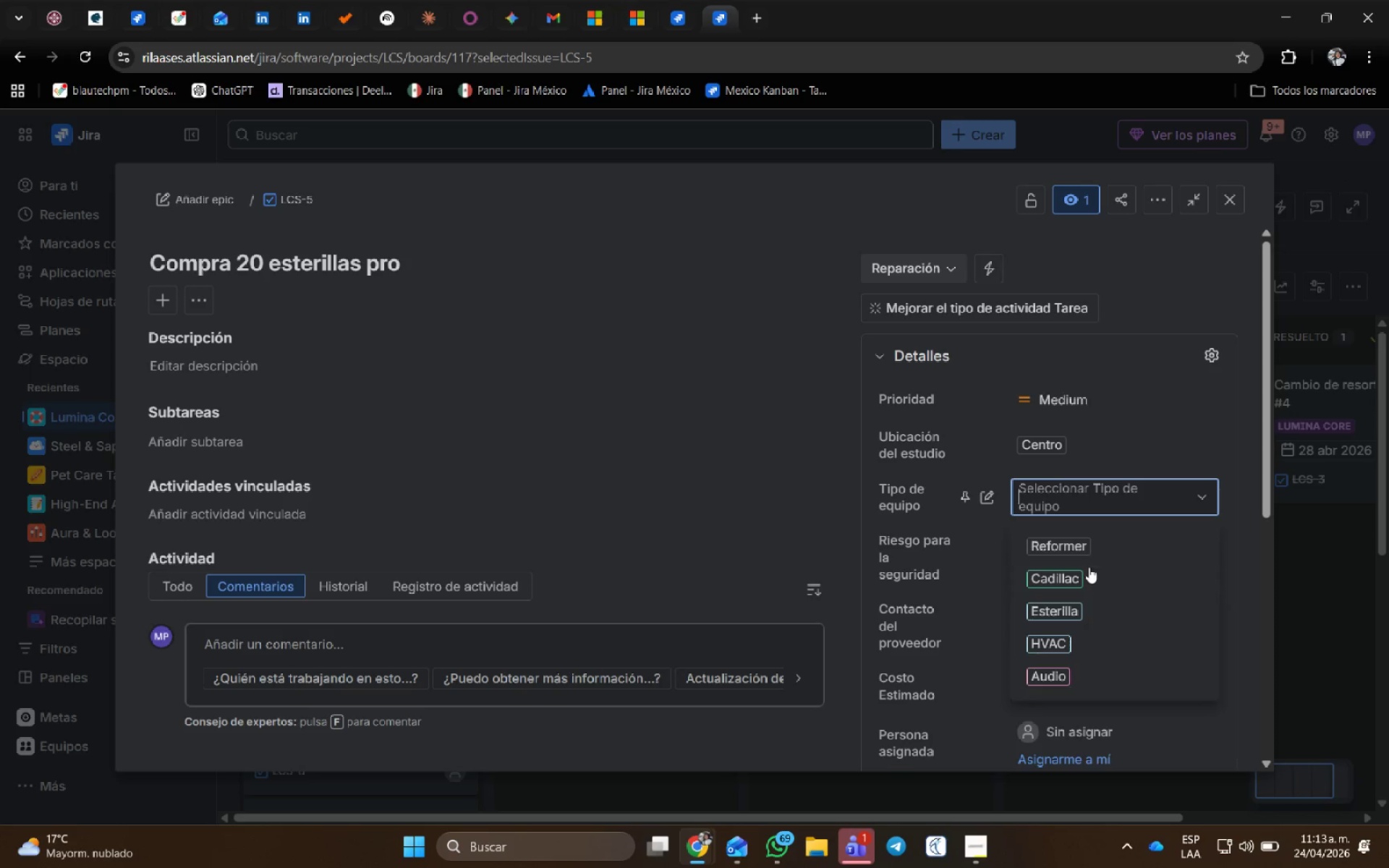 
left_click([1079, 608])
 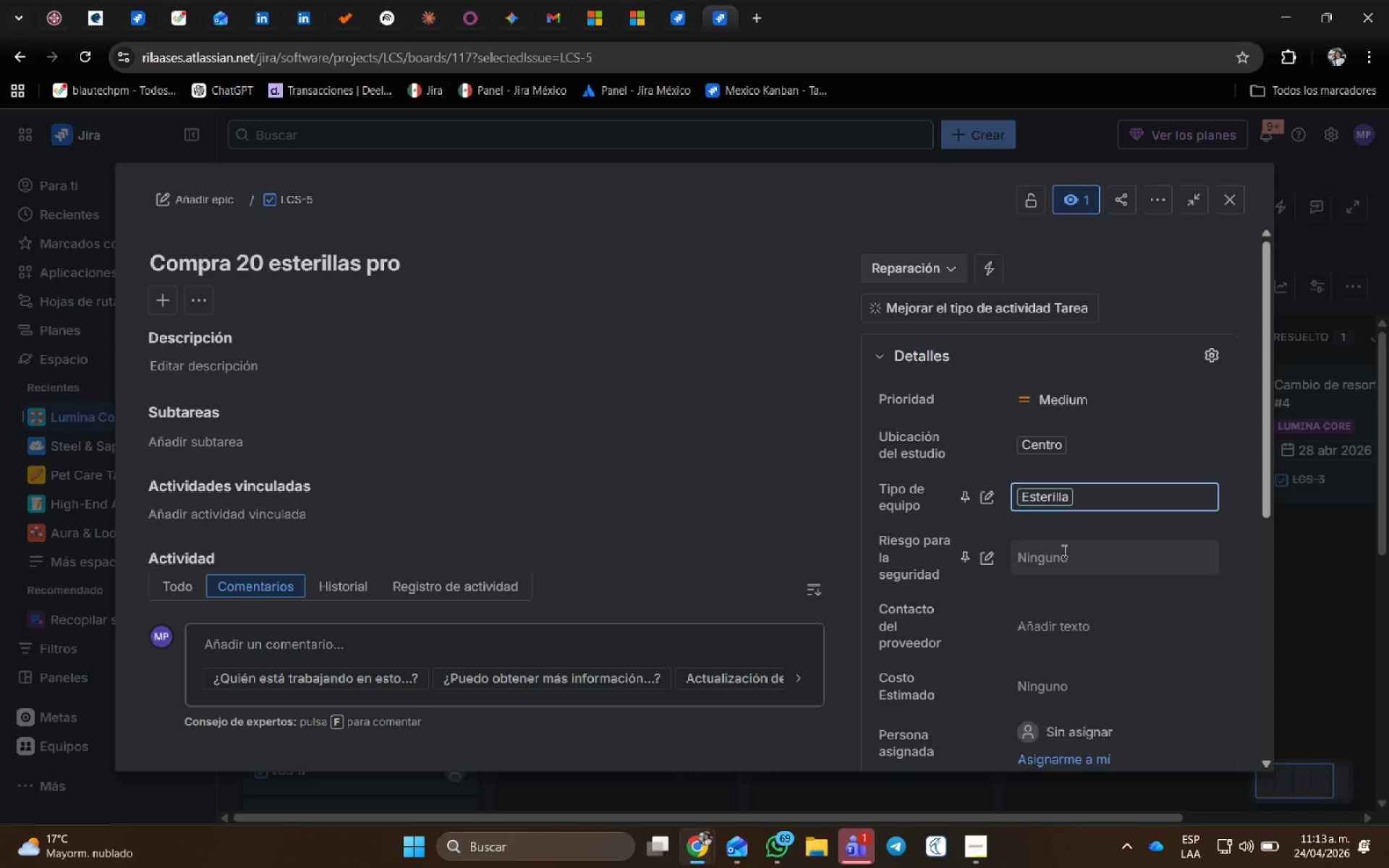 
left_click([1058, 554])
 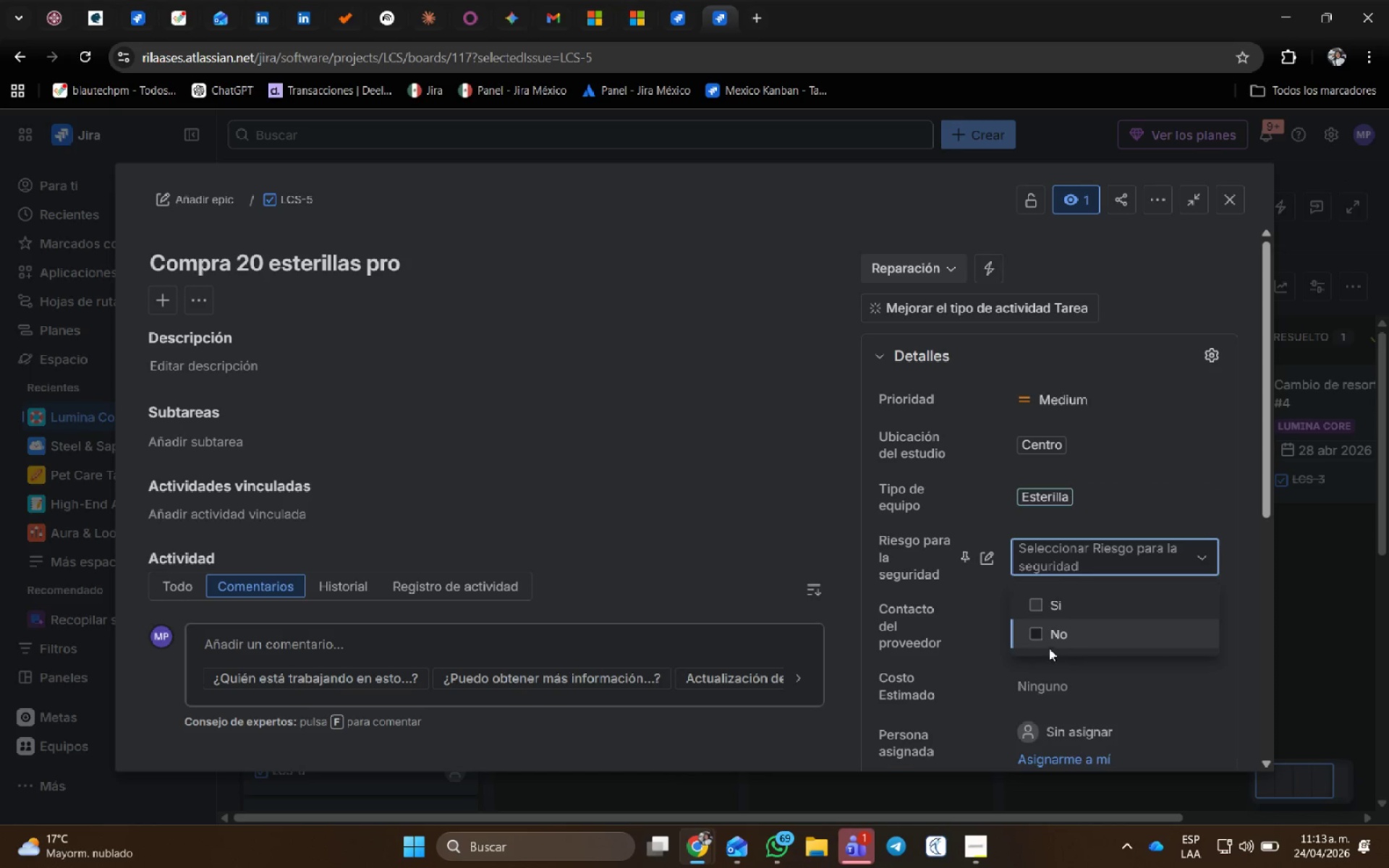 
left_click([1040, 634])
 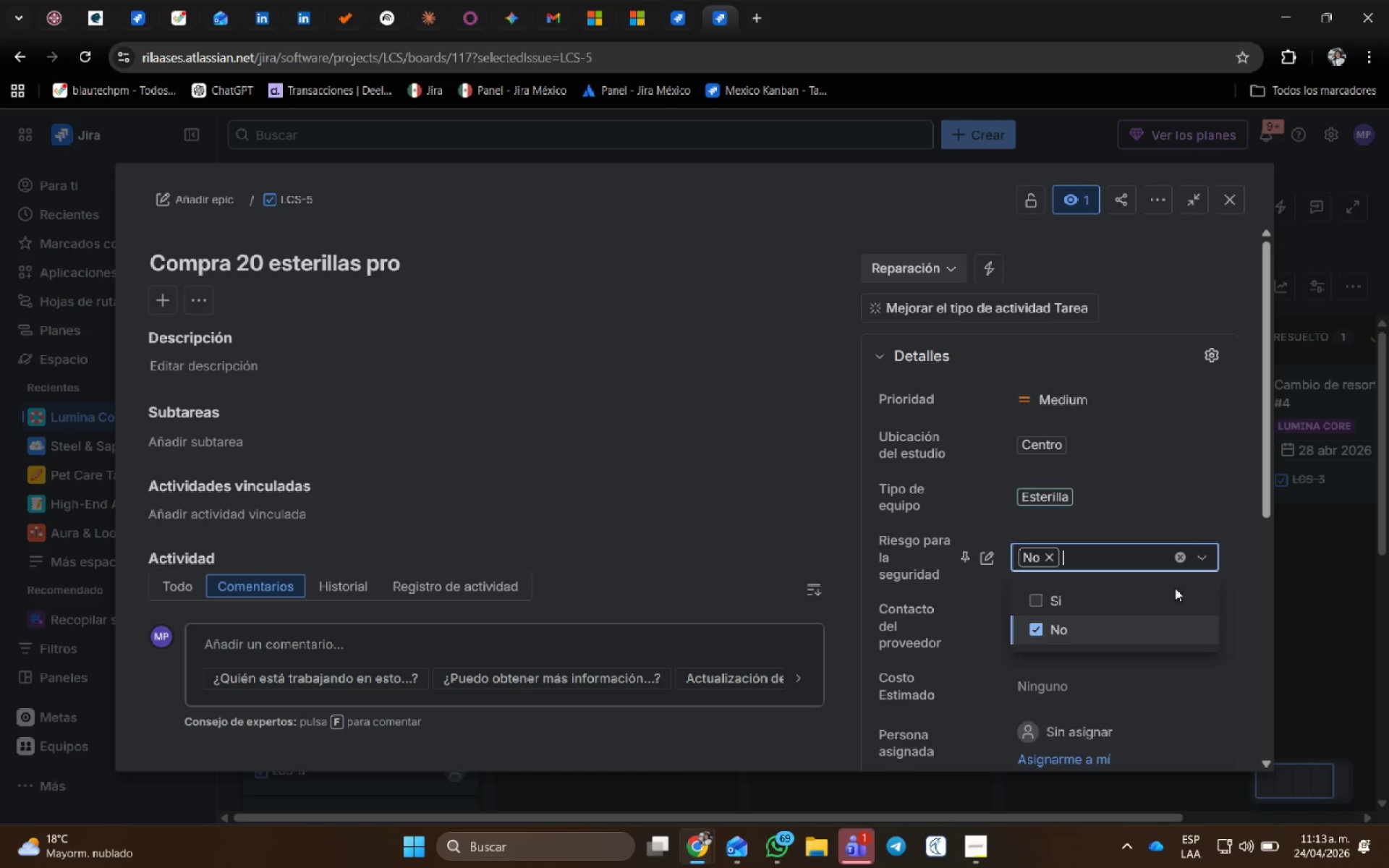 
left_click([1244, 518])
 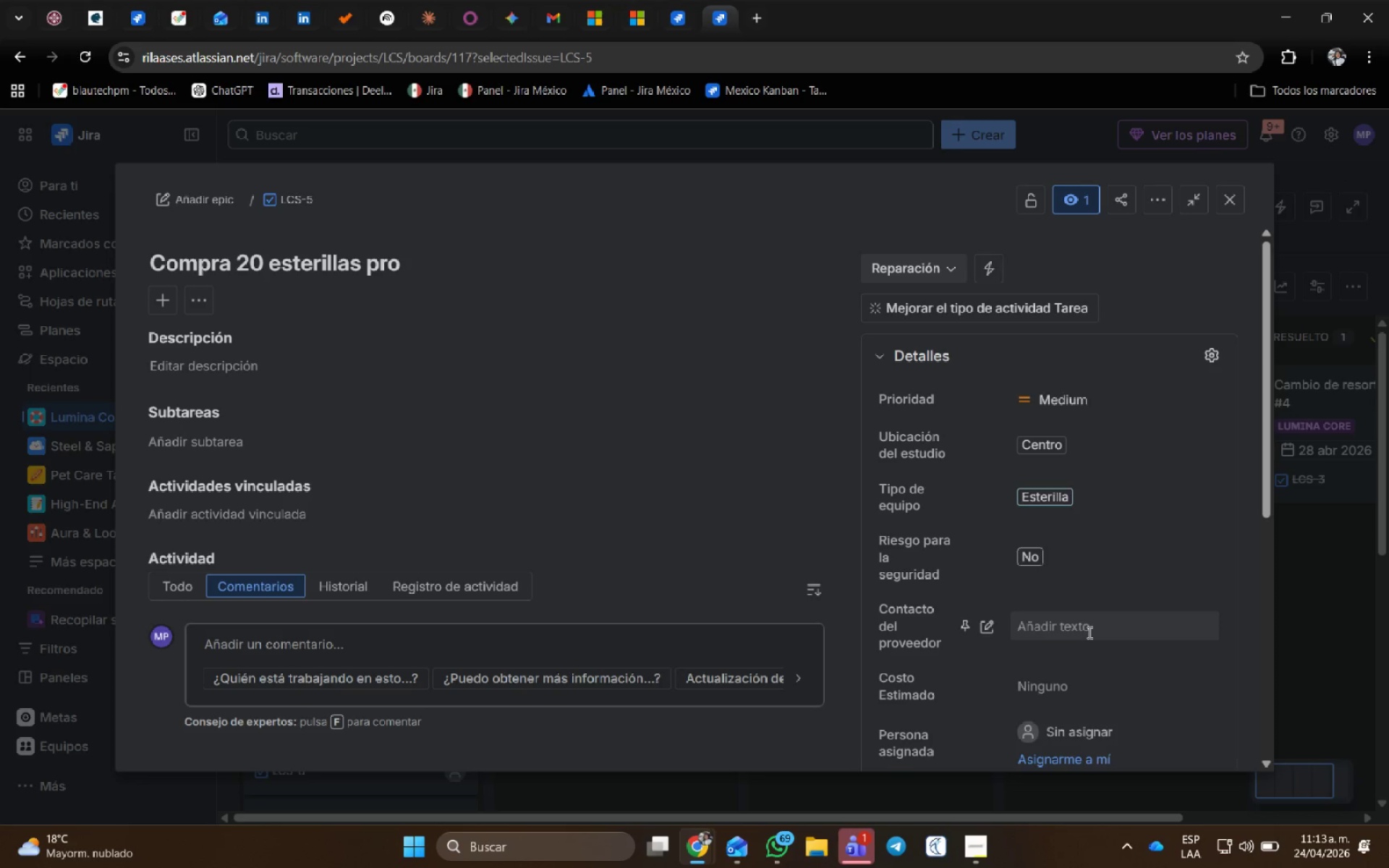 
left_click([1084, 625])
 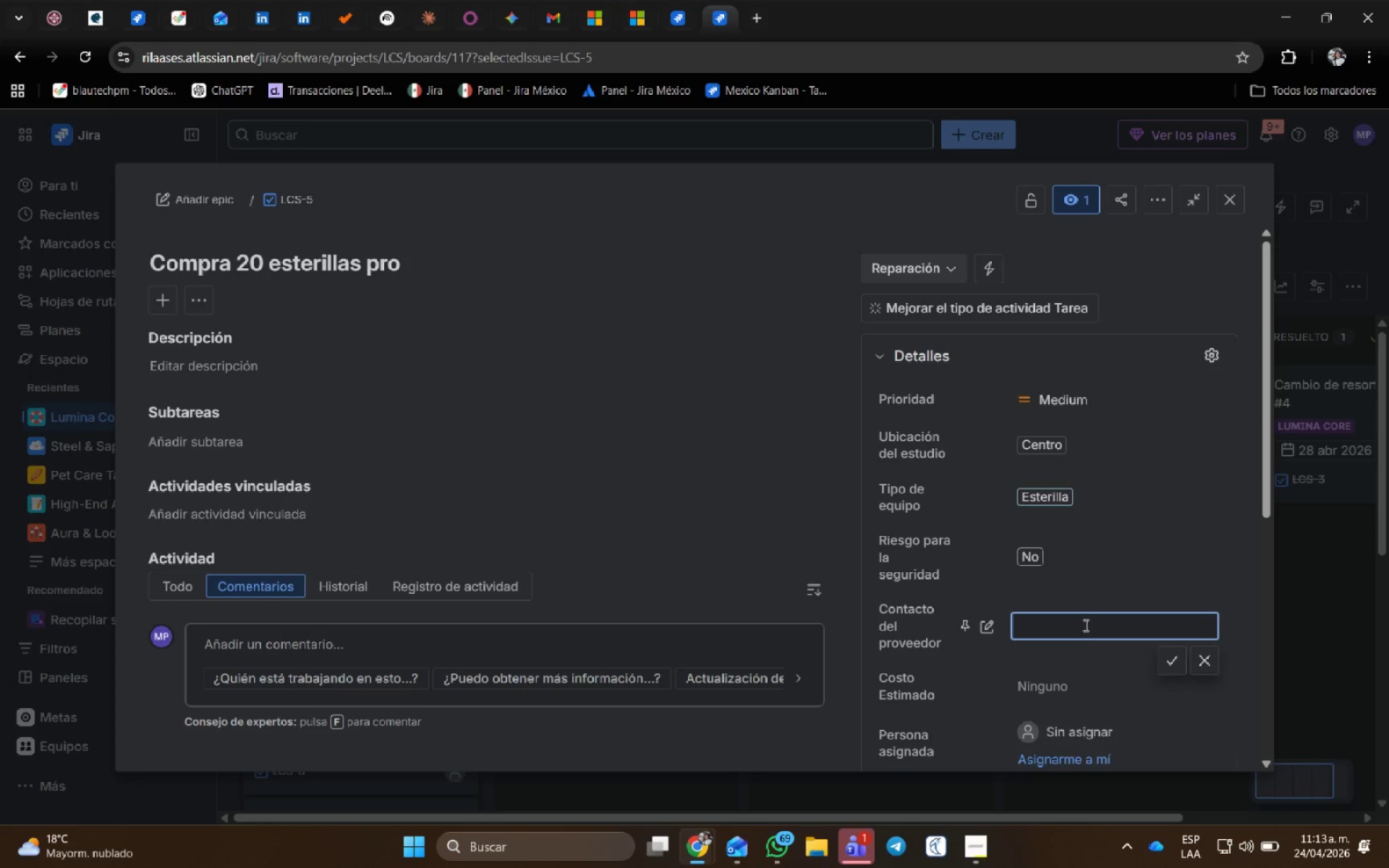 
type(Yoga Supl)
key(Backspace)
type(plies)
 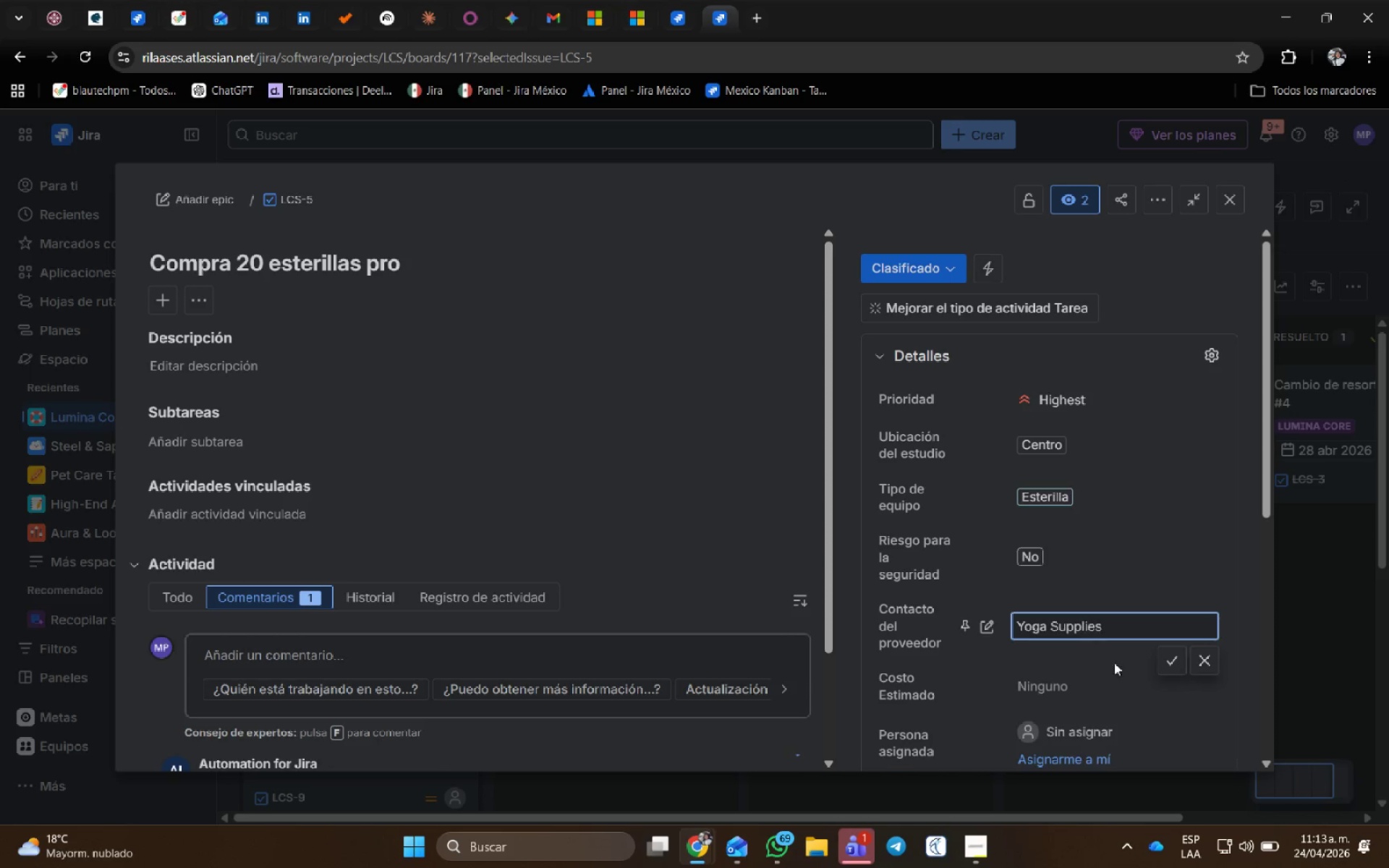 
double_click([1095, 695])
 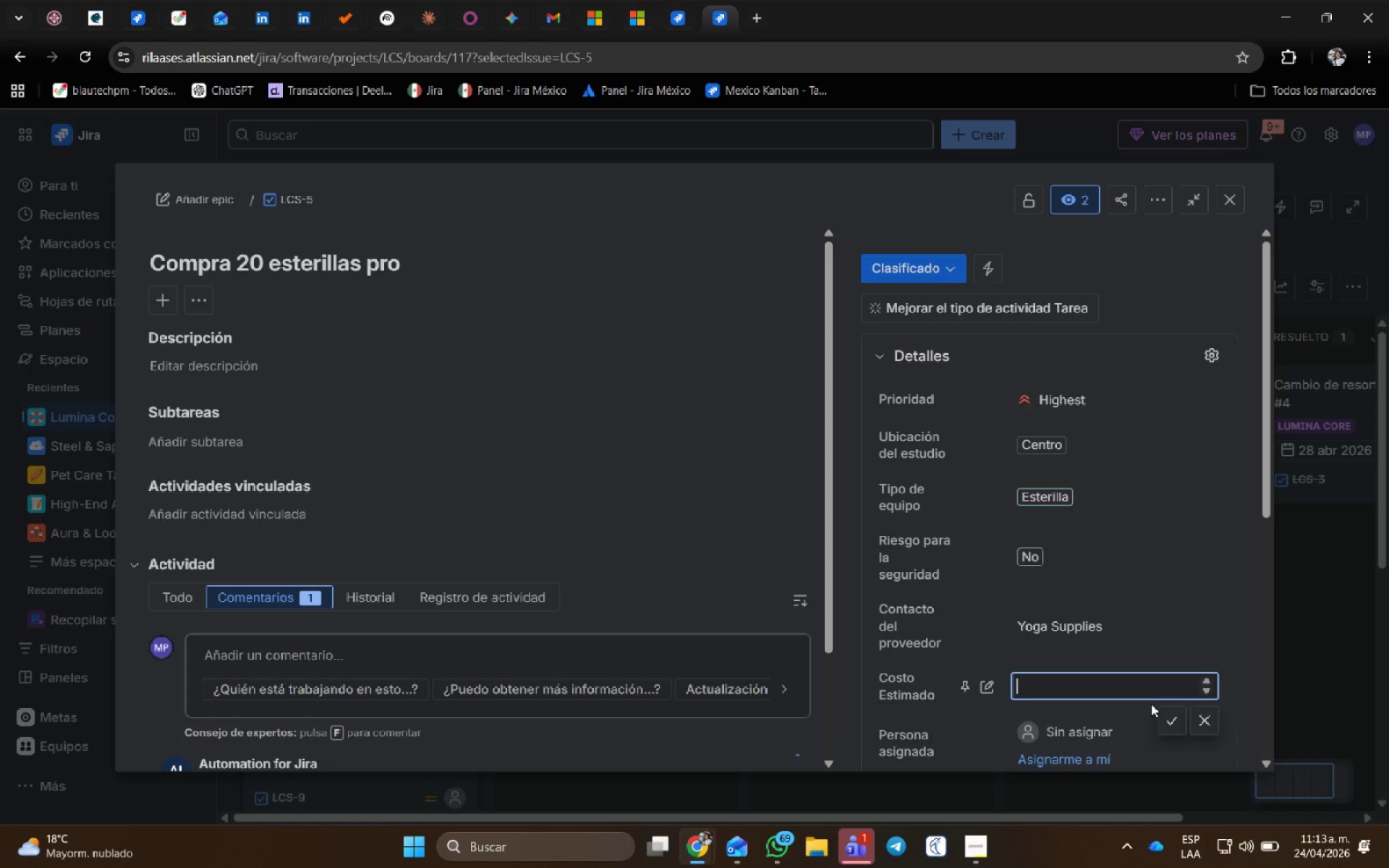 
key(Numpad6)
 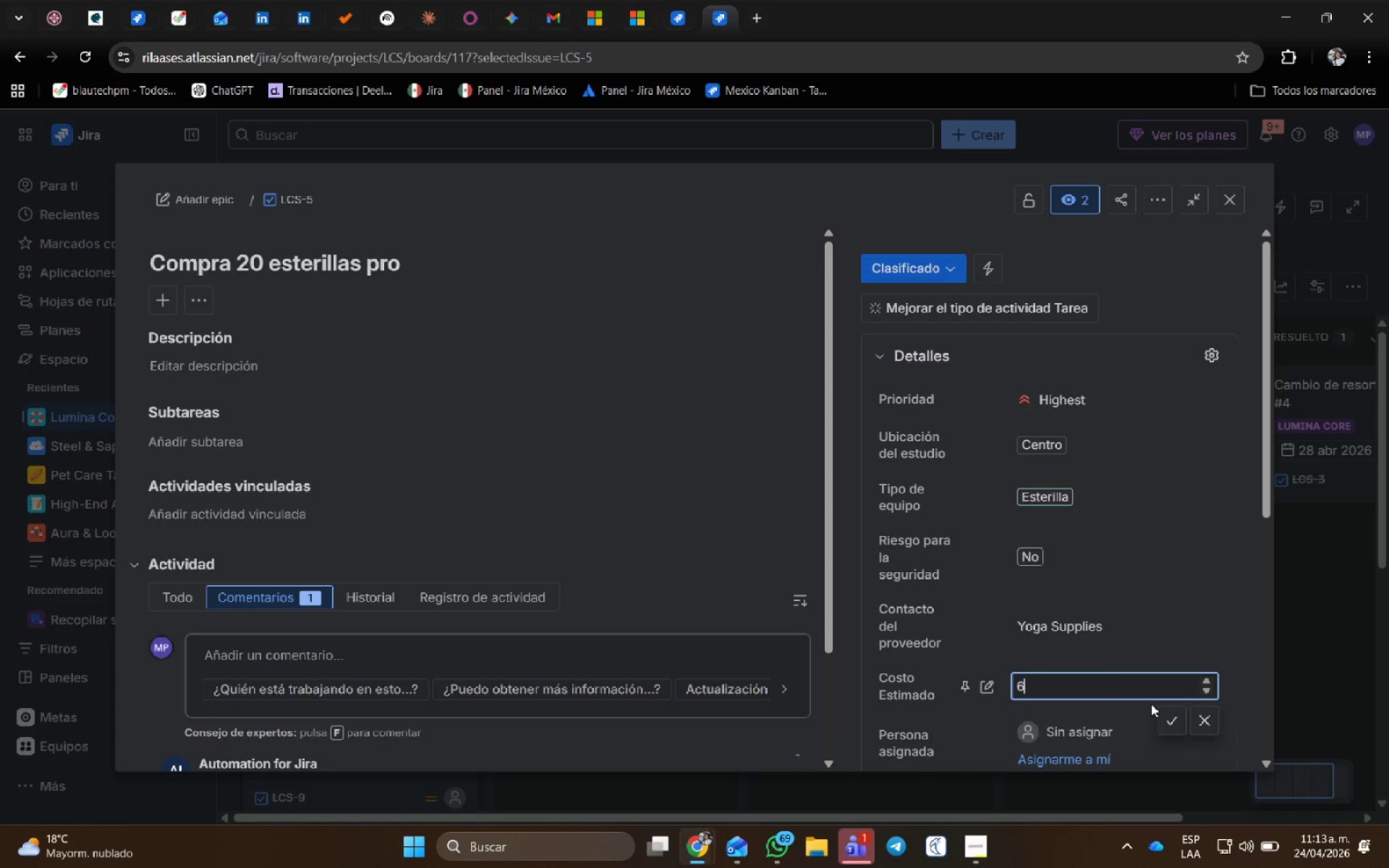 
key(Numpad5)
 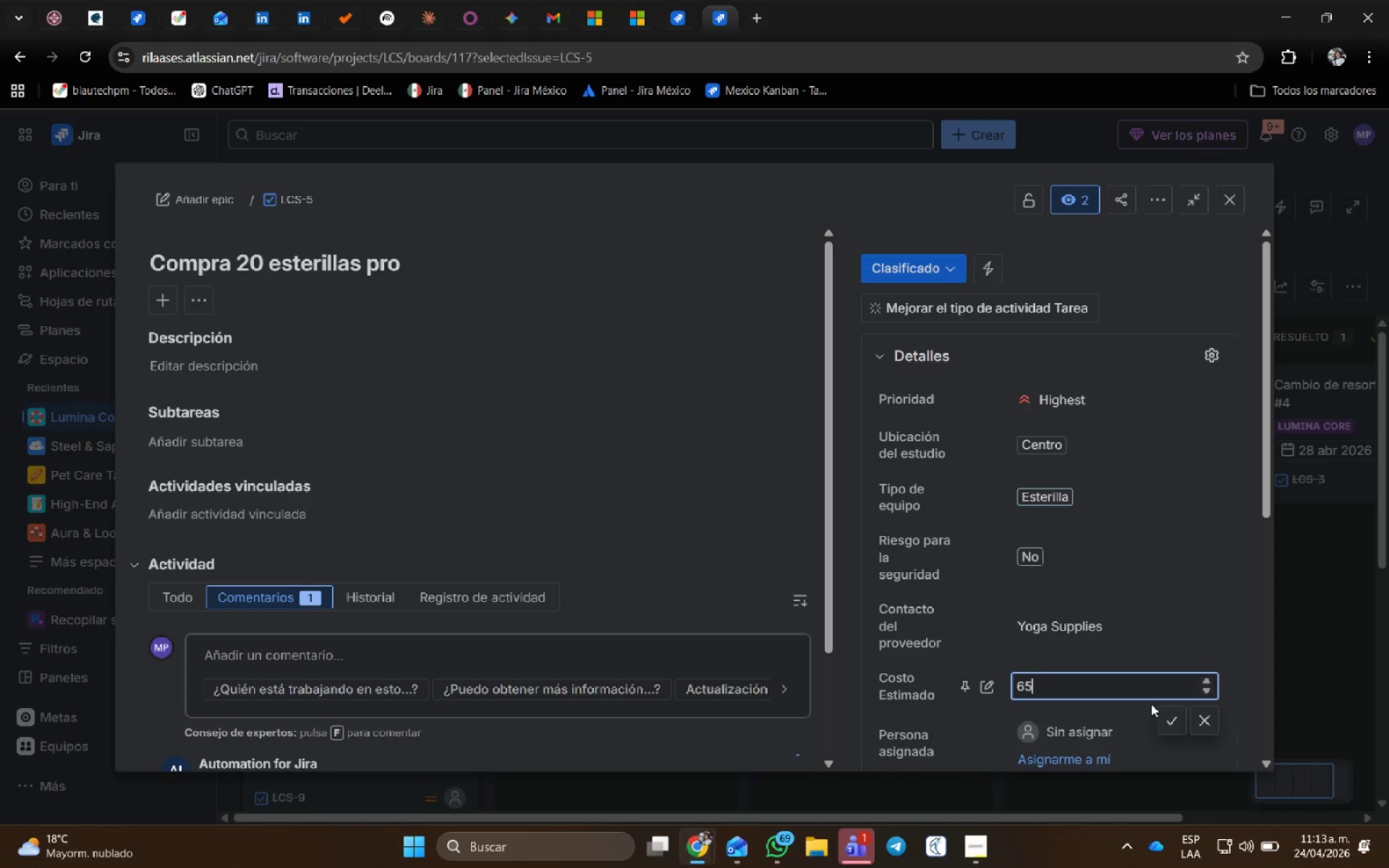 
key(Numpad0)
 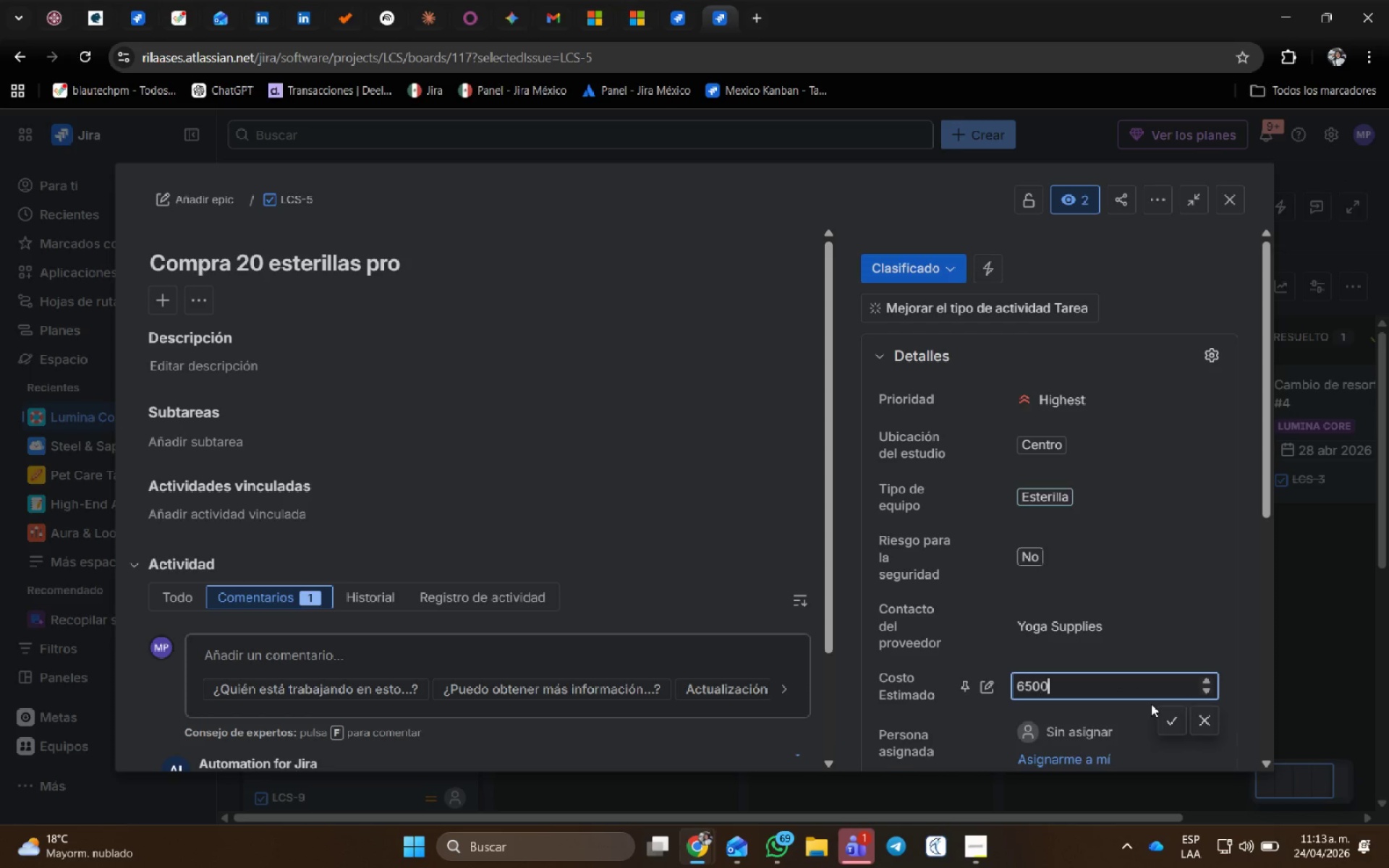 
key(Numpad0)
 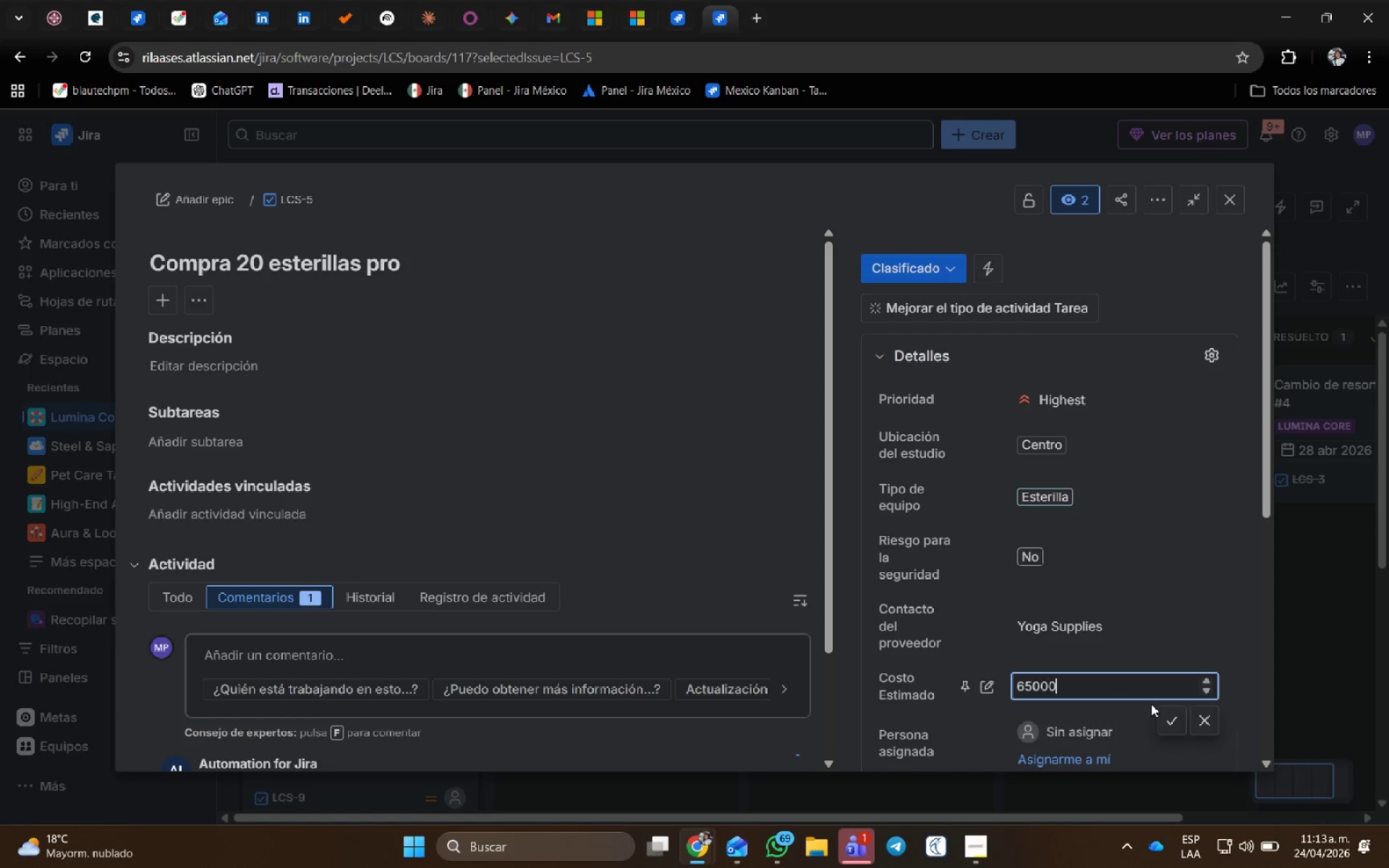 
key(Numpad0)
 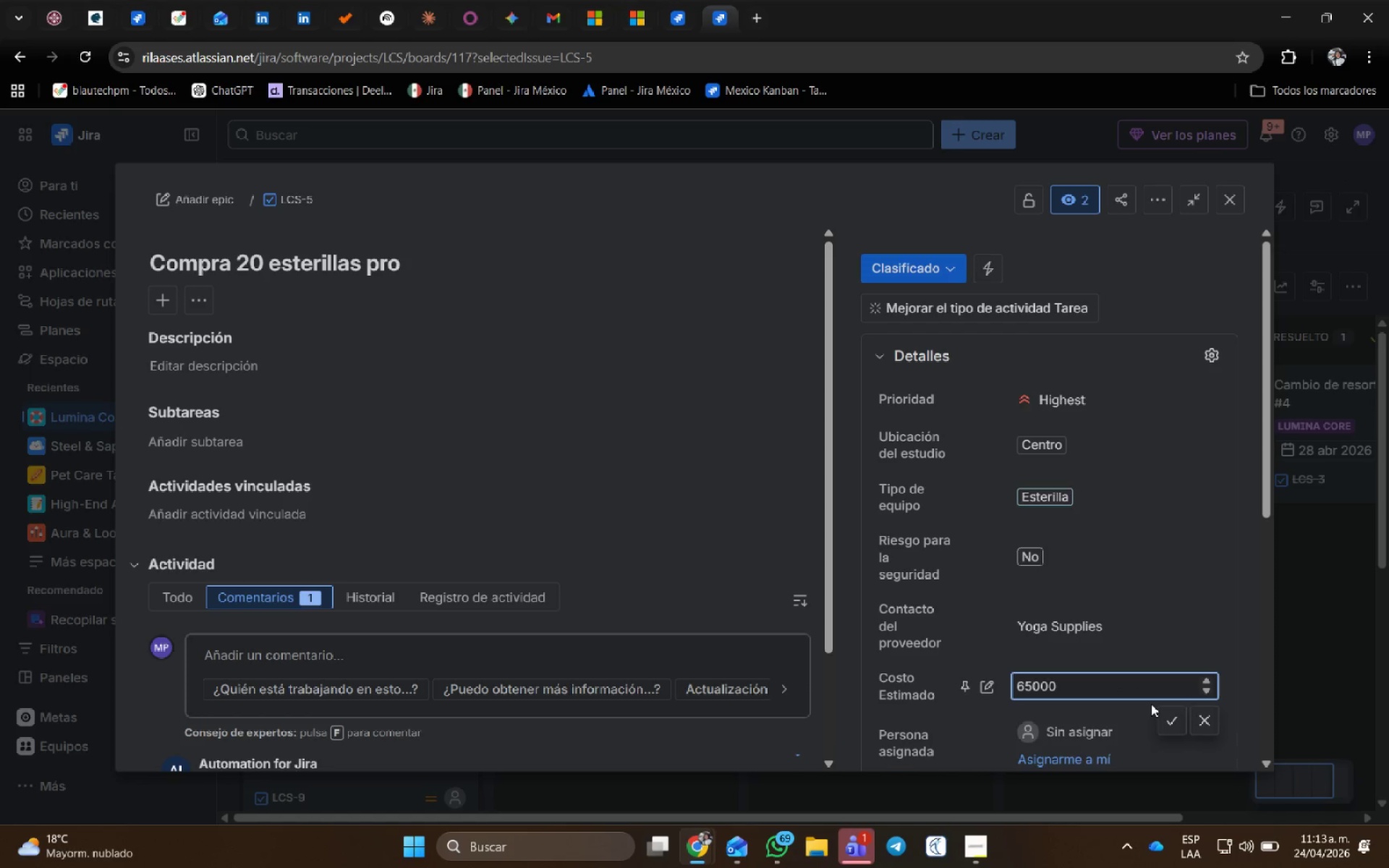 
key(Numpad0)
 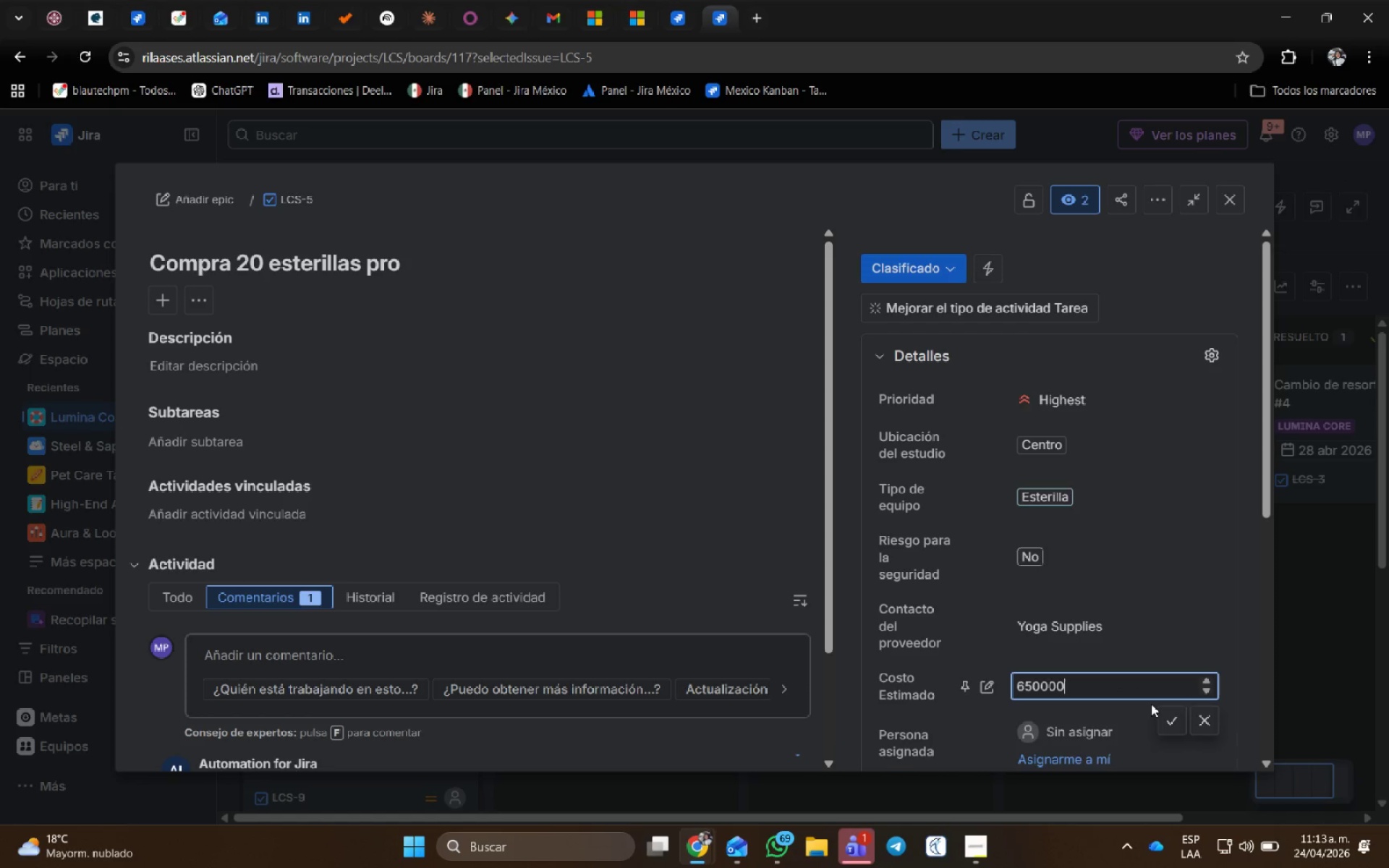 
key(NumpadEnter)
 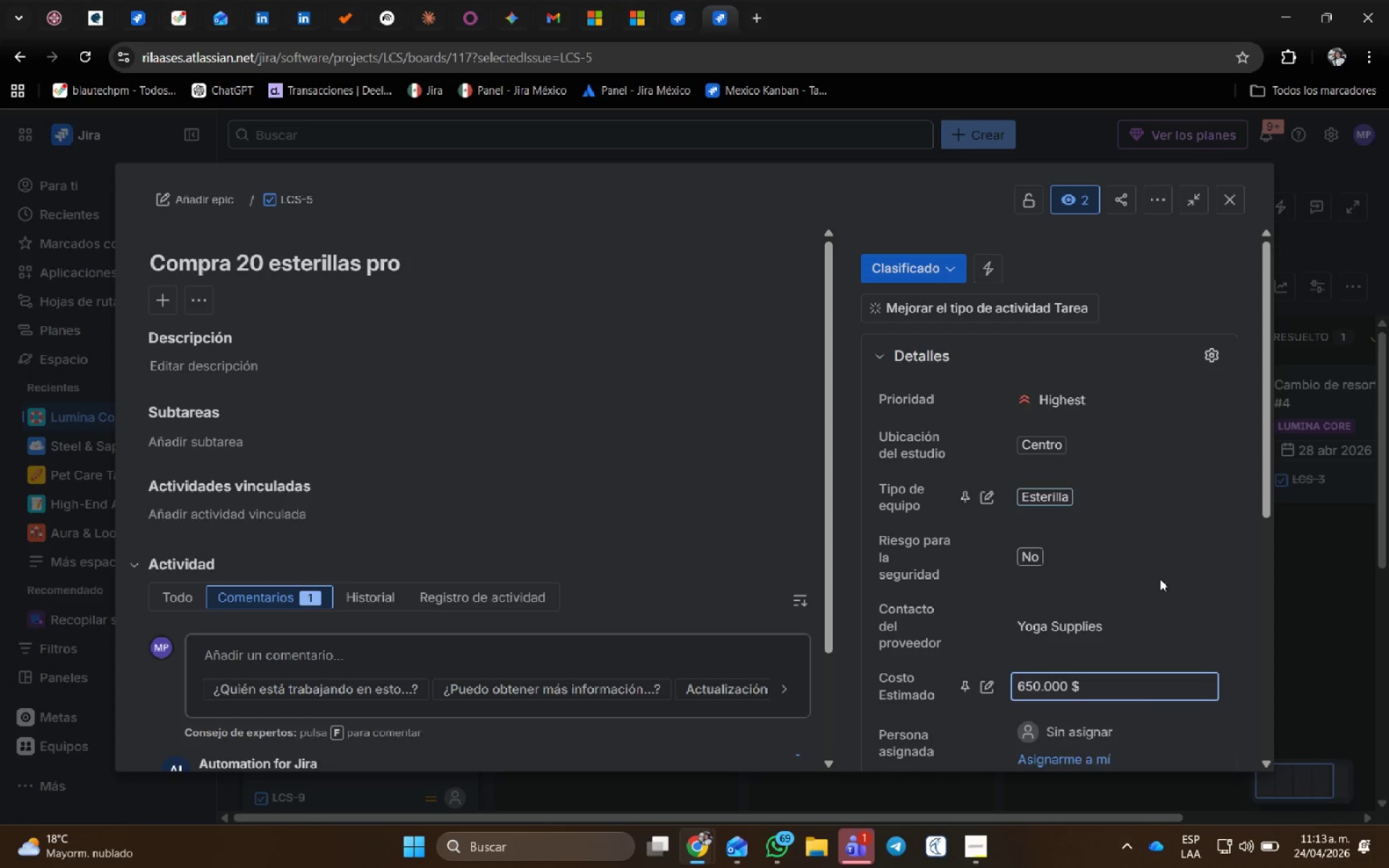 
scroll: coordinate [1150, 585], scroll_direction: down, amount: 4.0
 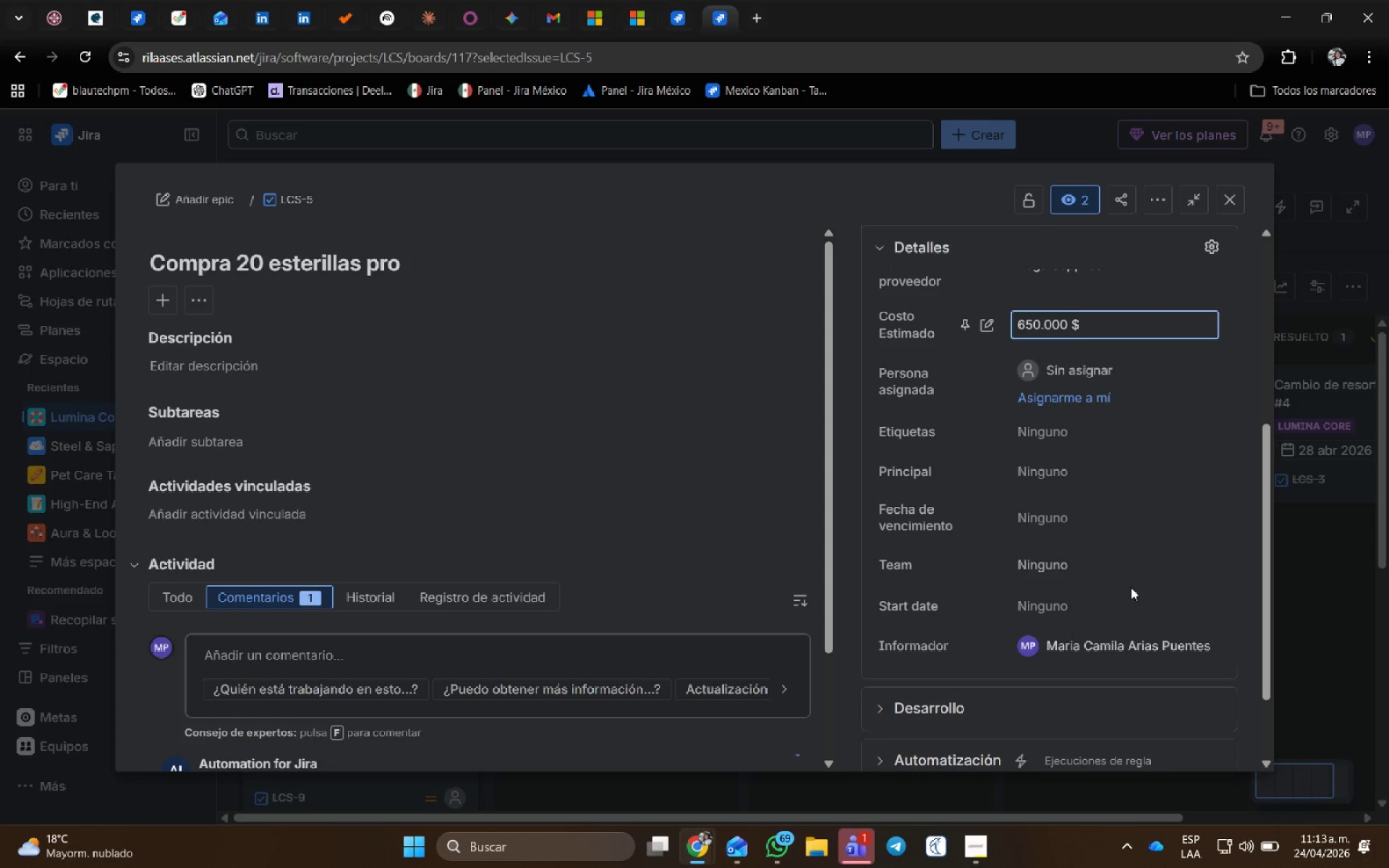 
left_click([1108, 603])
 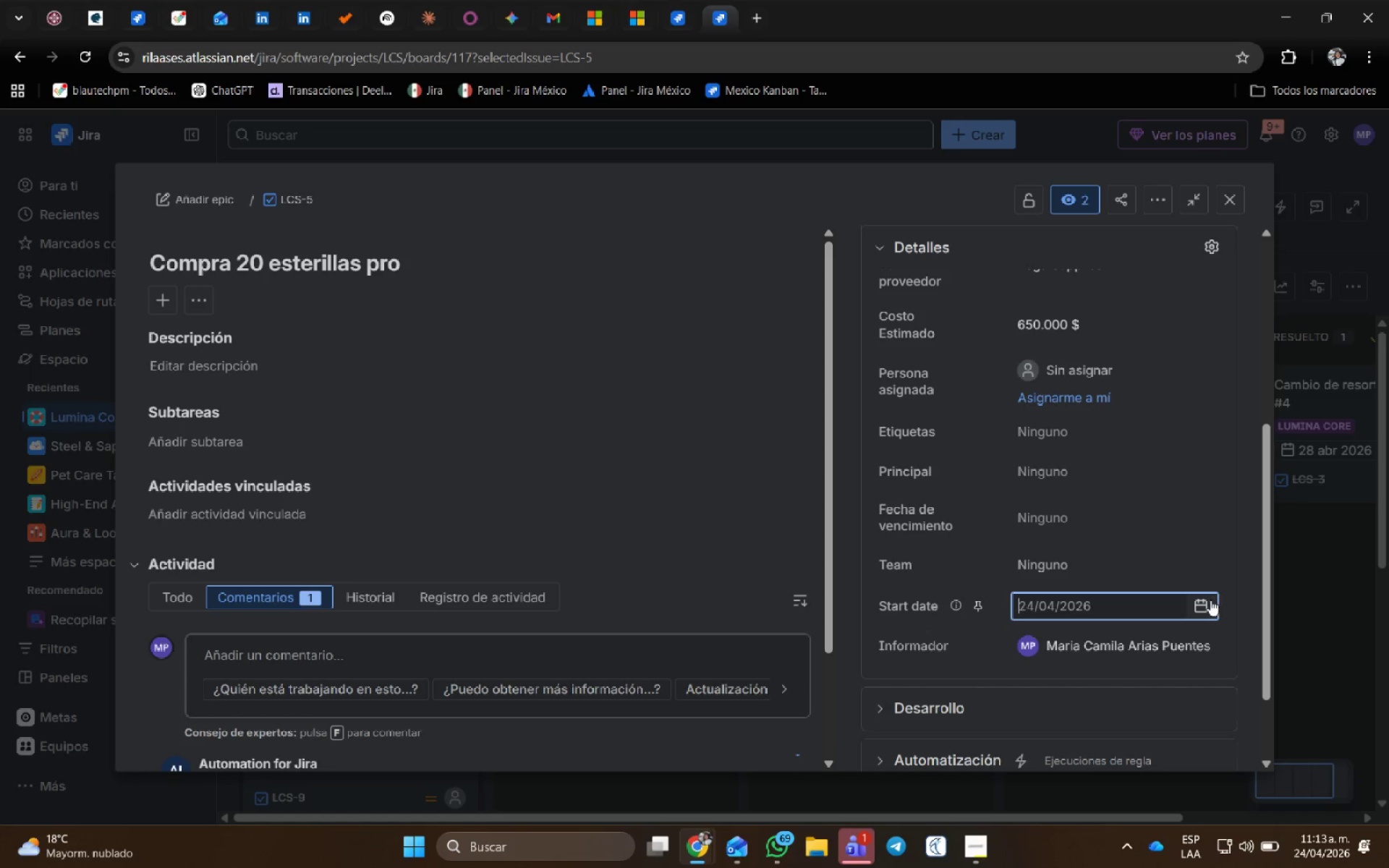 
left_click([1207, 600])
 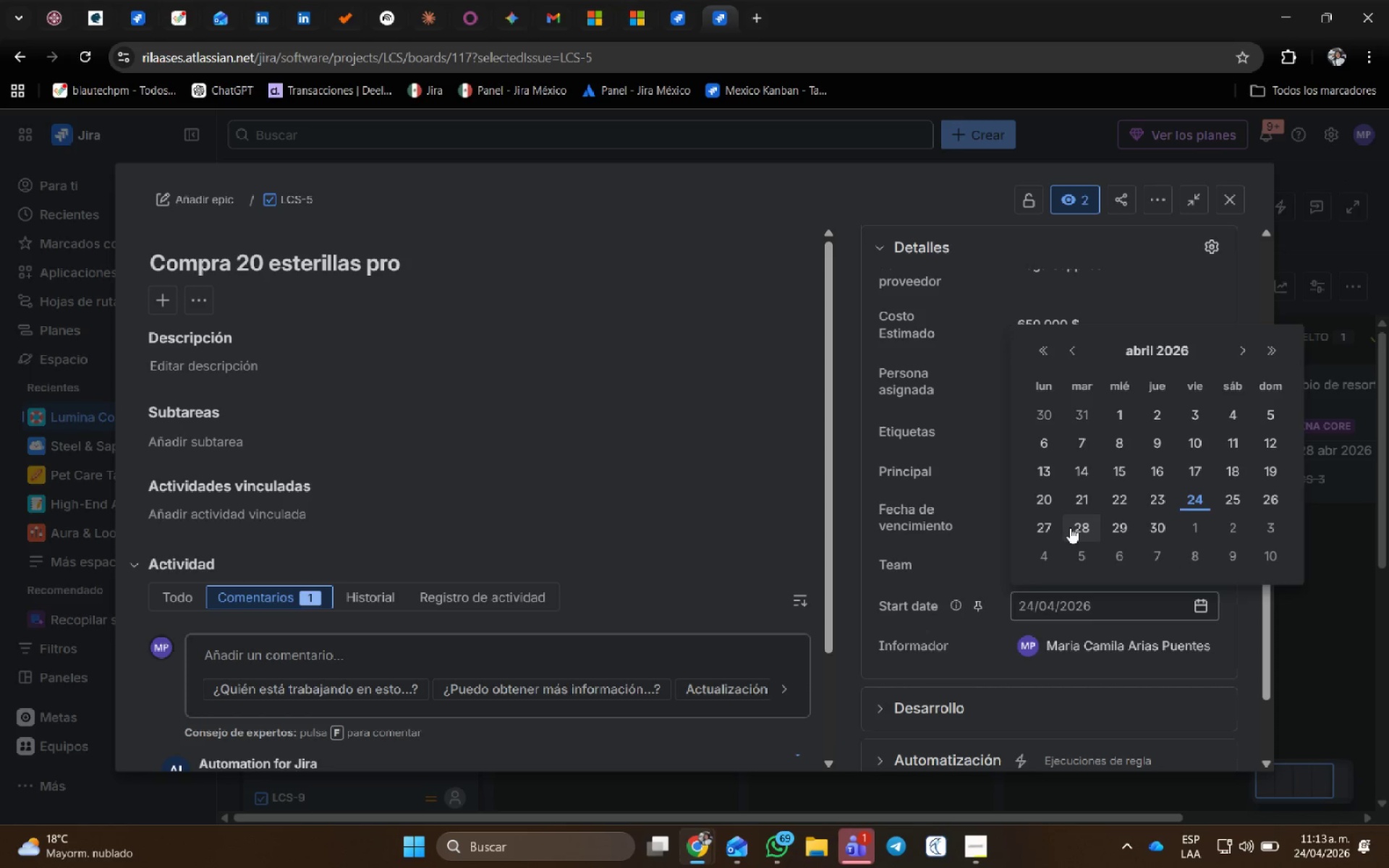 
left_click([1055, 530])
 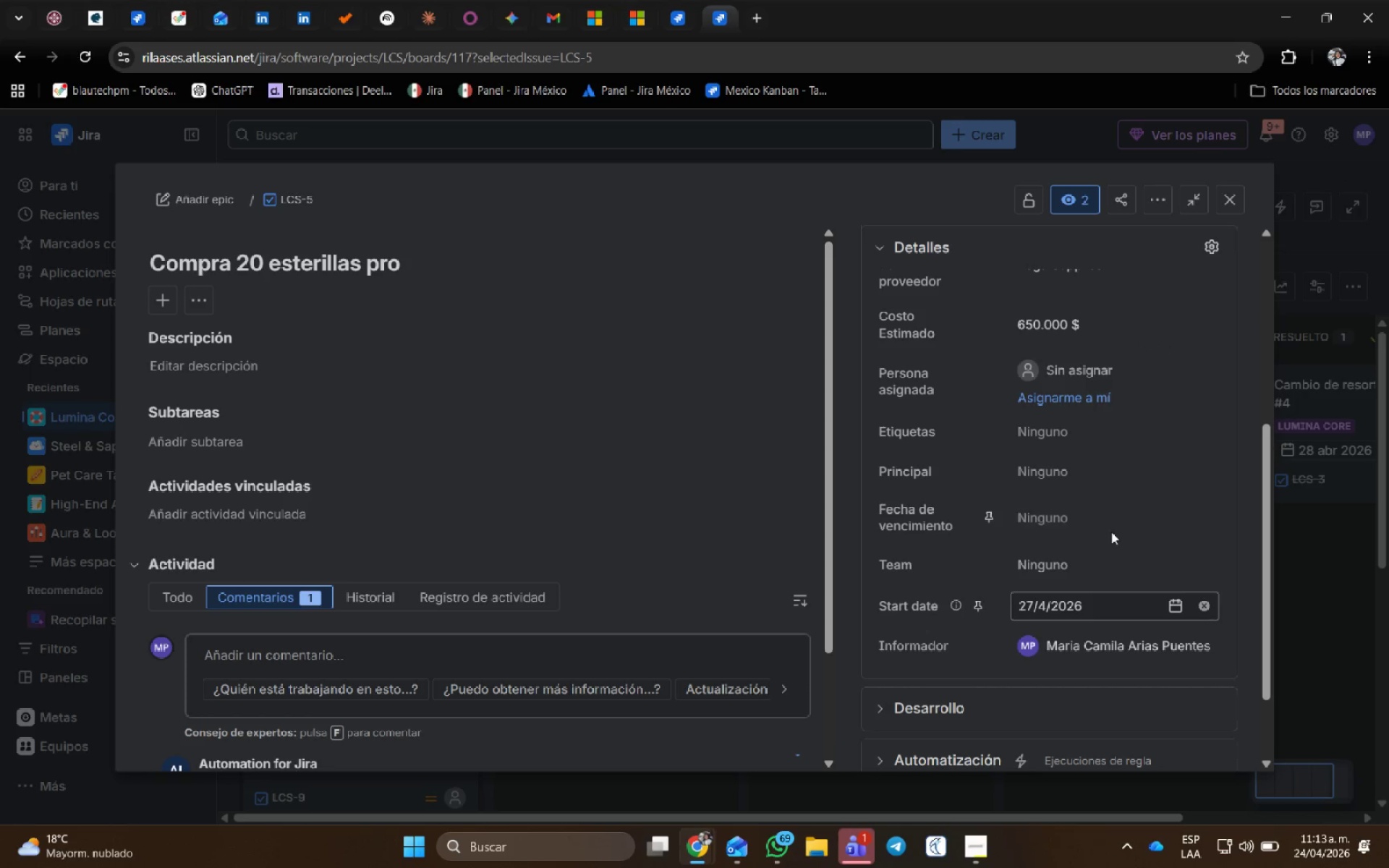 
left_click([1115, 522])
 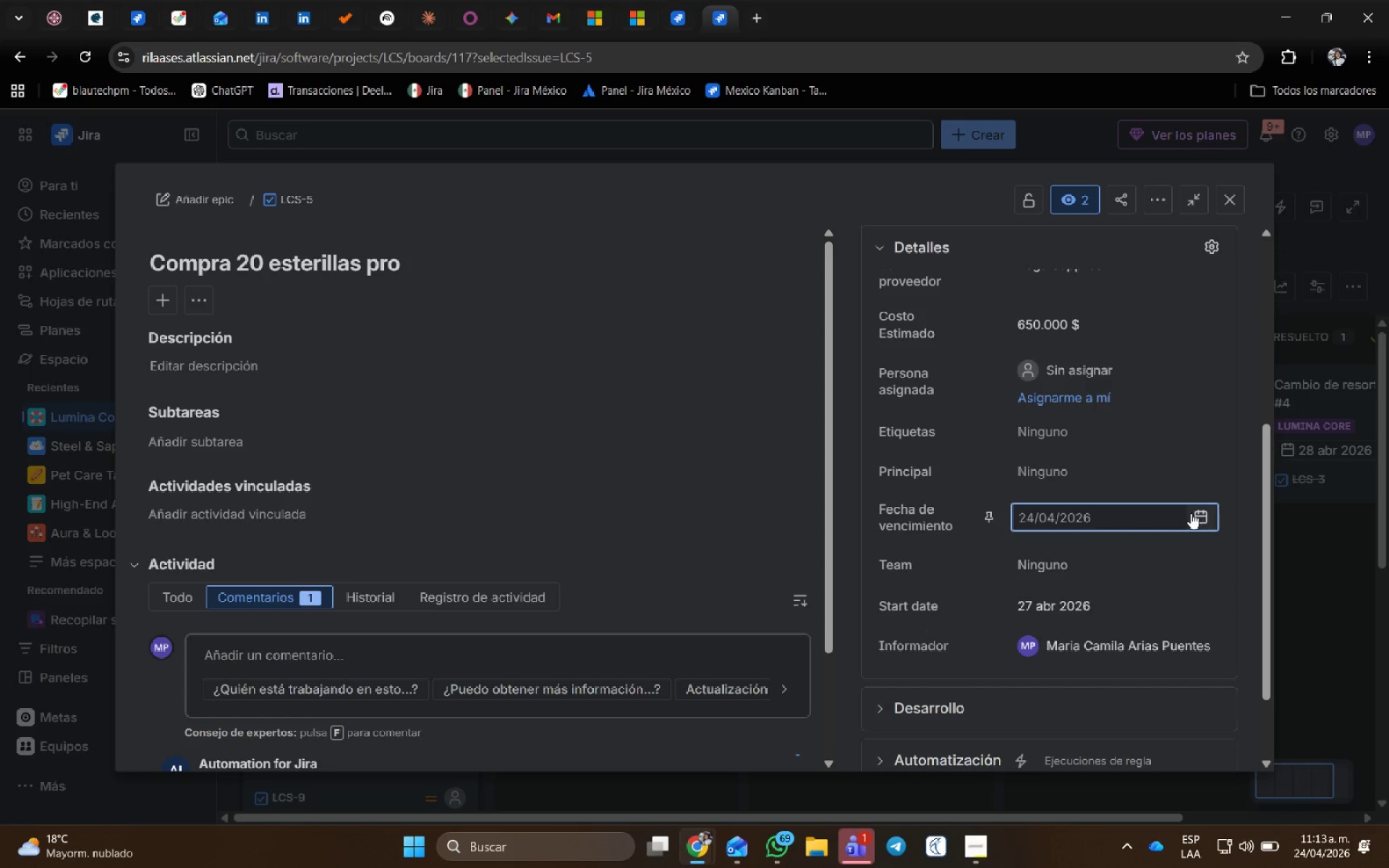 
left_click([1200, 516])
 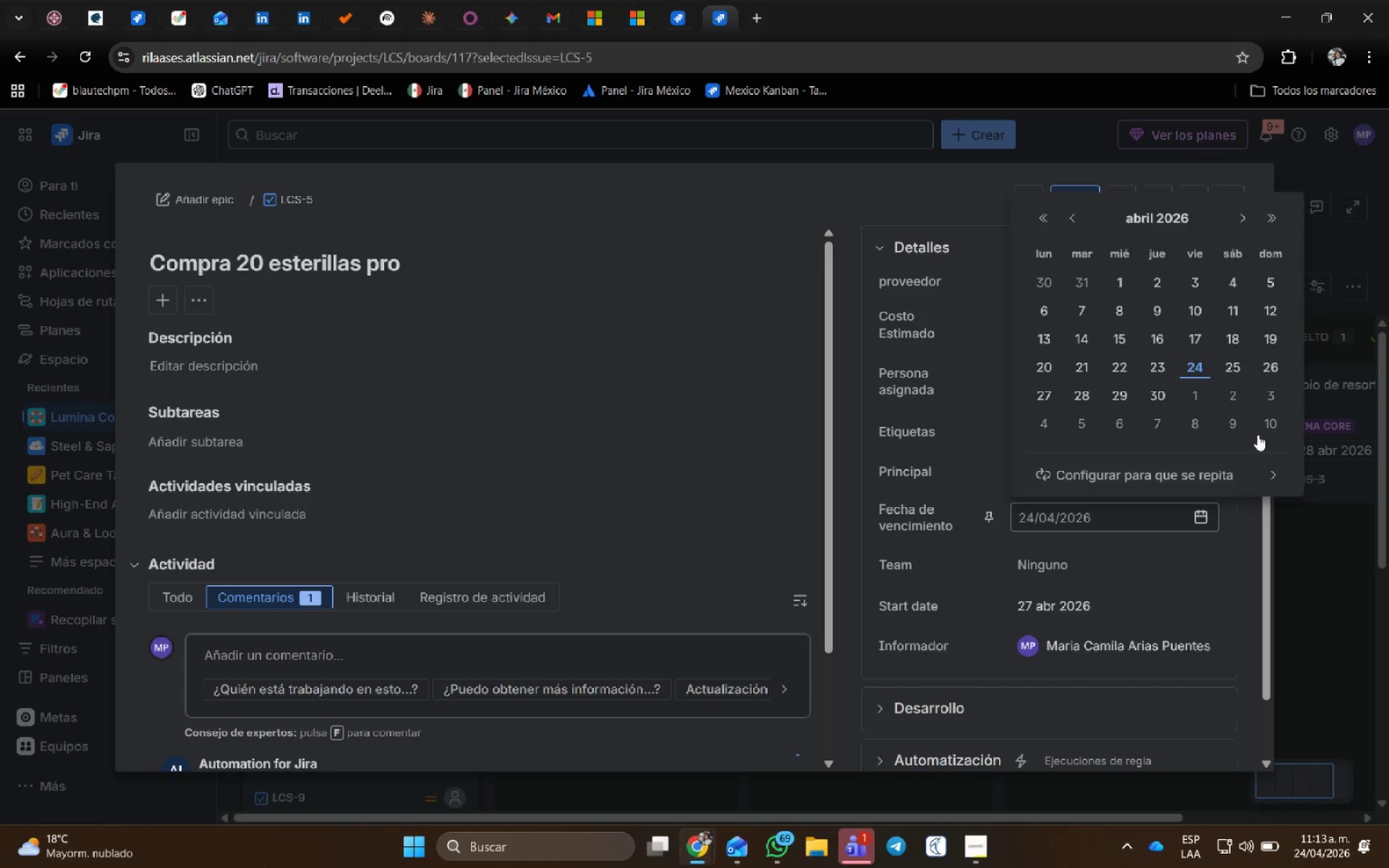 
left_click([1269, 422])
 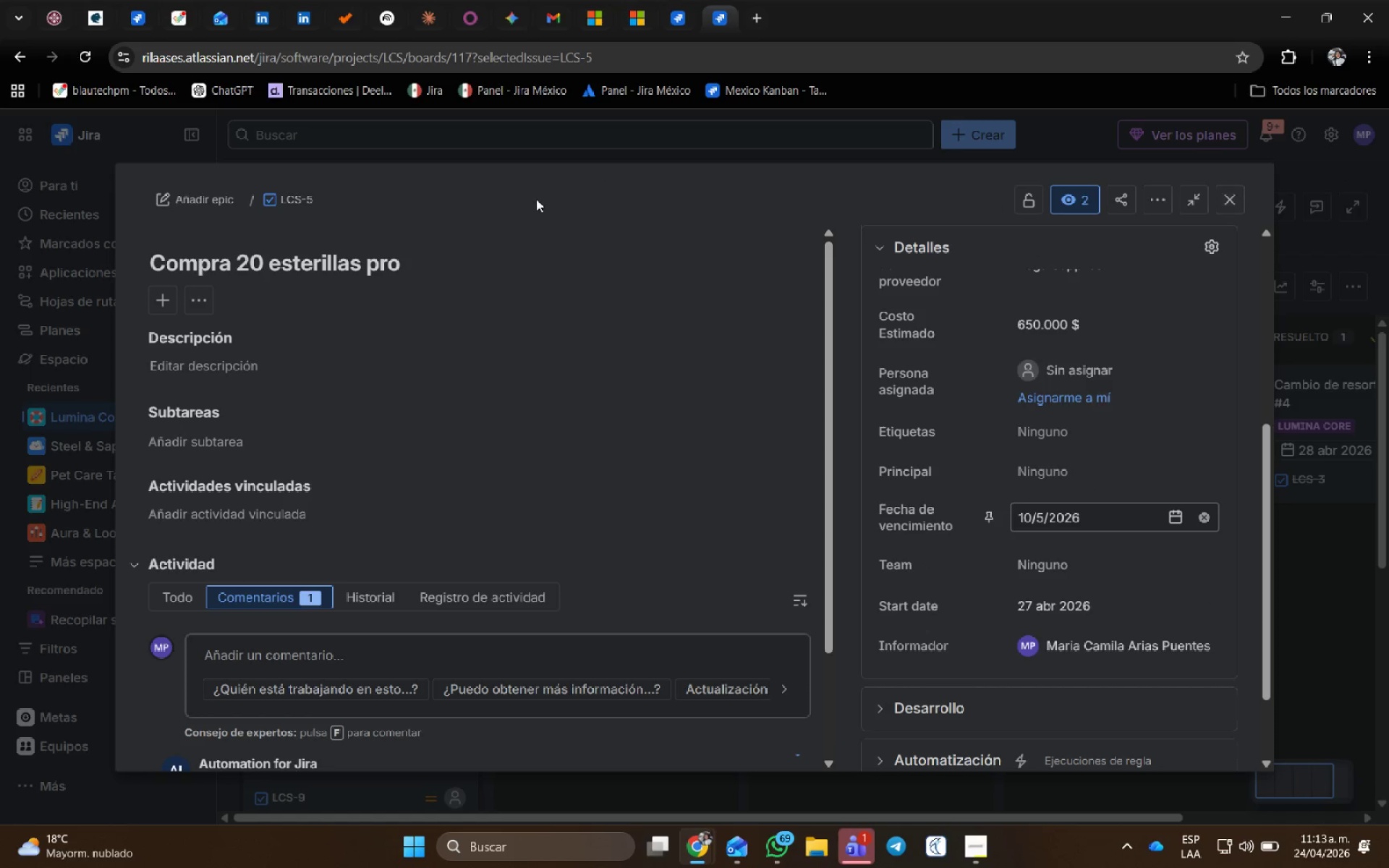 
left_click([184, 194])
 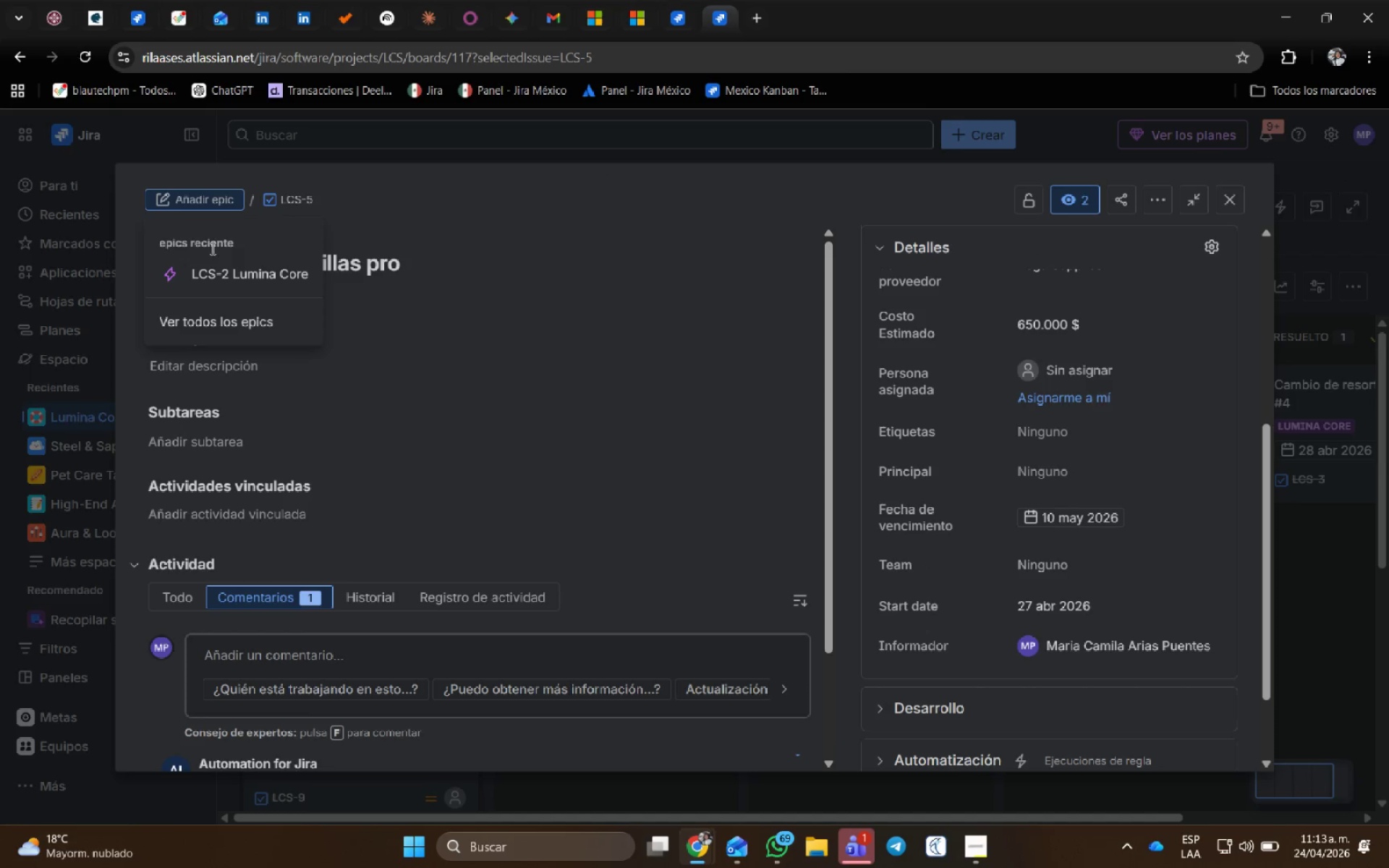 
left_click([213, 264])
 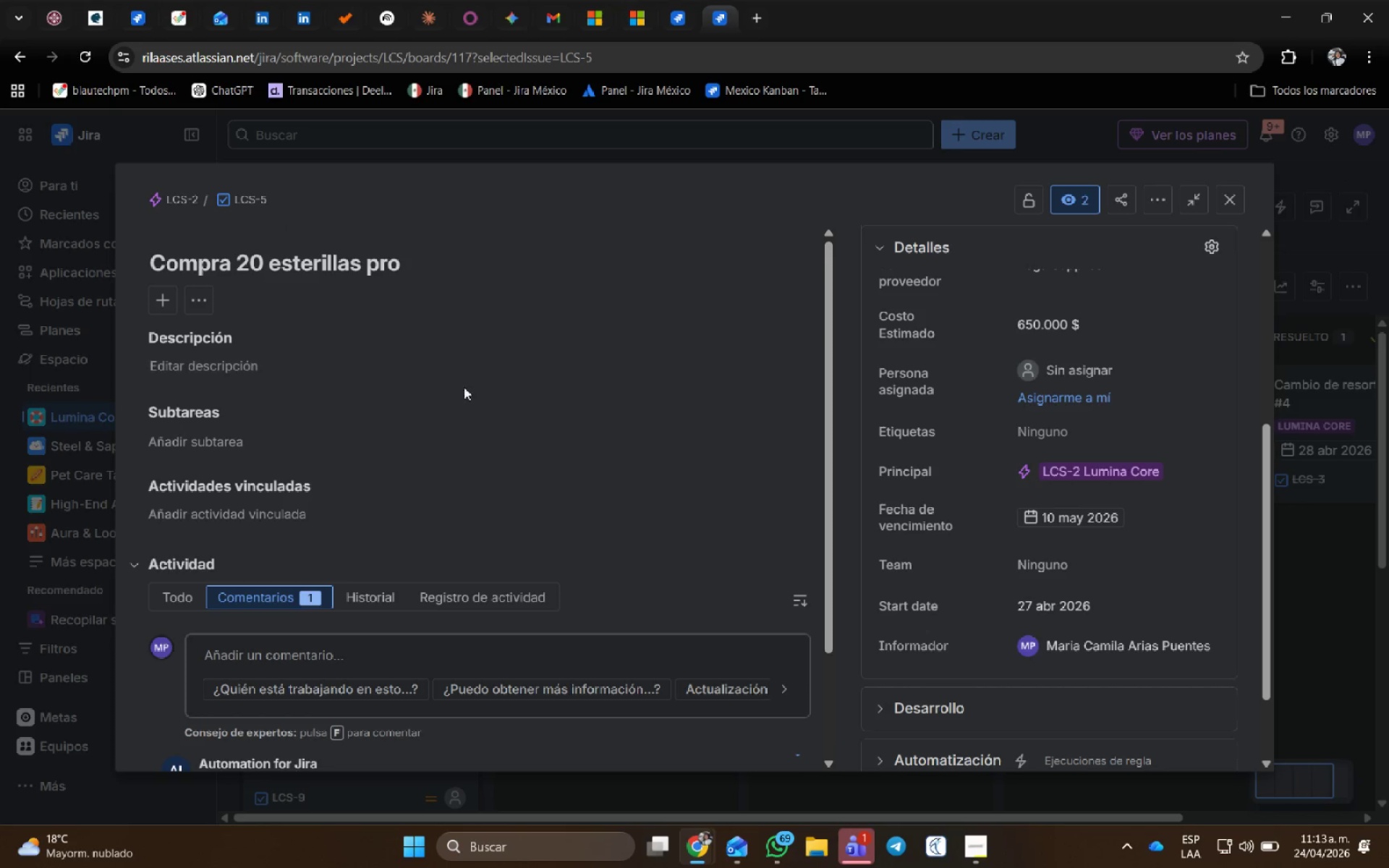 
scroll: coordinate [528, 644], scroll_direction: up, amount: 8.0
 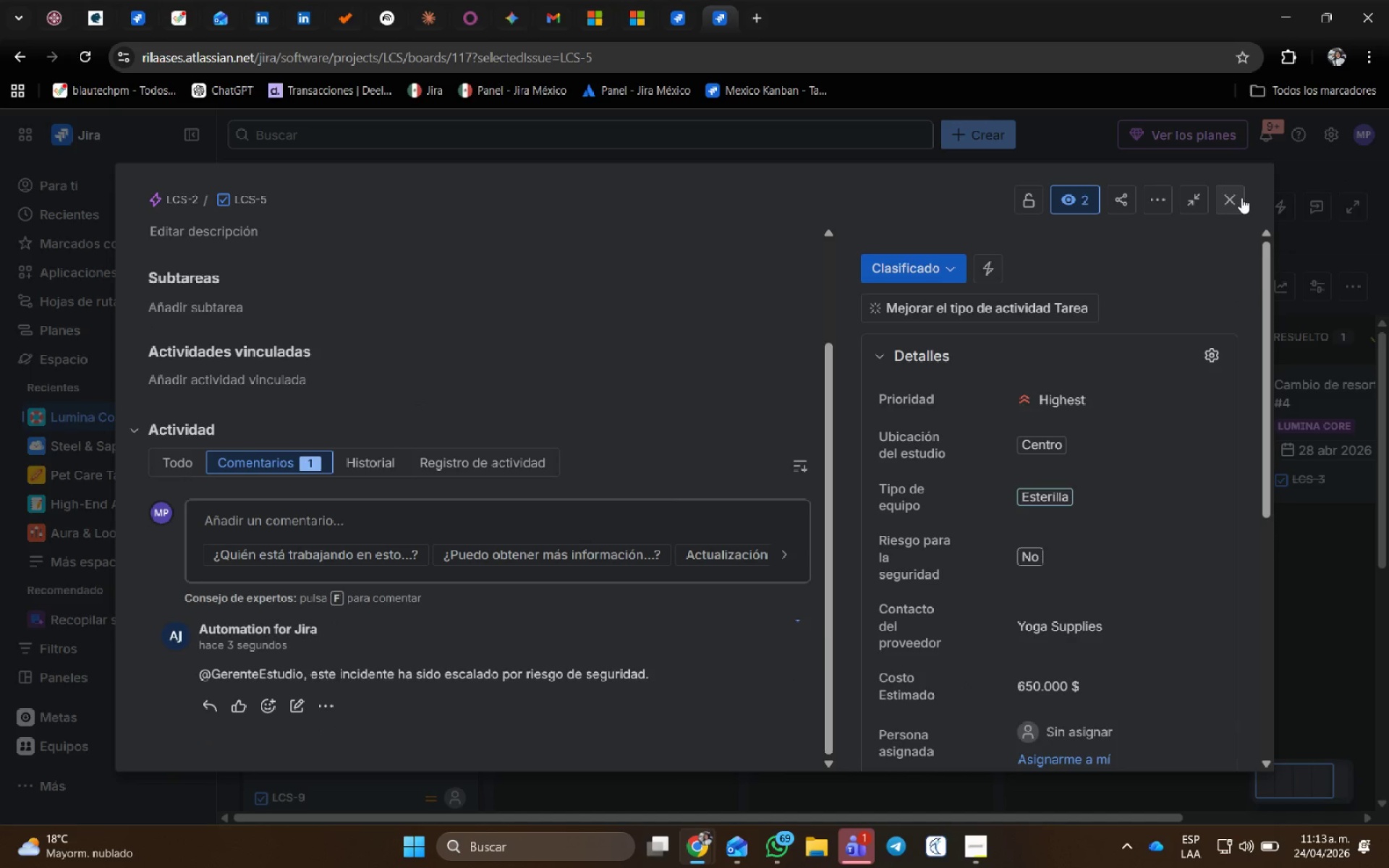 
left_click([1241, 197])
 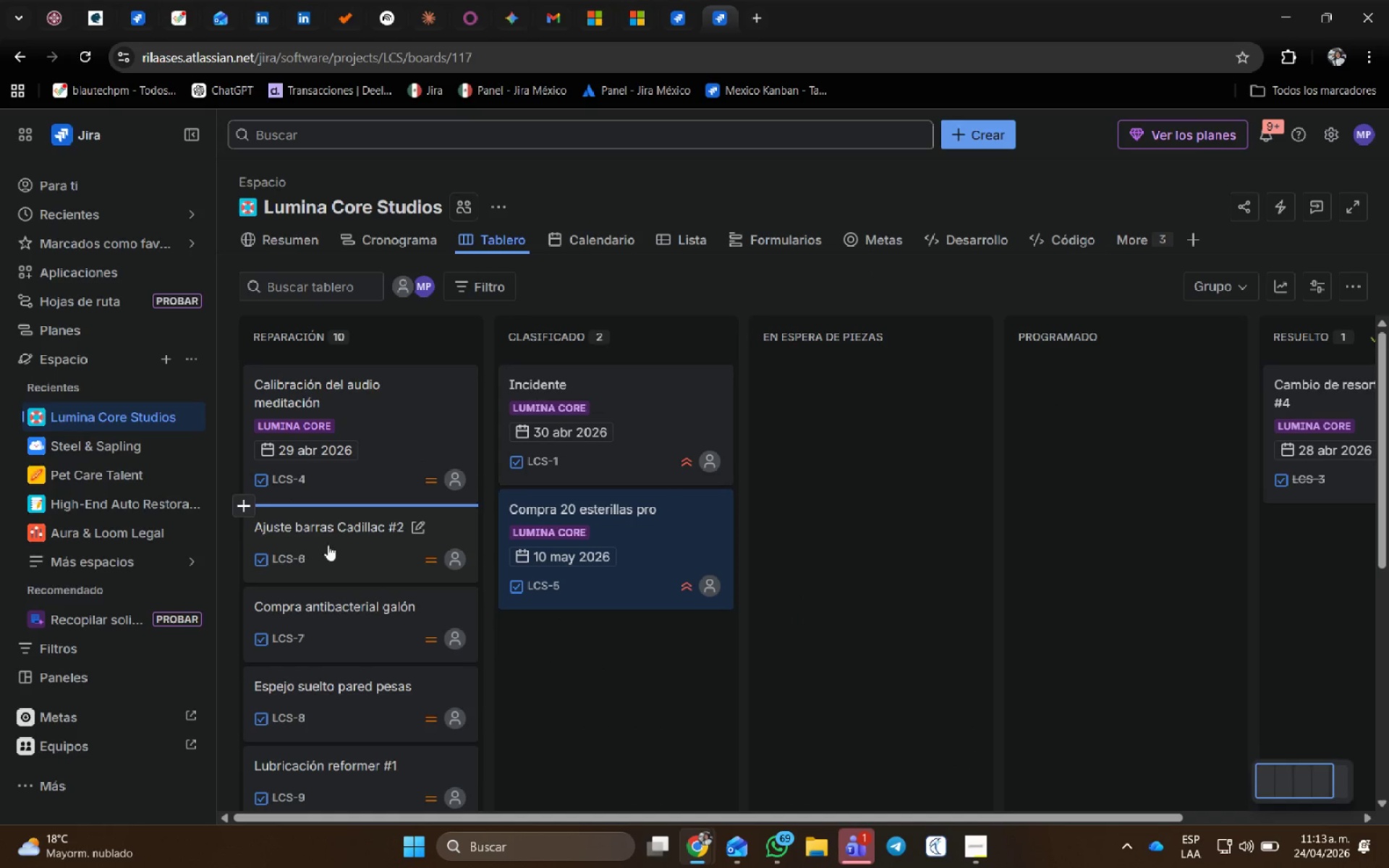 
left_click([340, 554])
 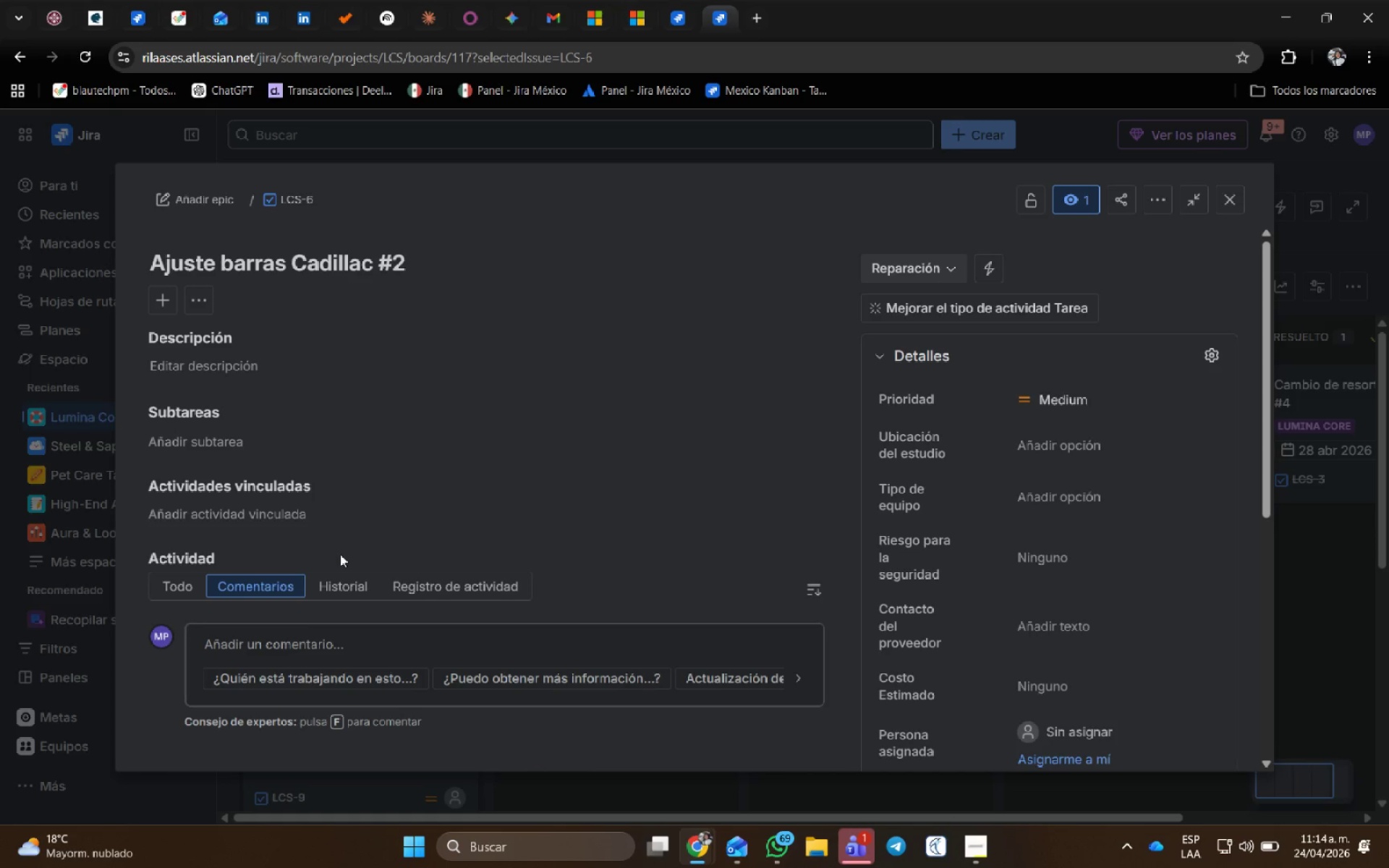 
wait(8.95)
 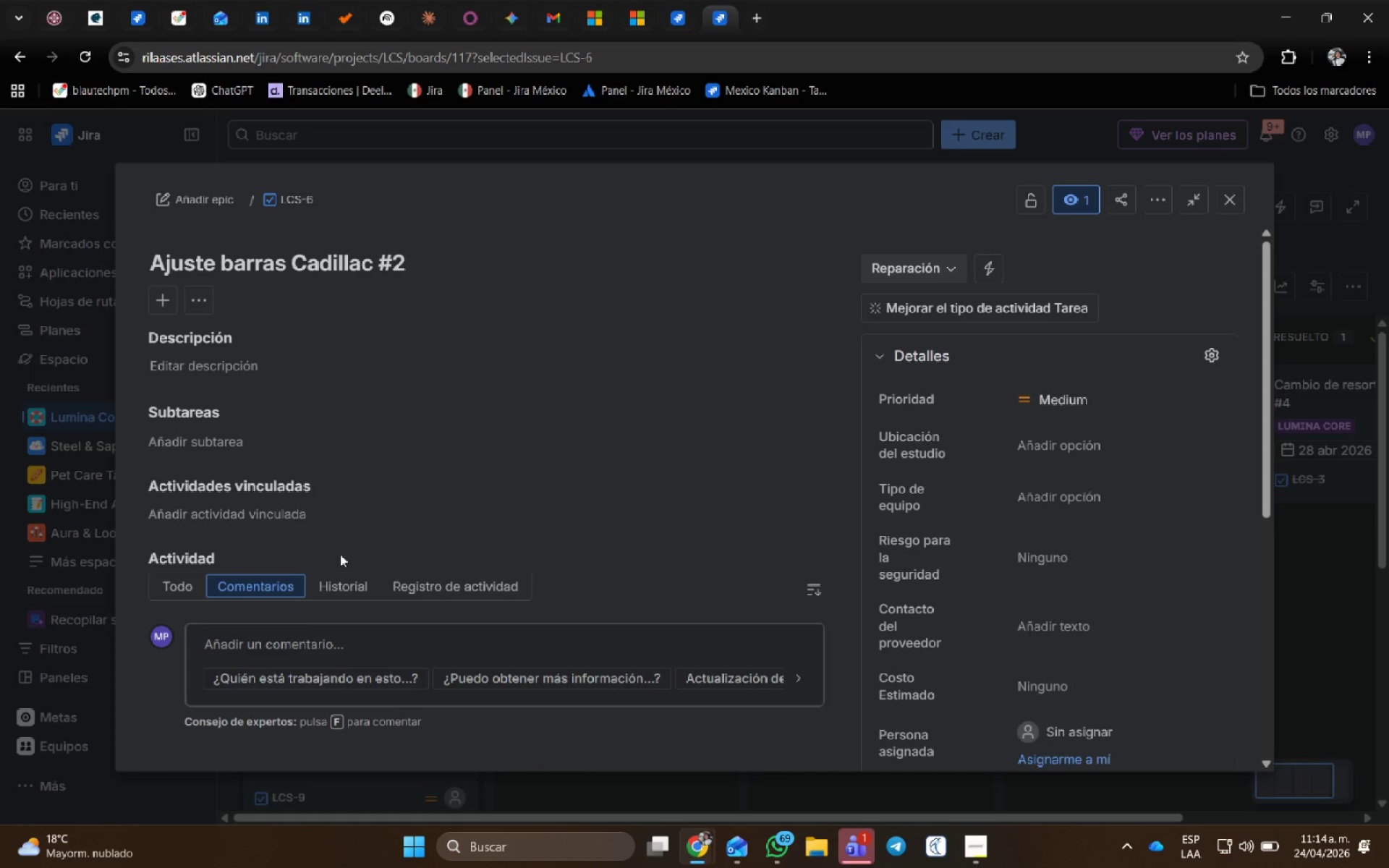 
left_click([204, 190])
 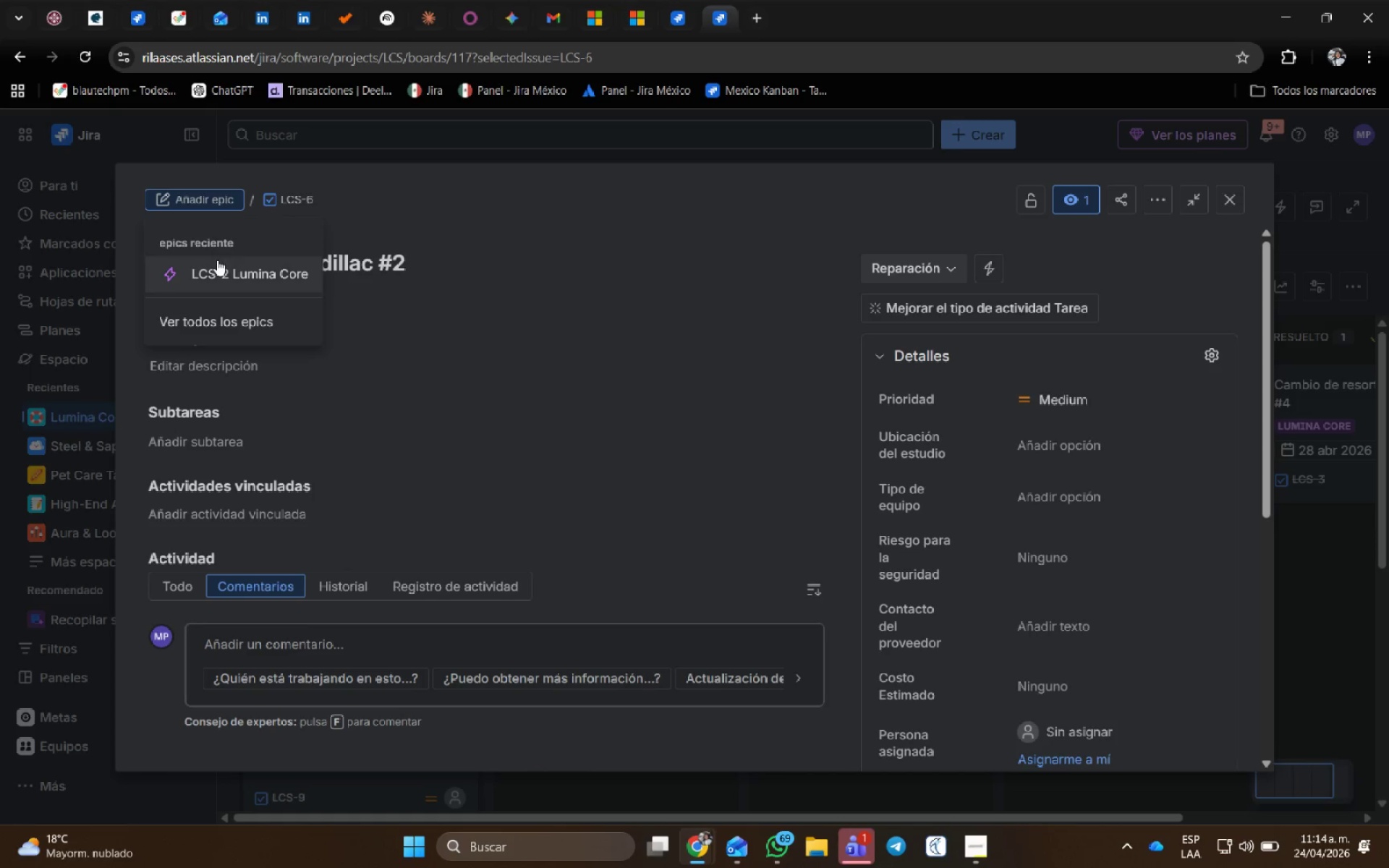 
left_click([217, 262])
 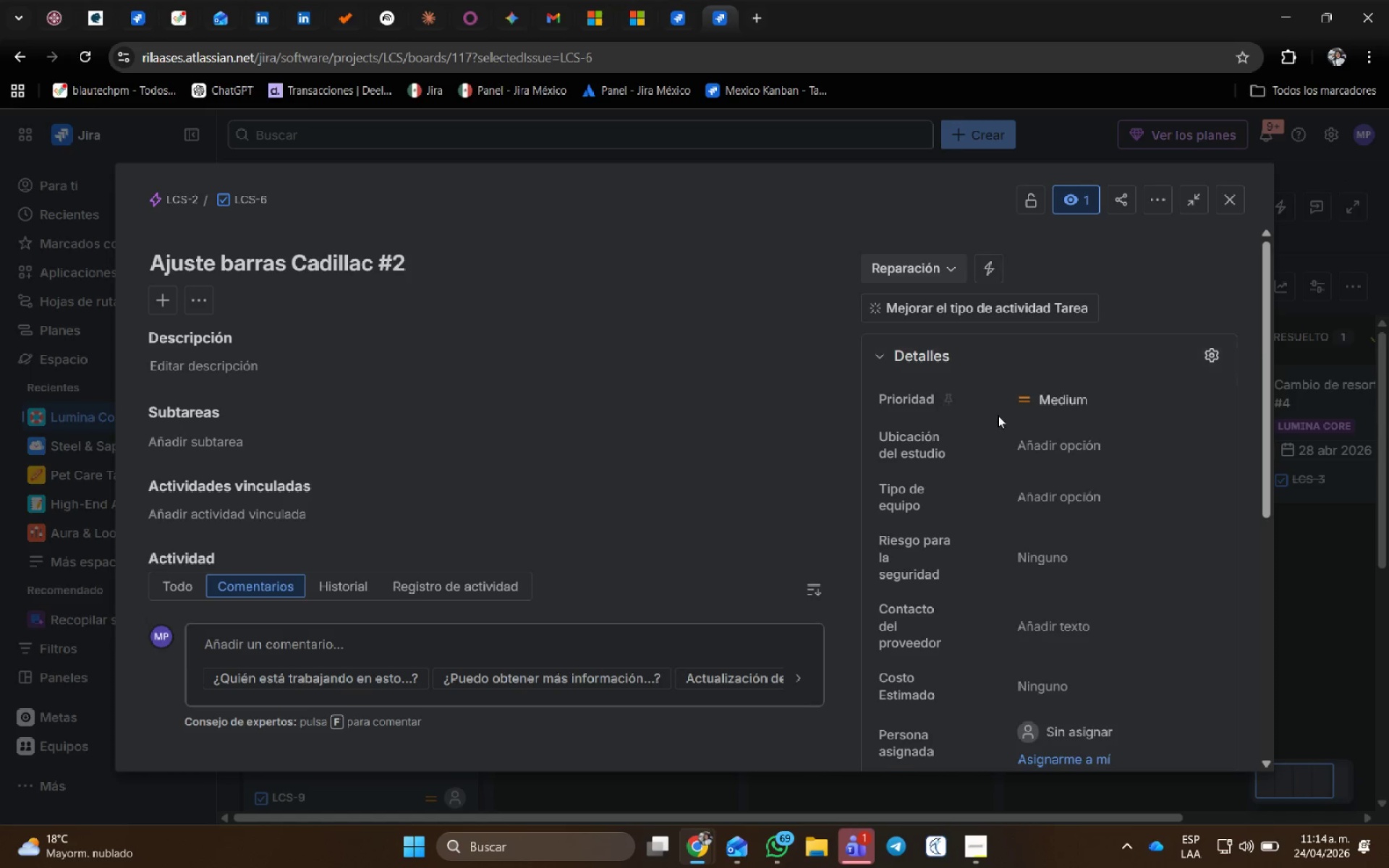 
left_click([1069, 454])
 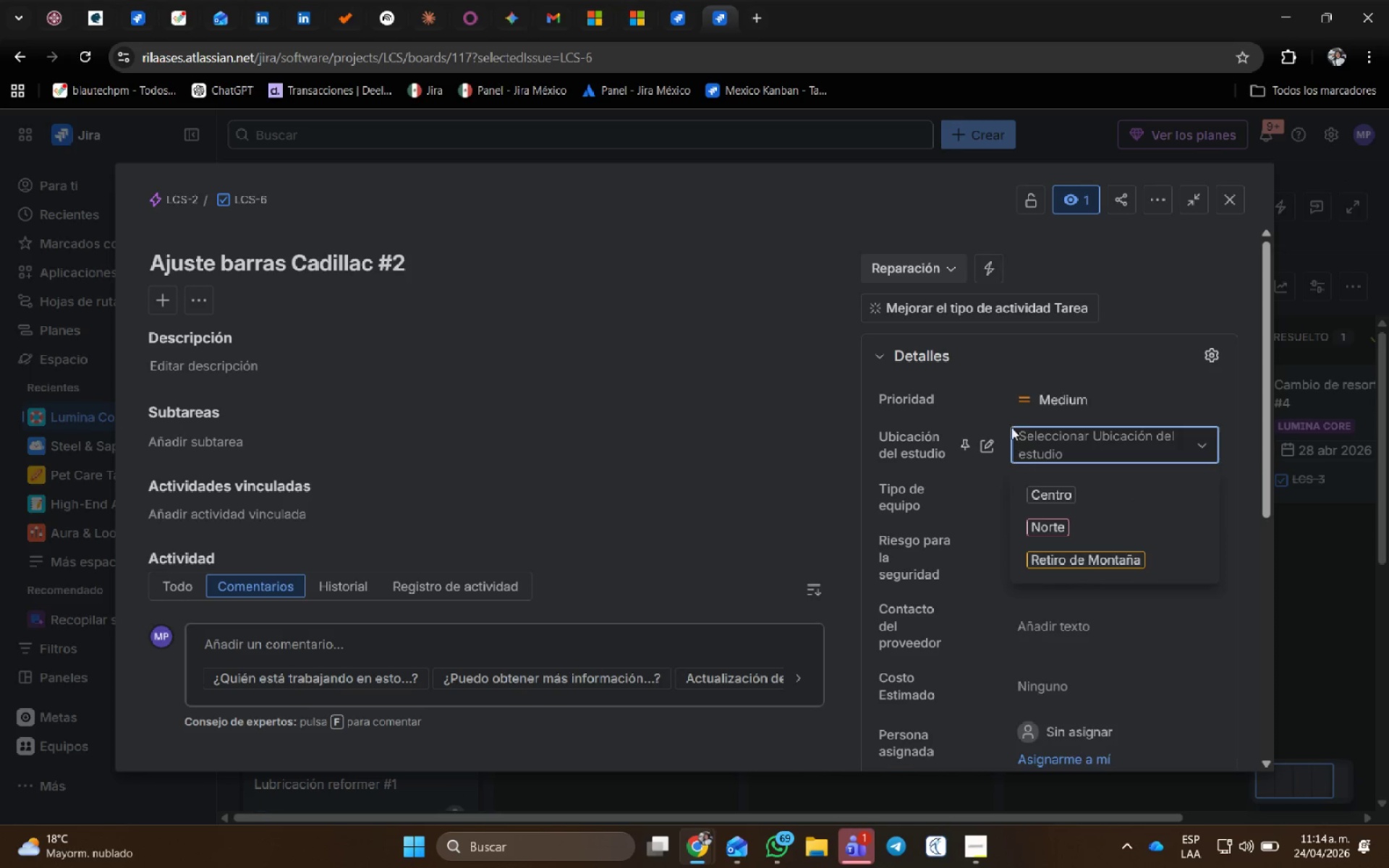 
left_click([1061, 536])
 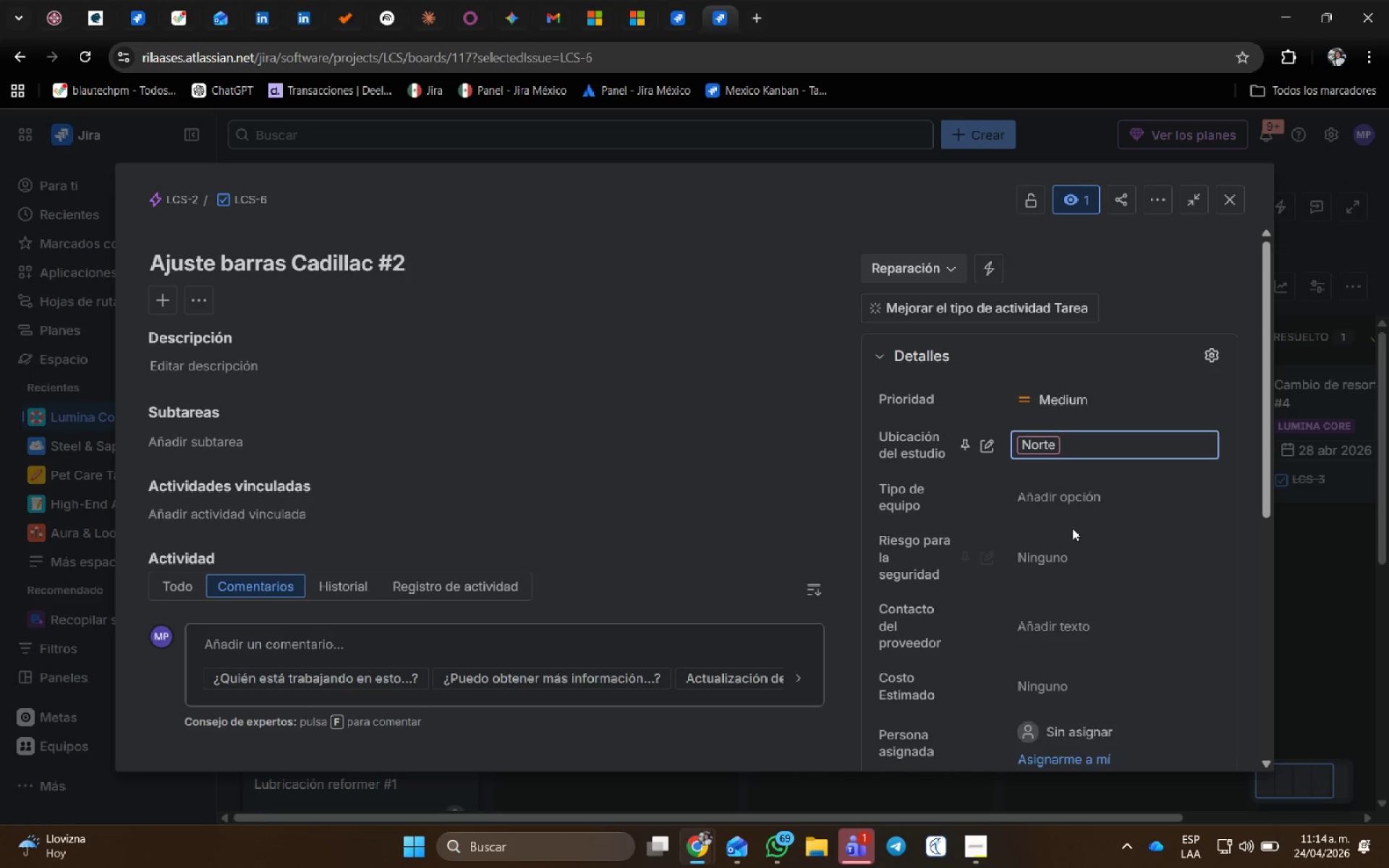 
left_click([1087, 488])
 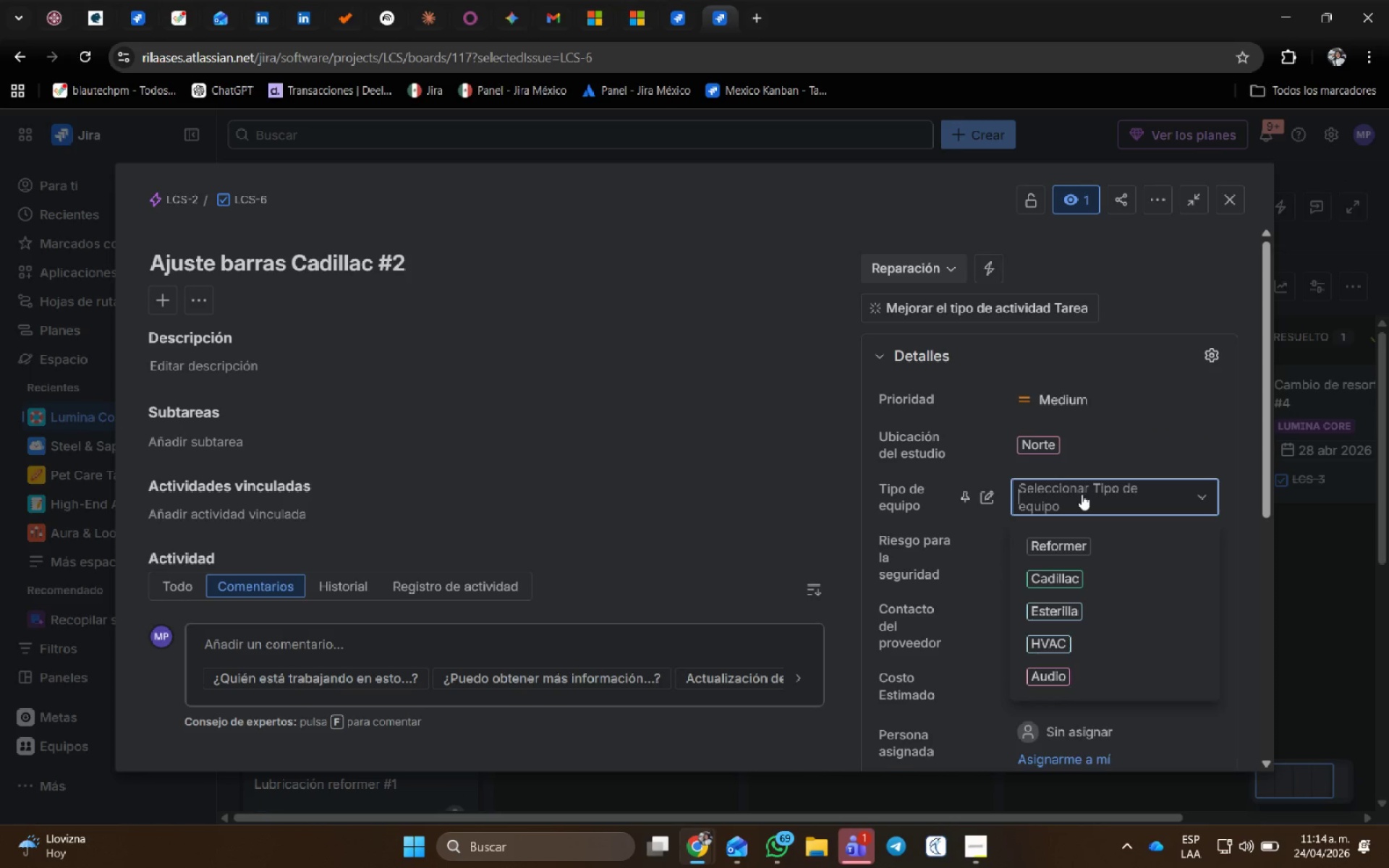 
left_click([1079, 639])
 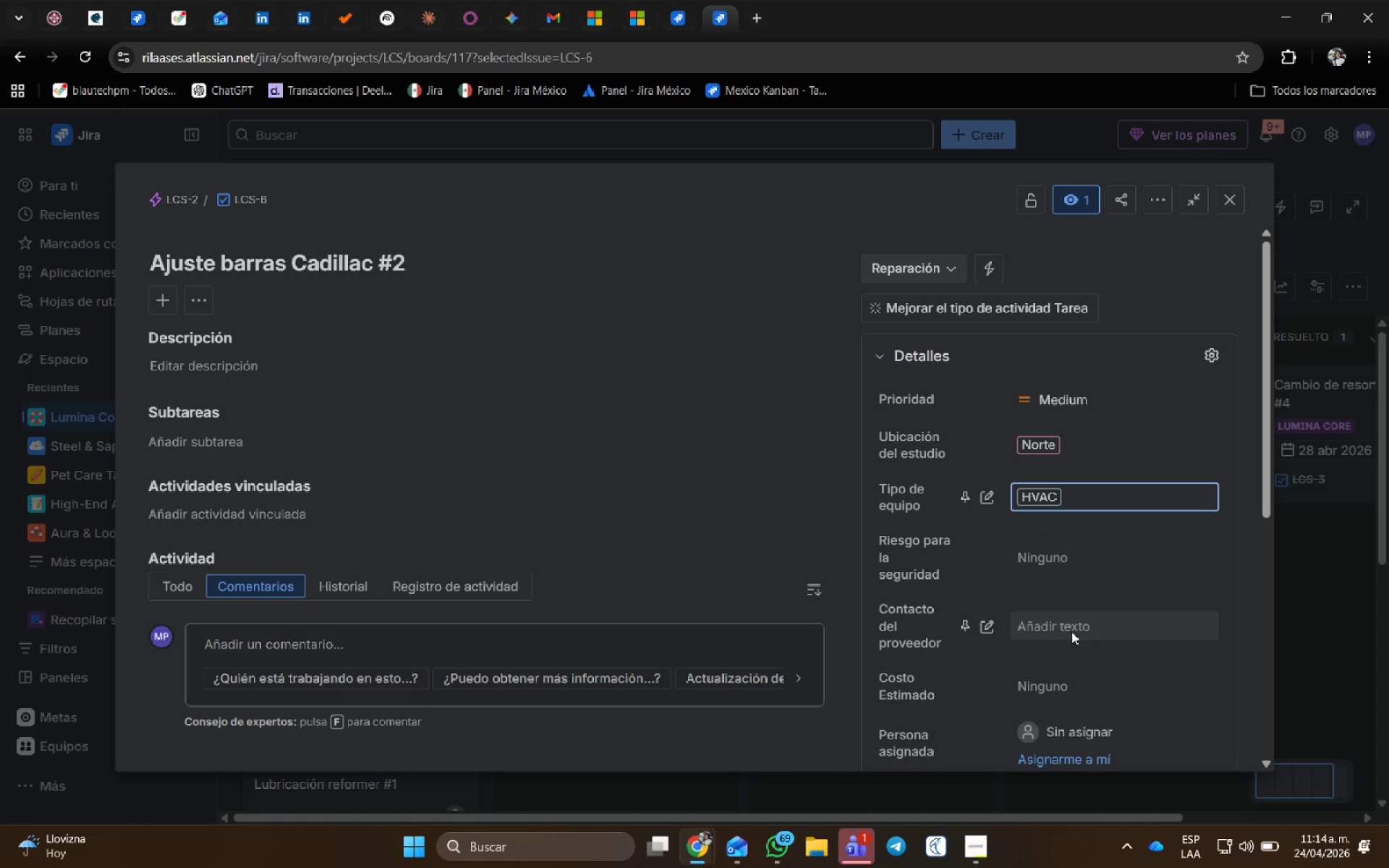 
left_click([1064, 680])
 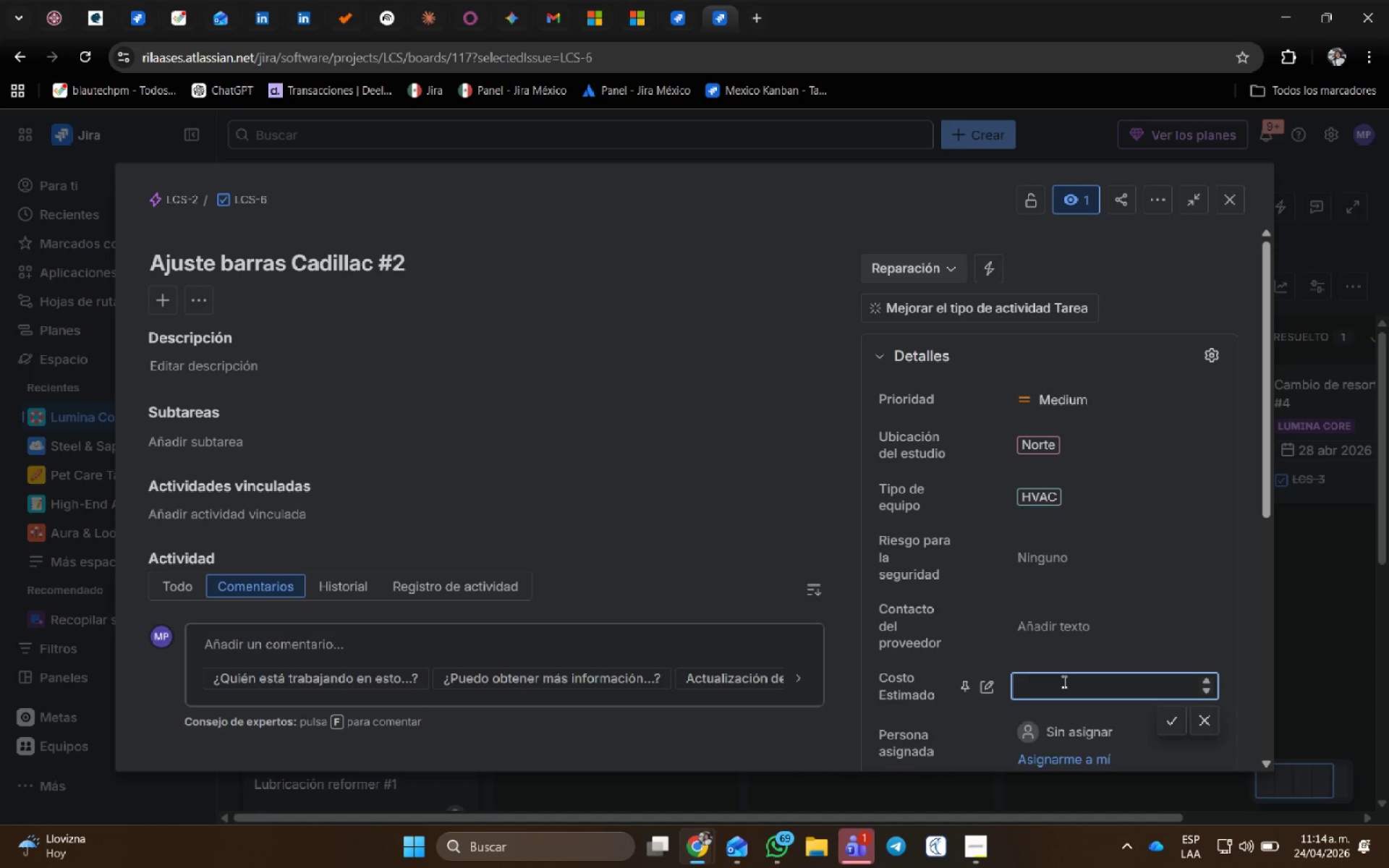 
key(Numpad3)
 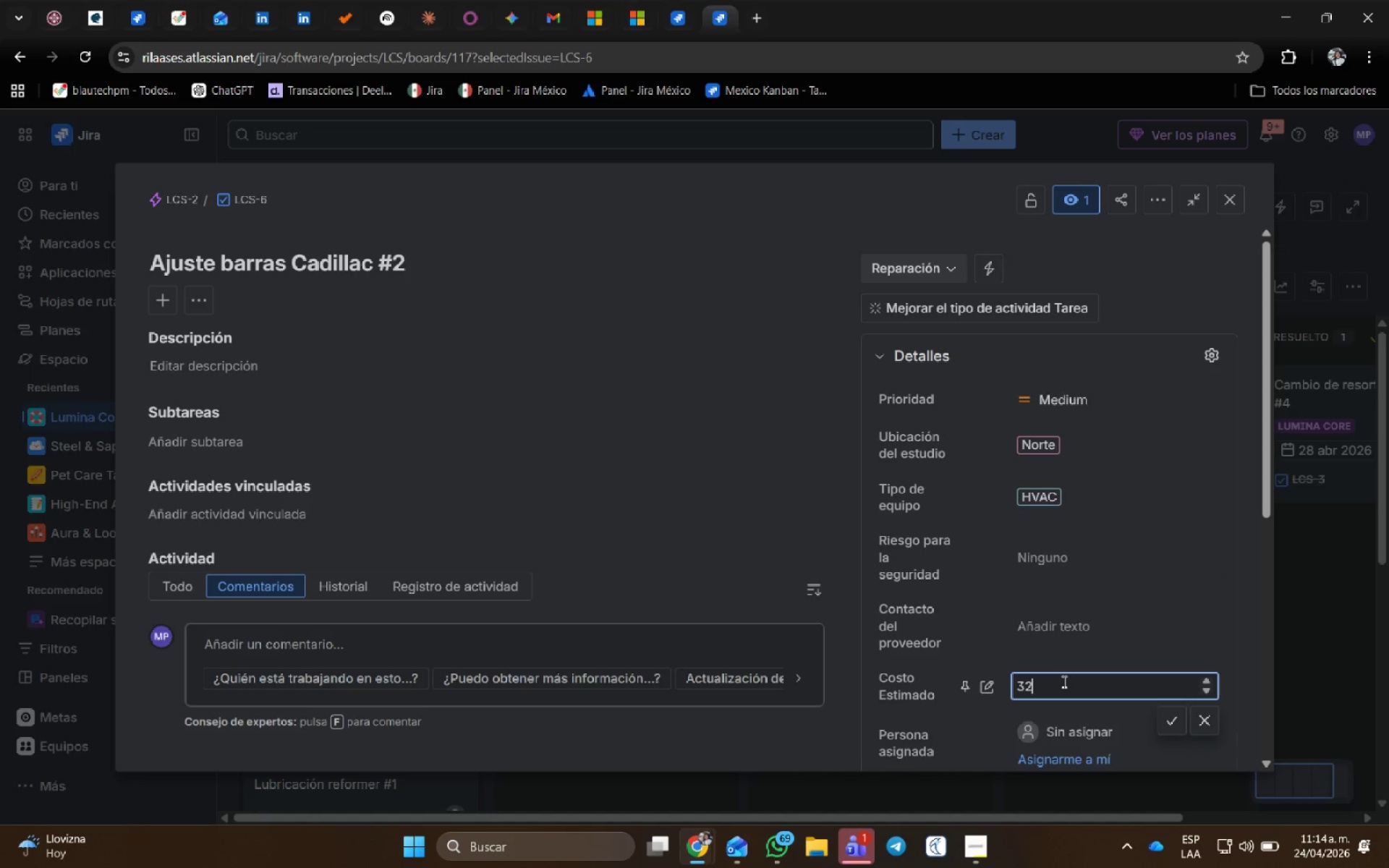 
key(Numpad2)
 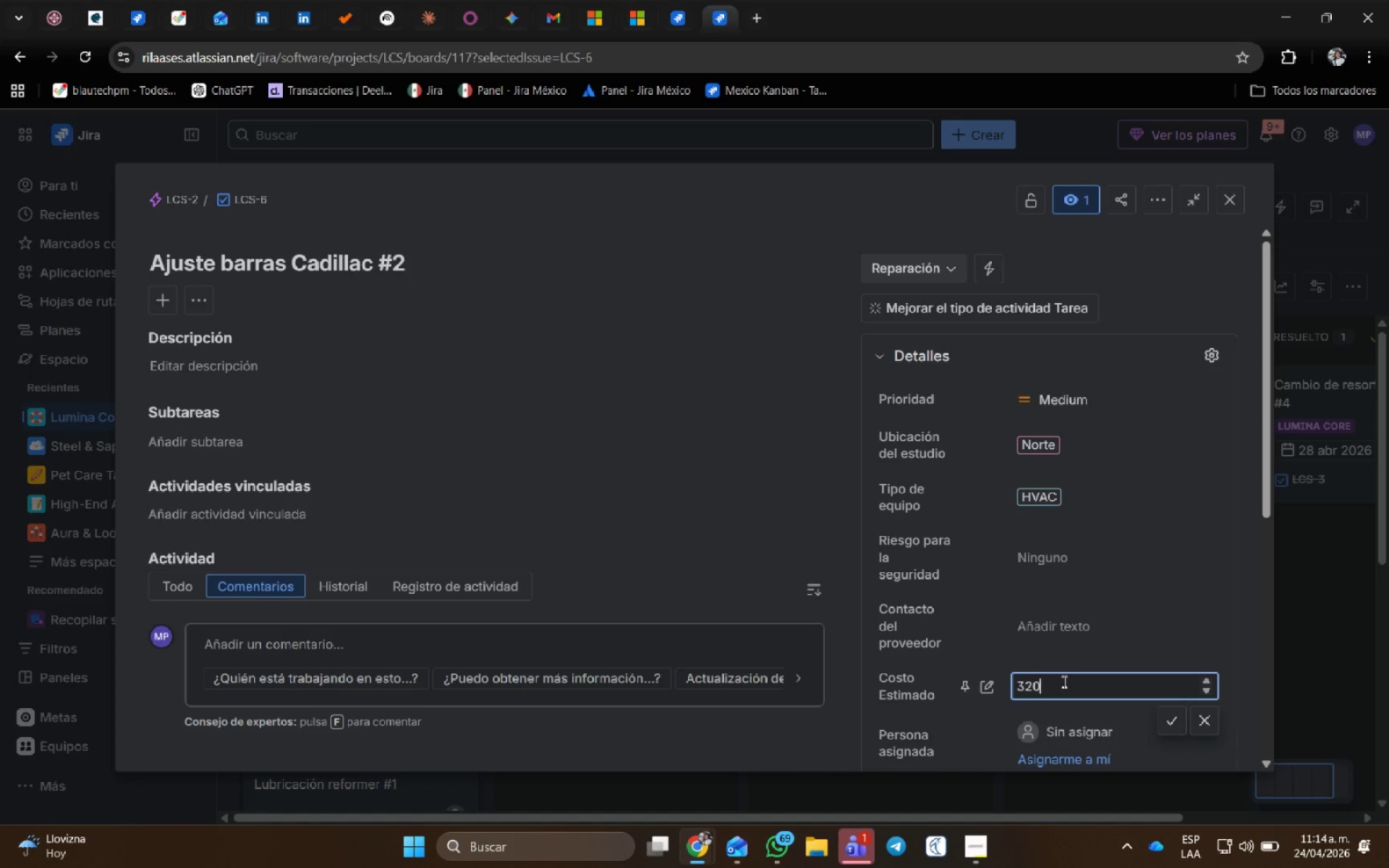 
key(Numpad0)
 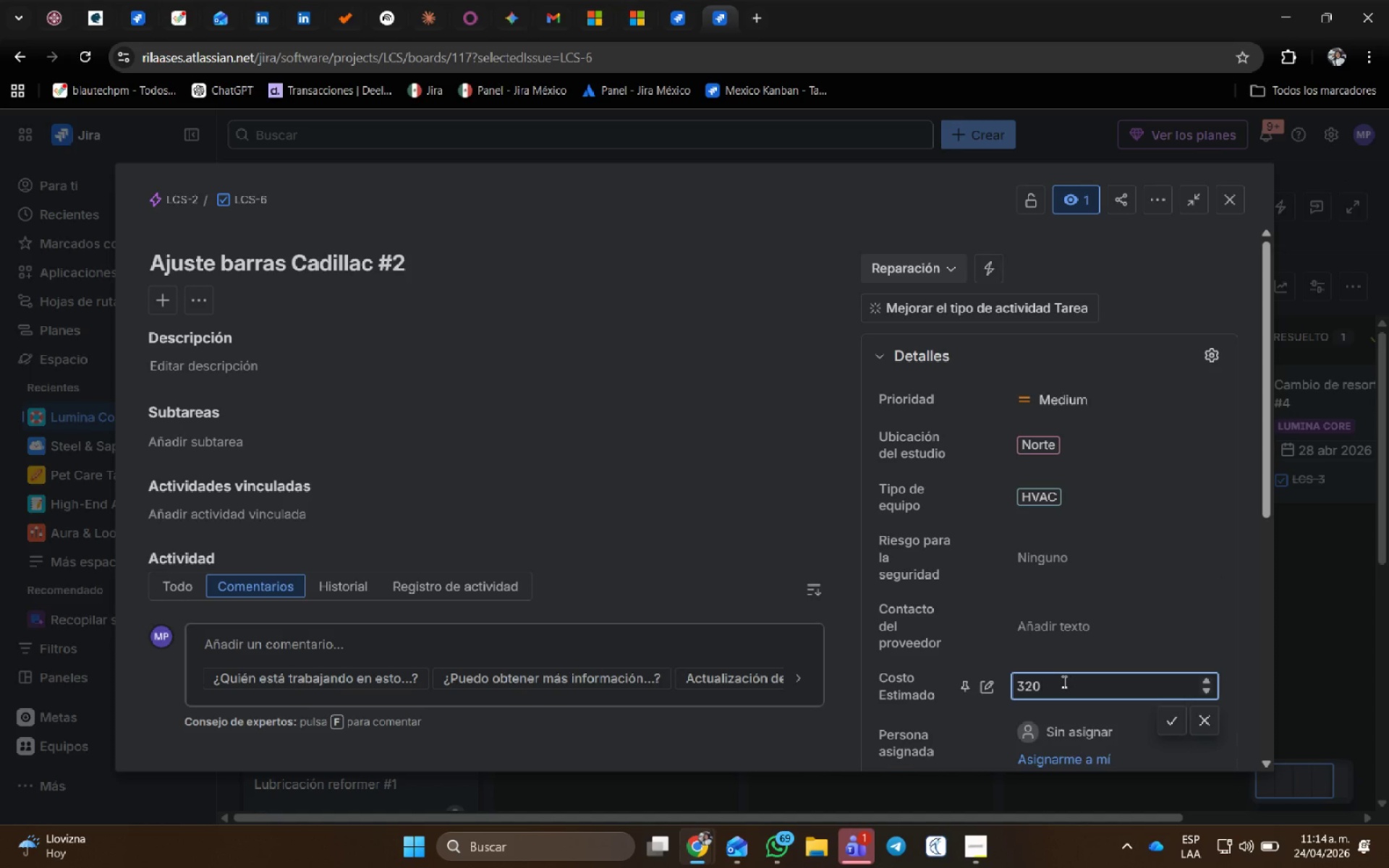 
key(Numpad0)
 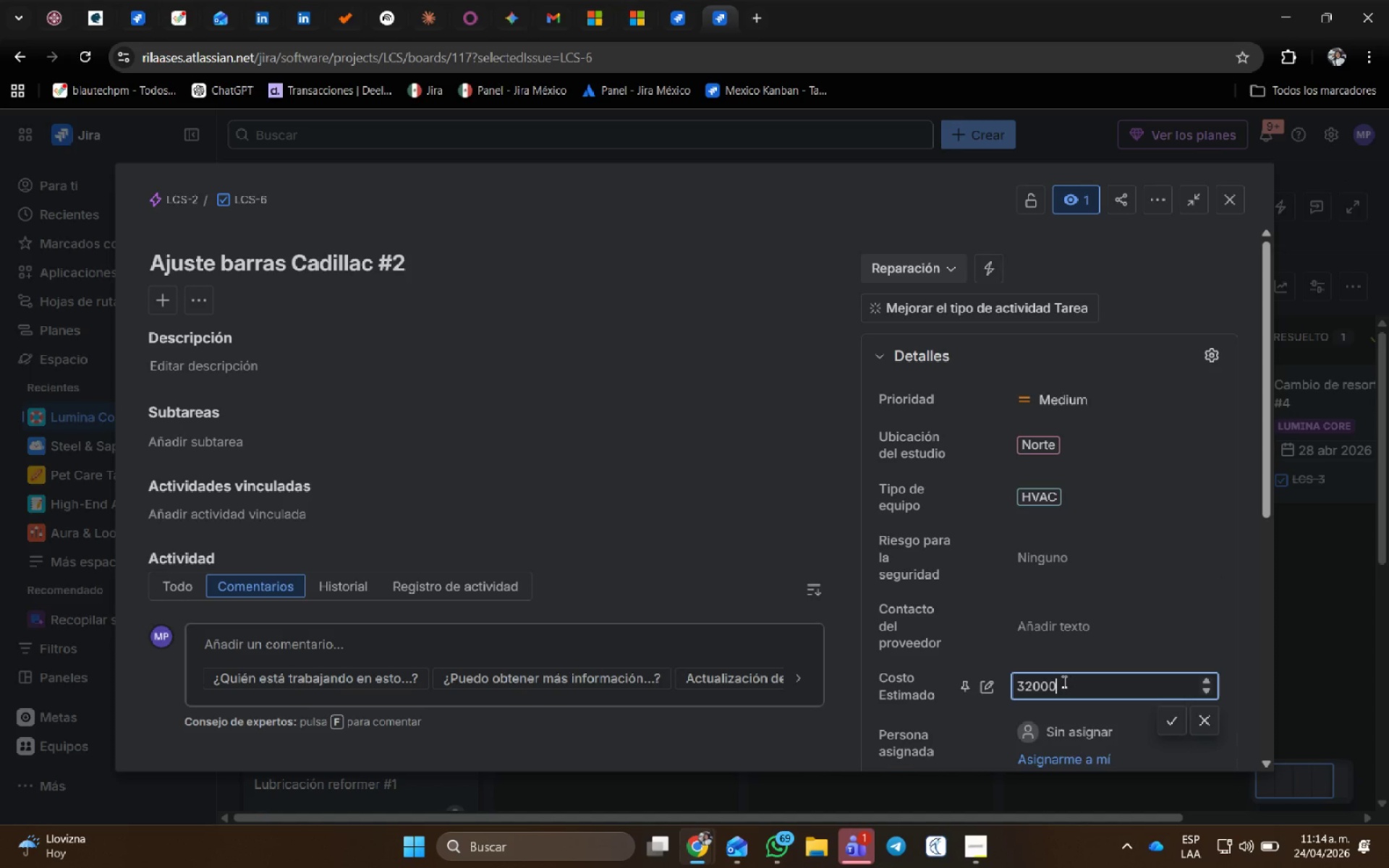 
key(Numpad0)
 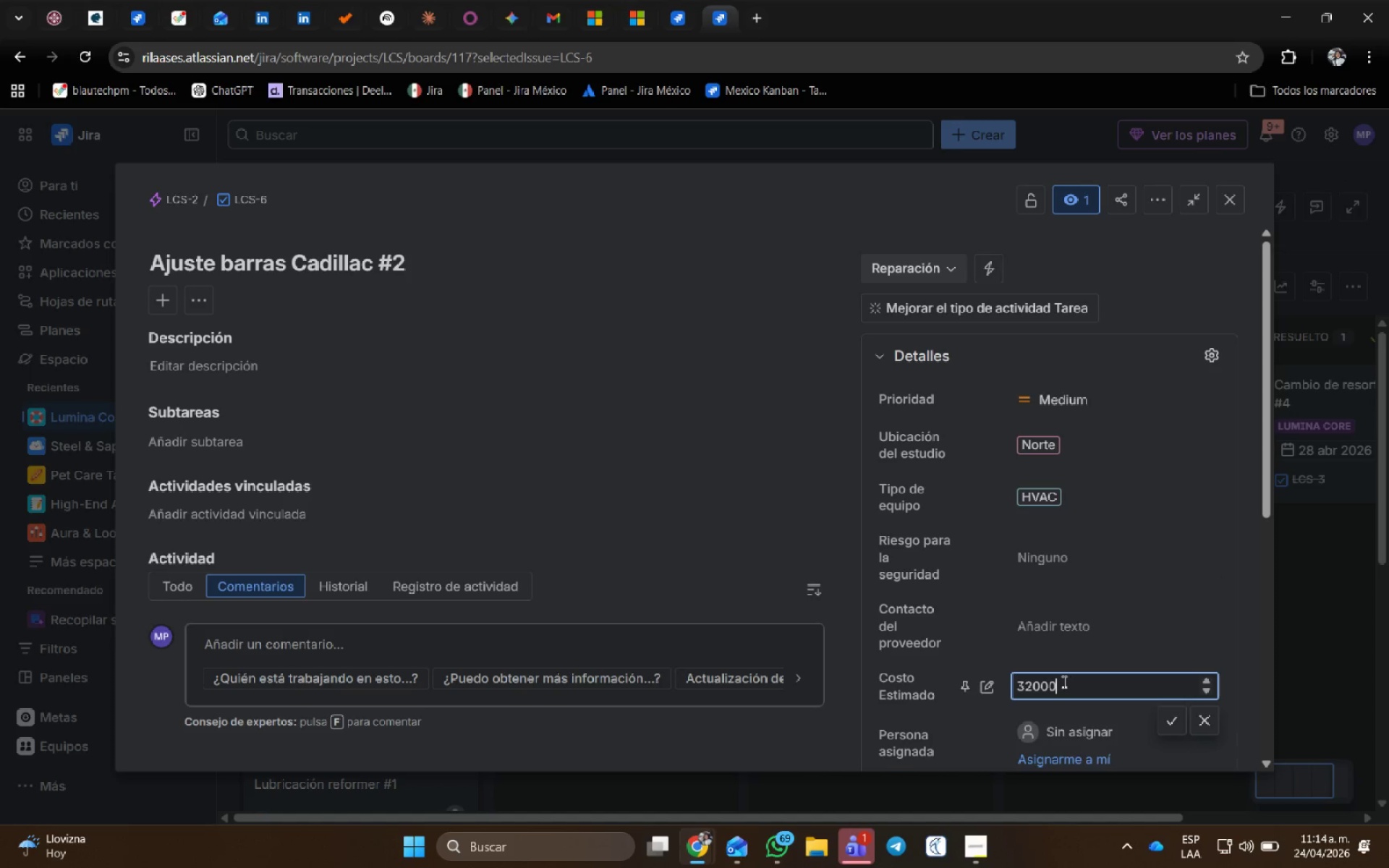 
key(Numpad0)
 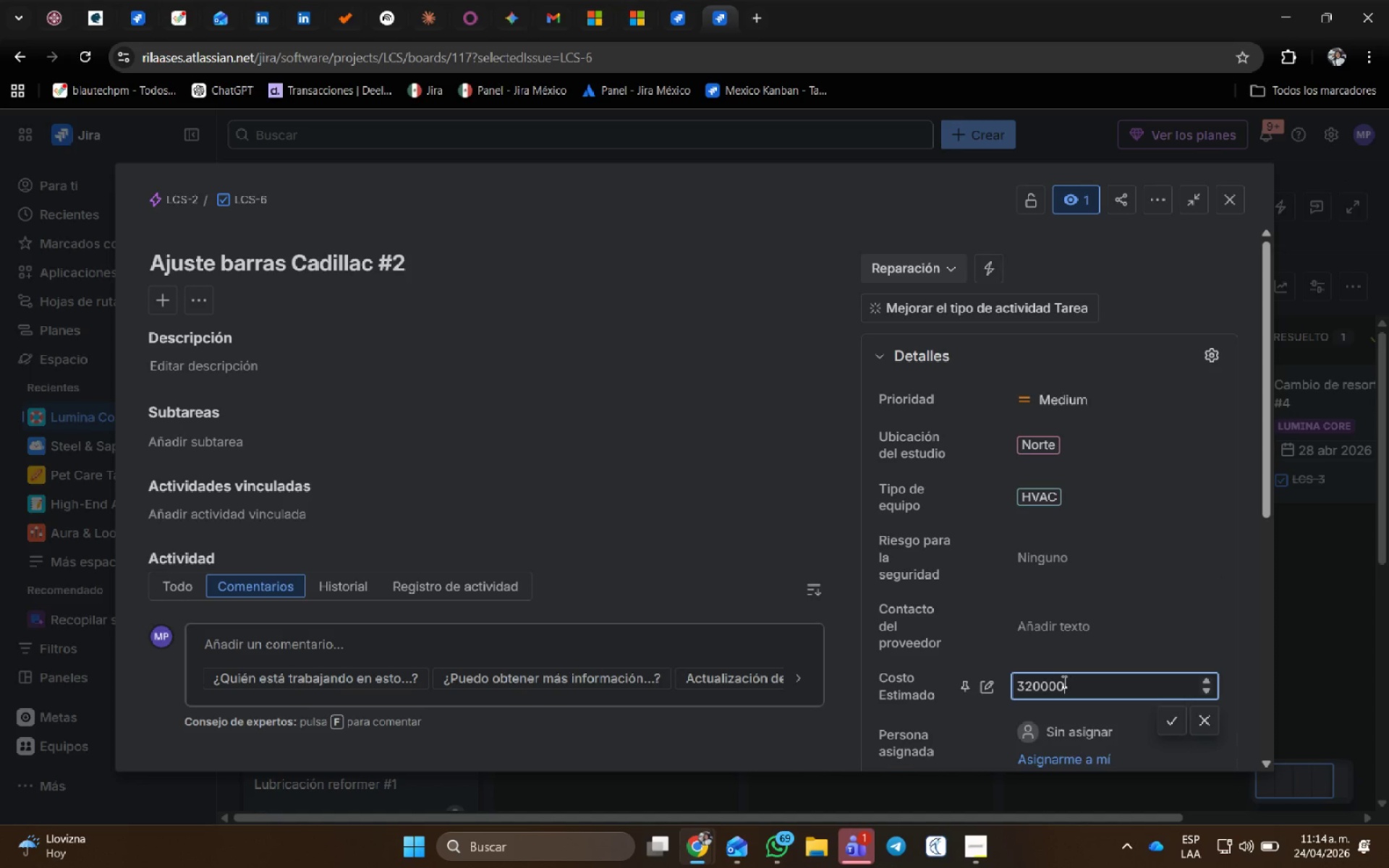 
key(NumpadEnter)
 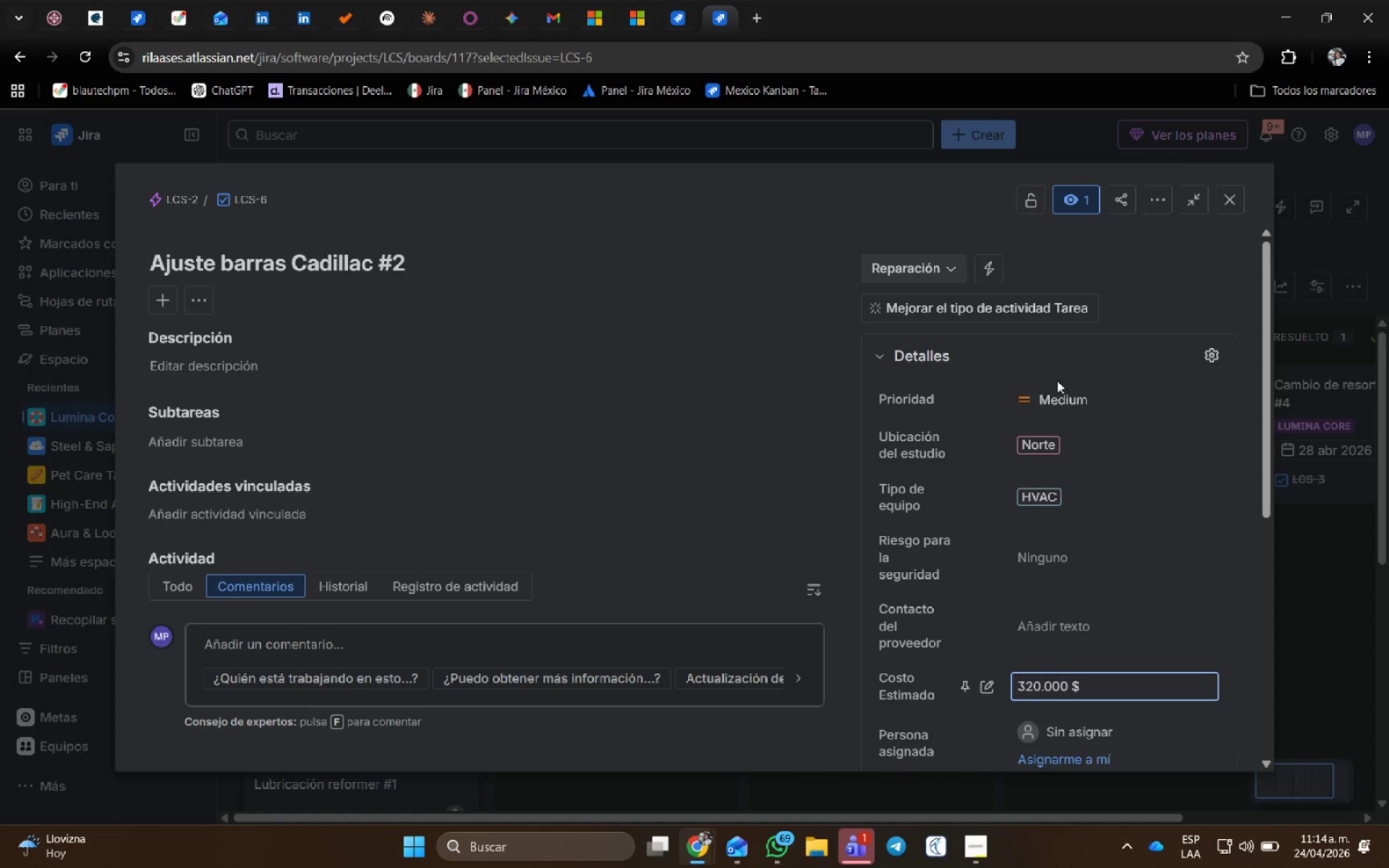 
scroll: coordinate [1016, 638], scroll_direction: down, amount: 7.0
 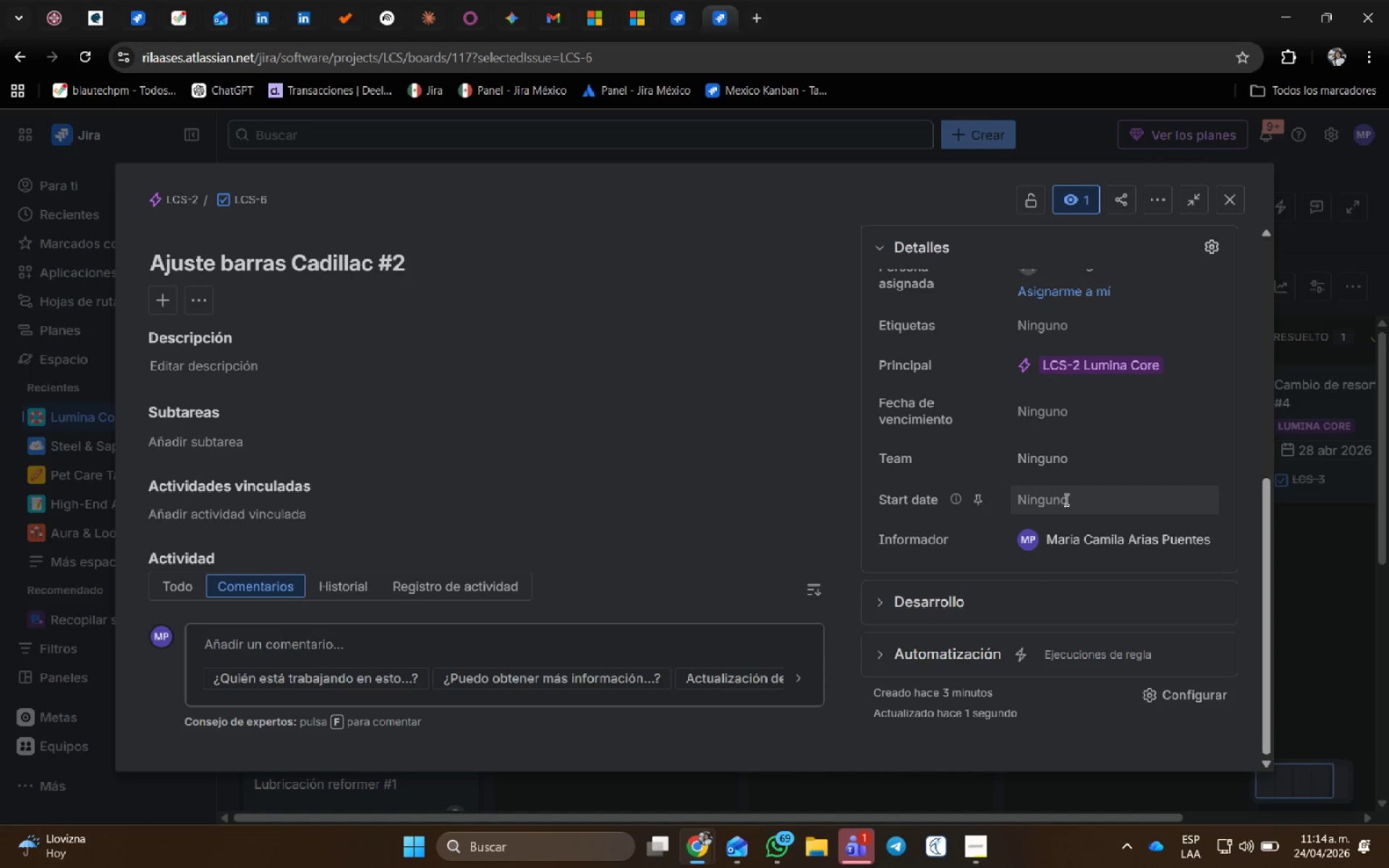 
left_click([1065, 498])
 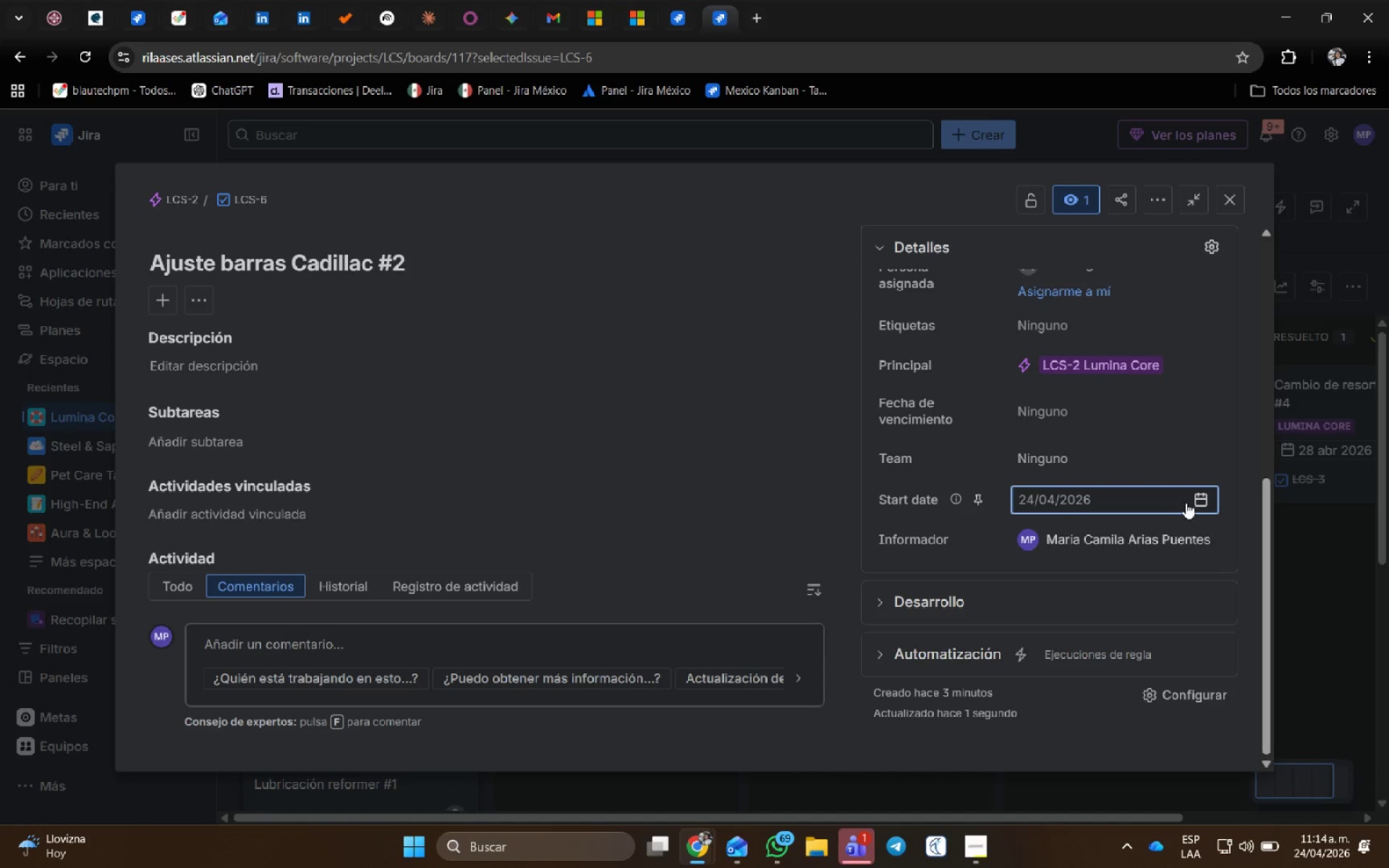 
left_click([1205, 498])
 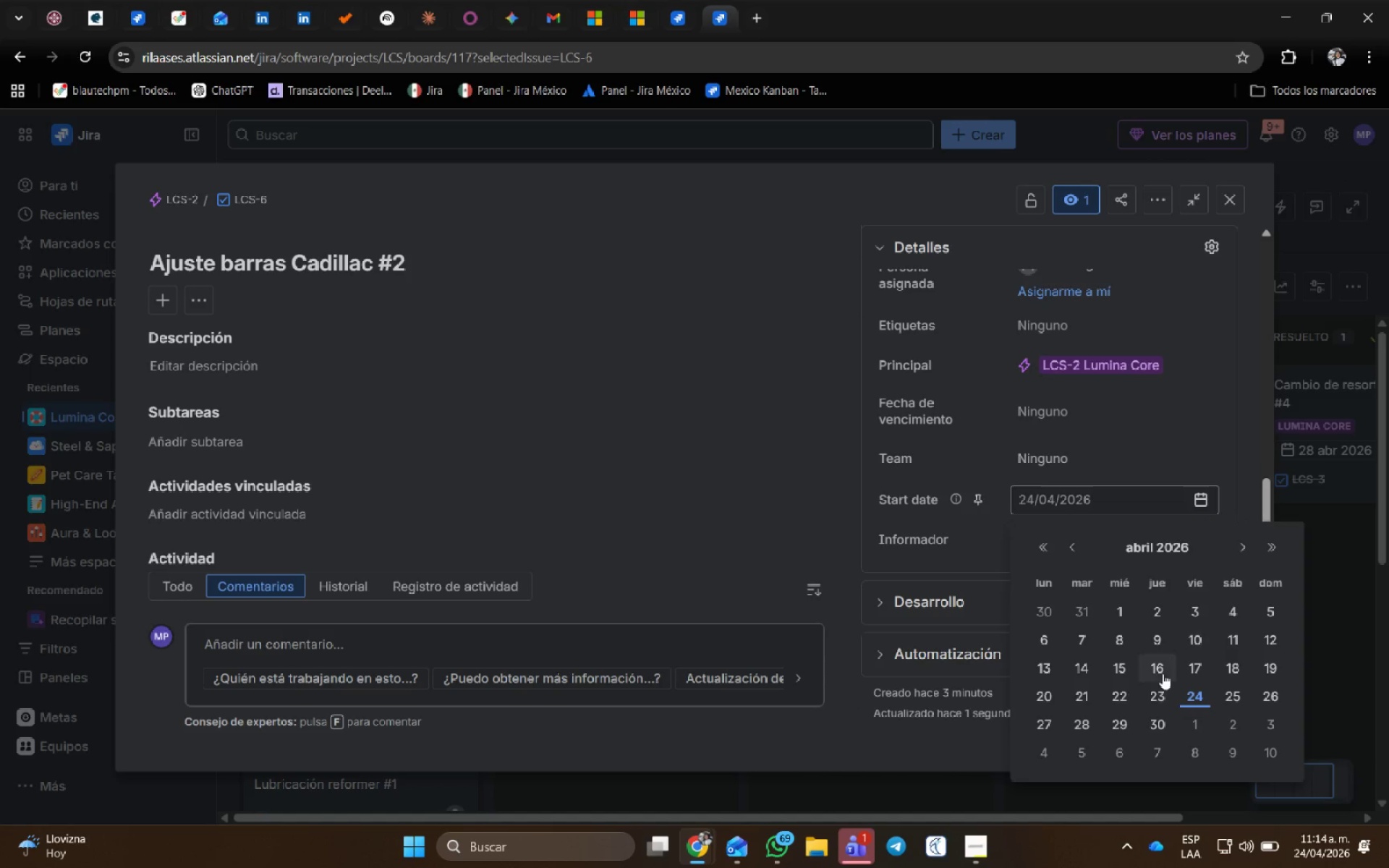 
scroll: coordinate [1123, 688], scroll_direction: down, amount: 1.0
 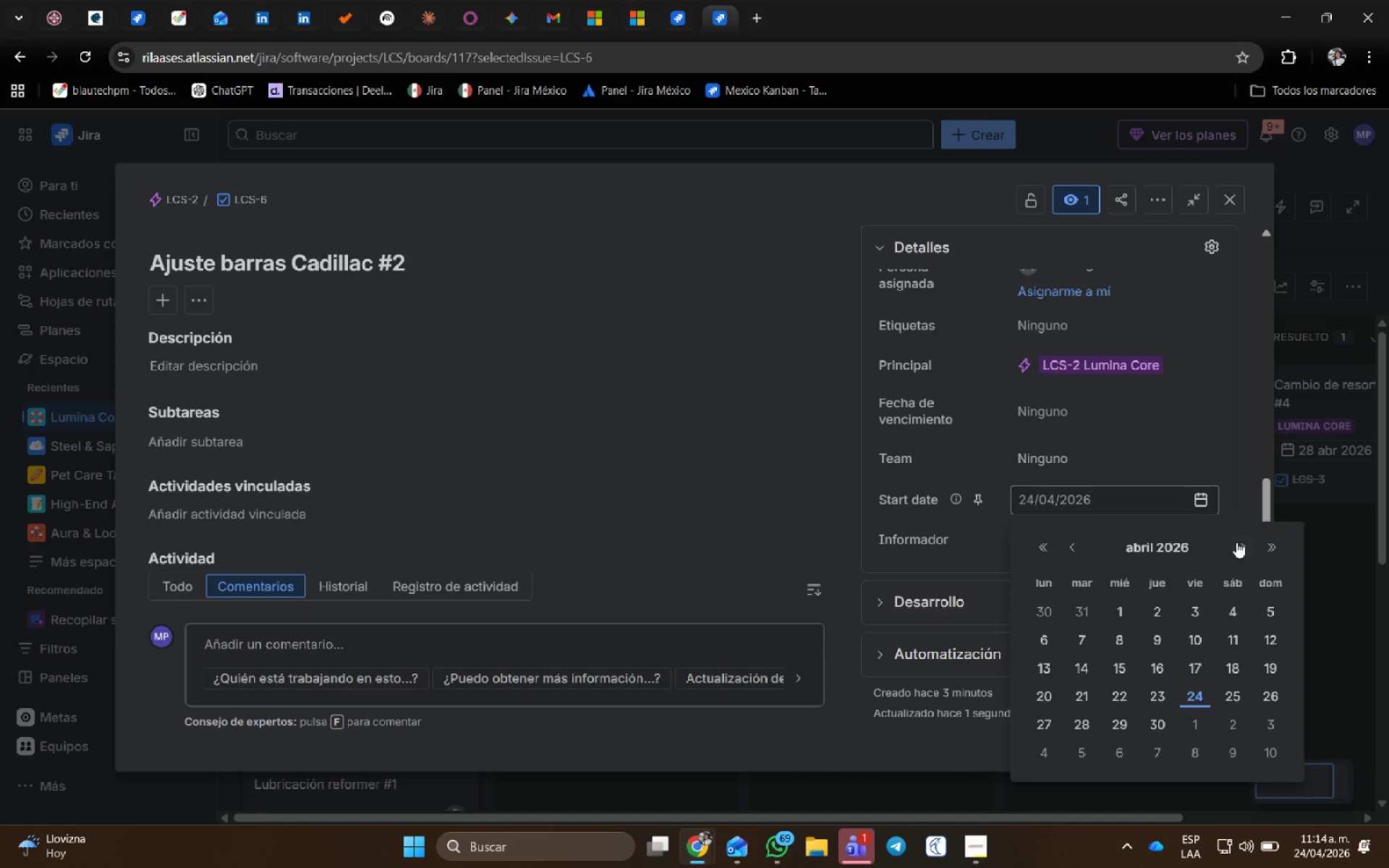 
left_click([1239, 543])
 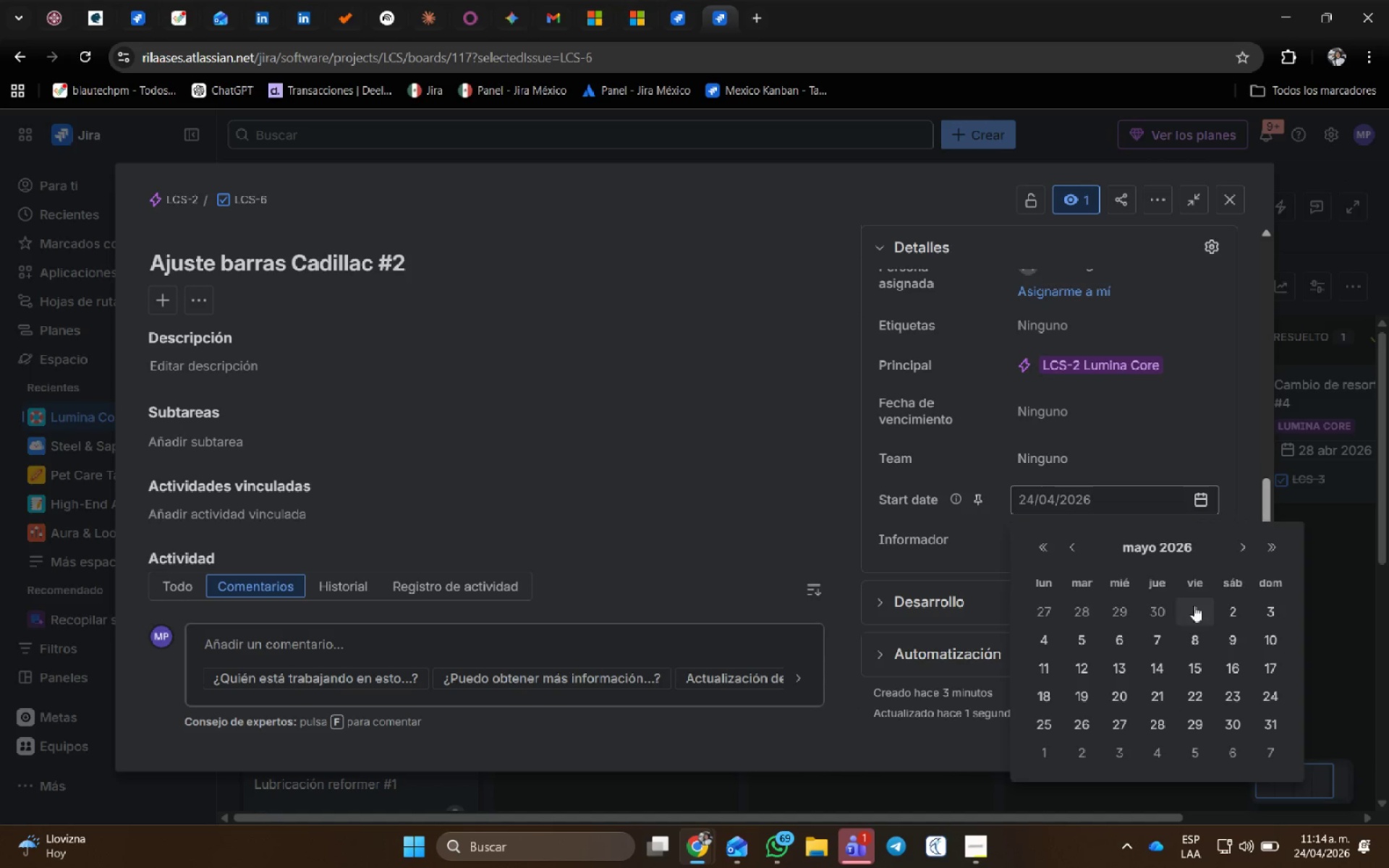 
left_click([1202, 605])
 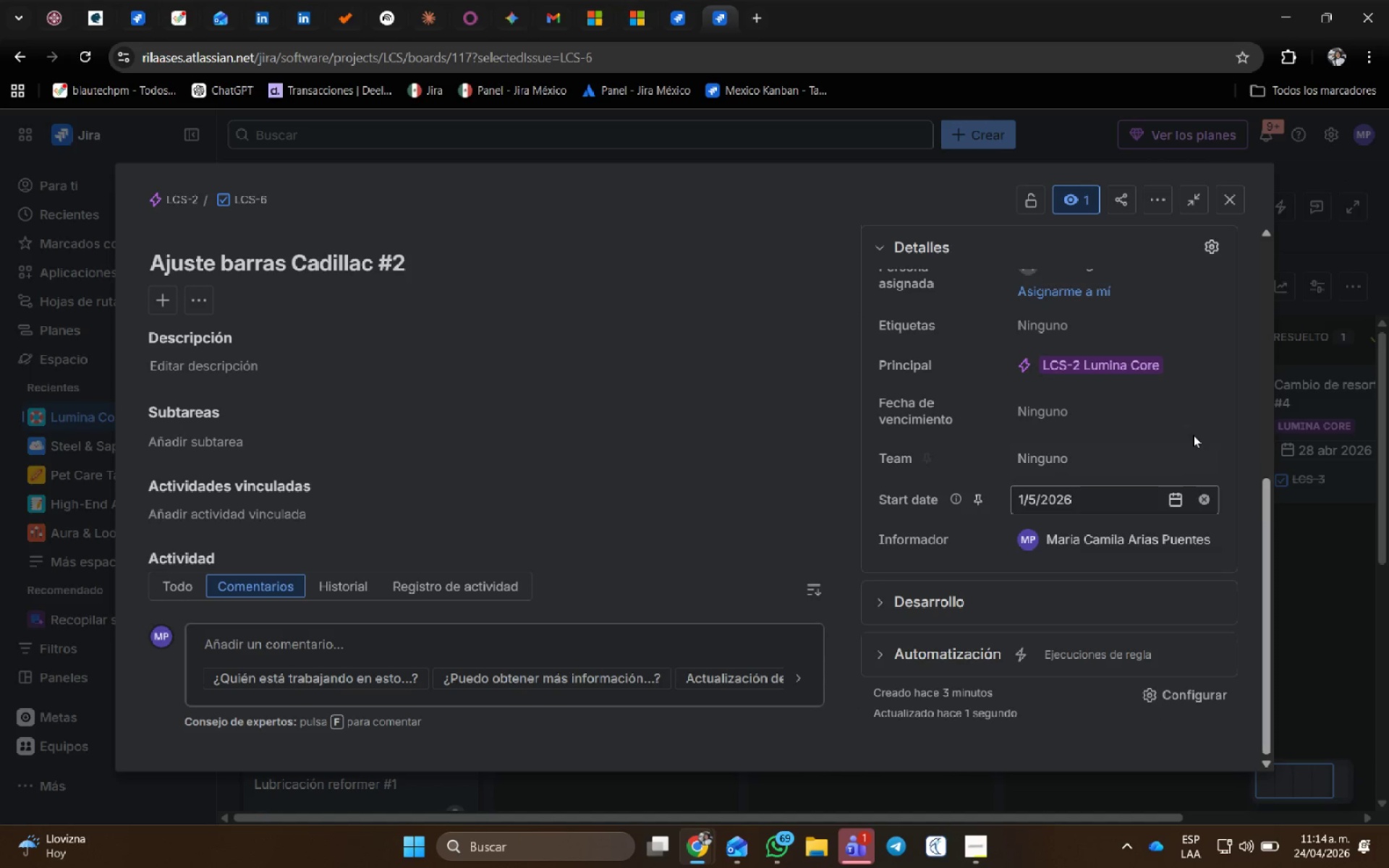 
left_click([1175, 409])
 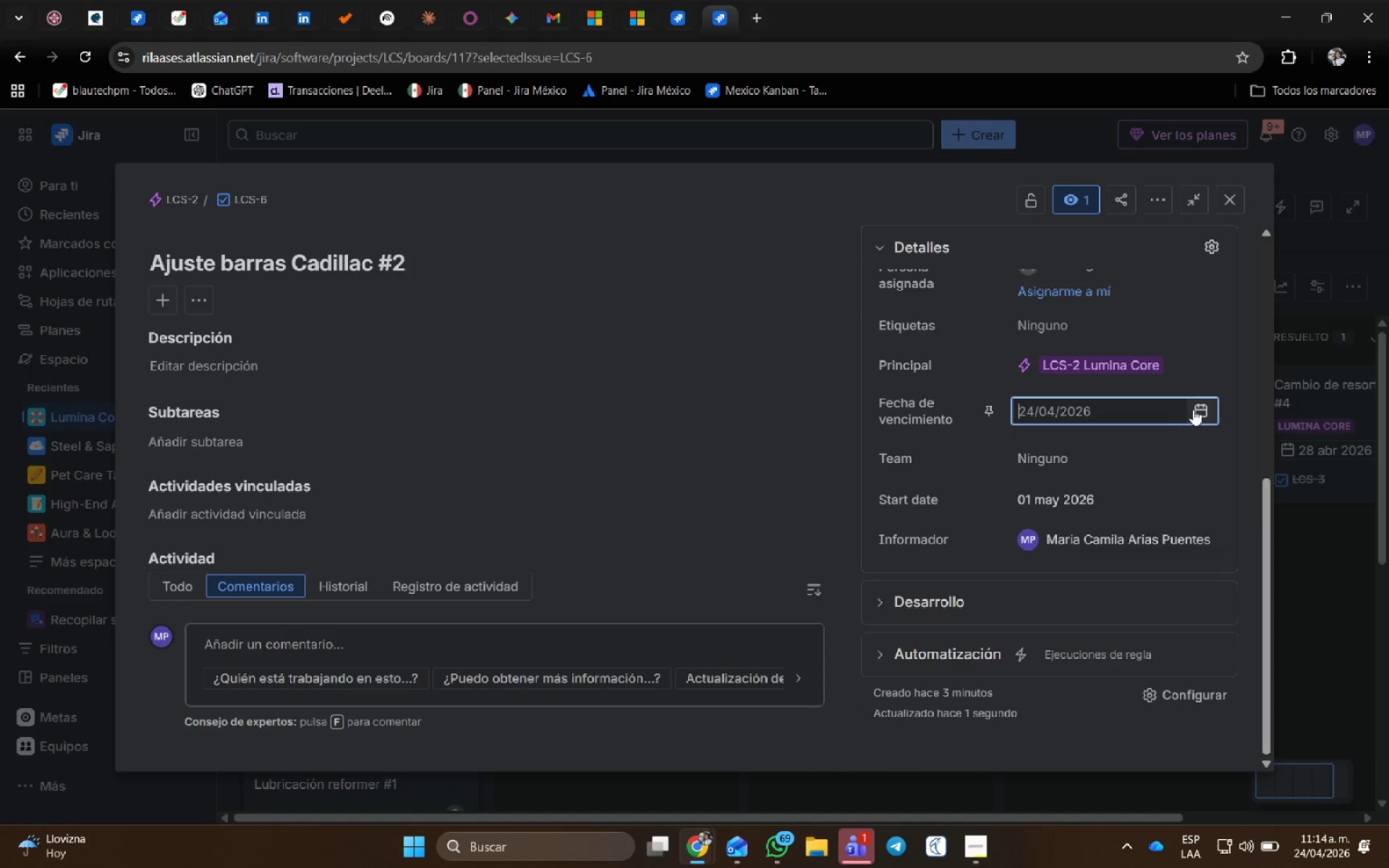 
left_click([1199, 409])
 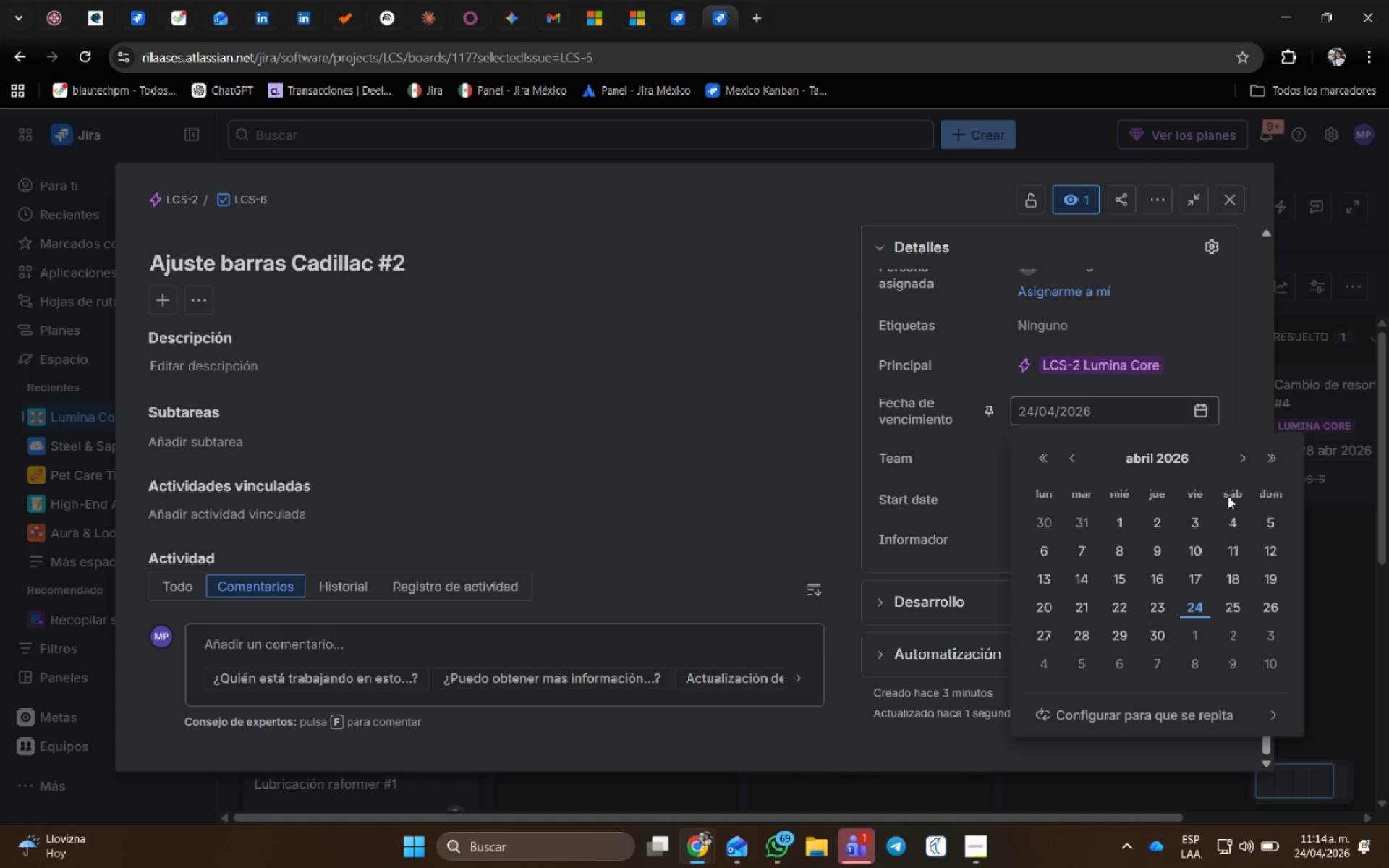 
left_click([1240, 452])
 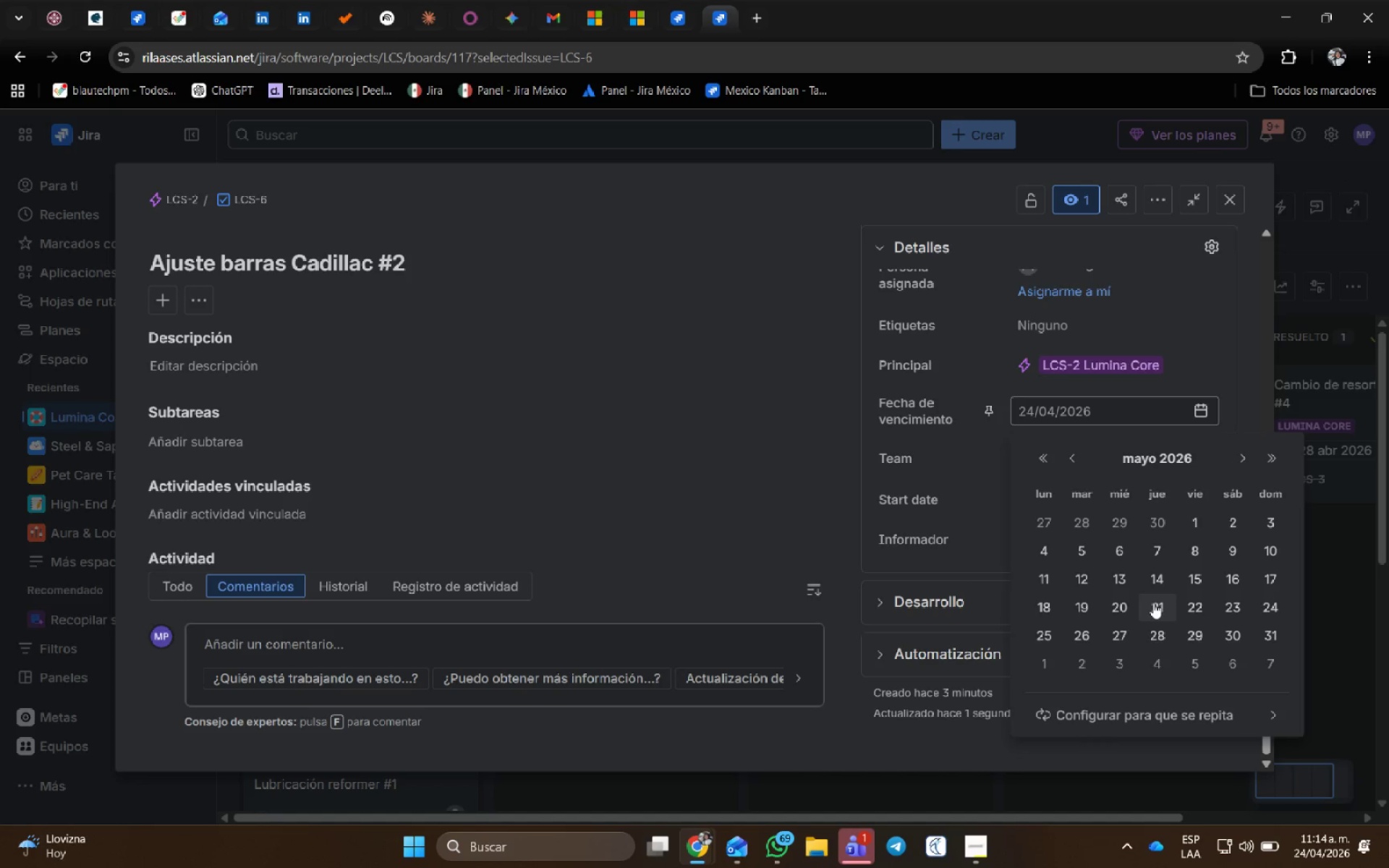 
left_click([1153, 587])
 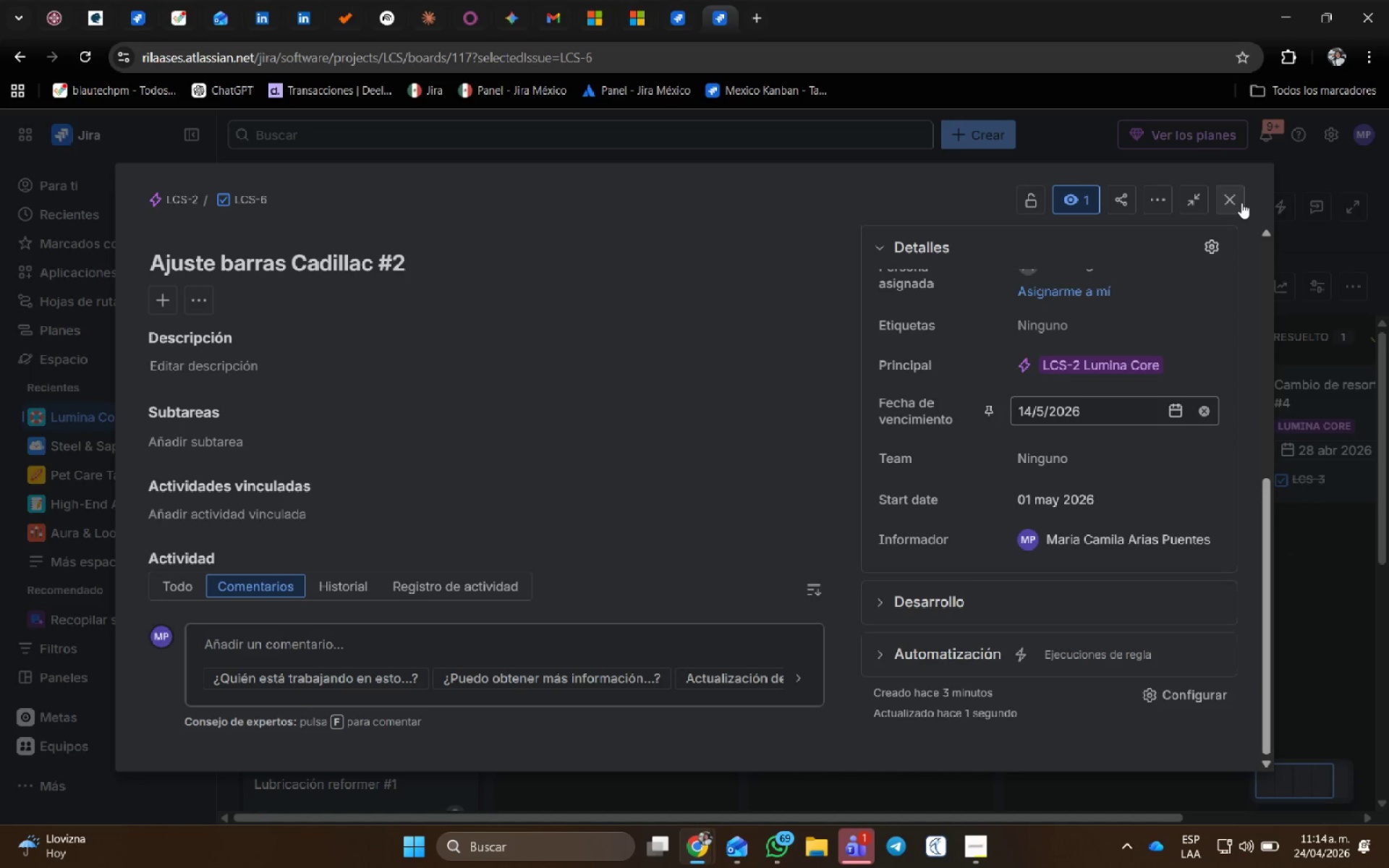 
left_click([1241, 203])
 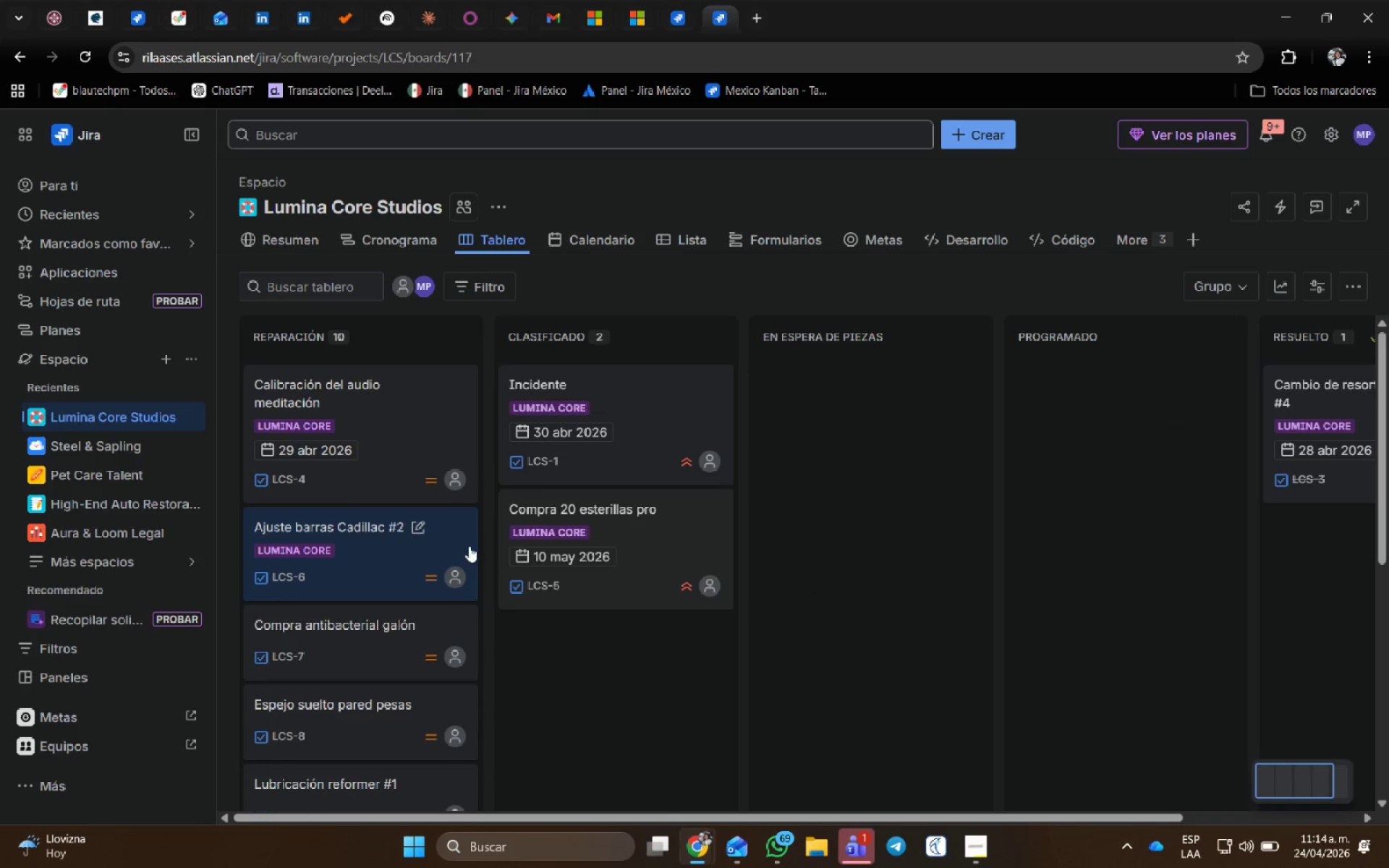 
left_click_drag(start_coordinate=[379, 559], to_coordinate=[778, 430])
 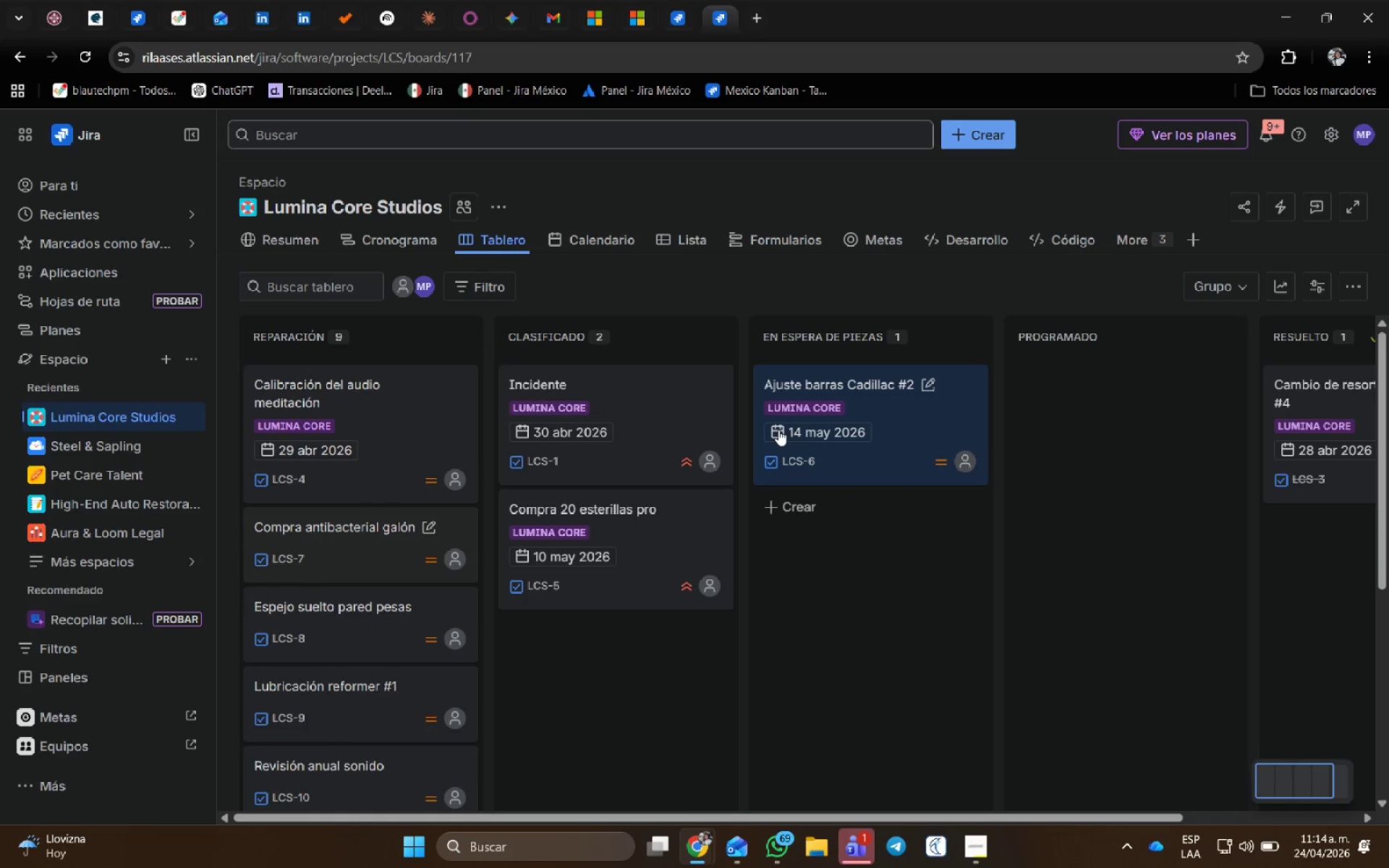 
wait(7.12)
 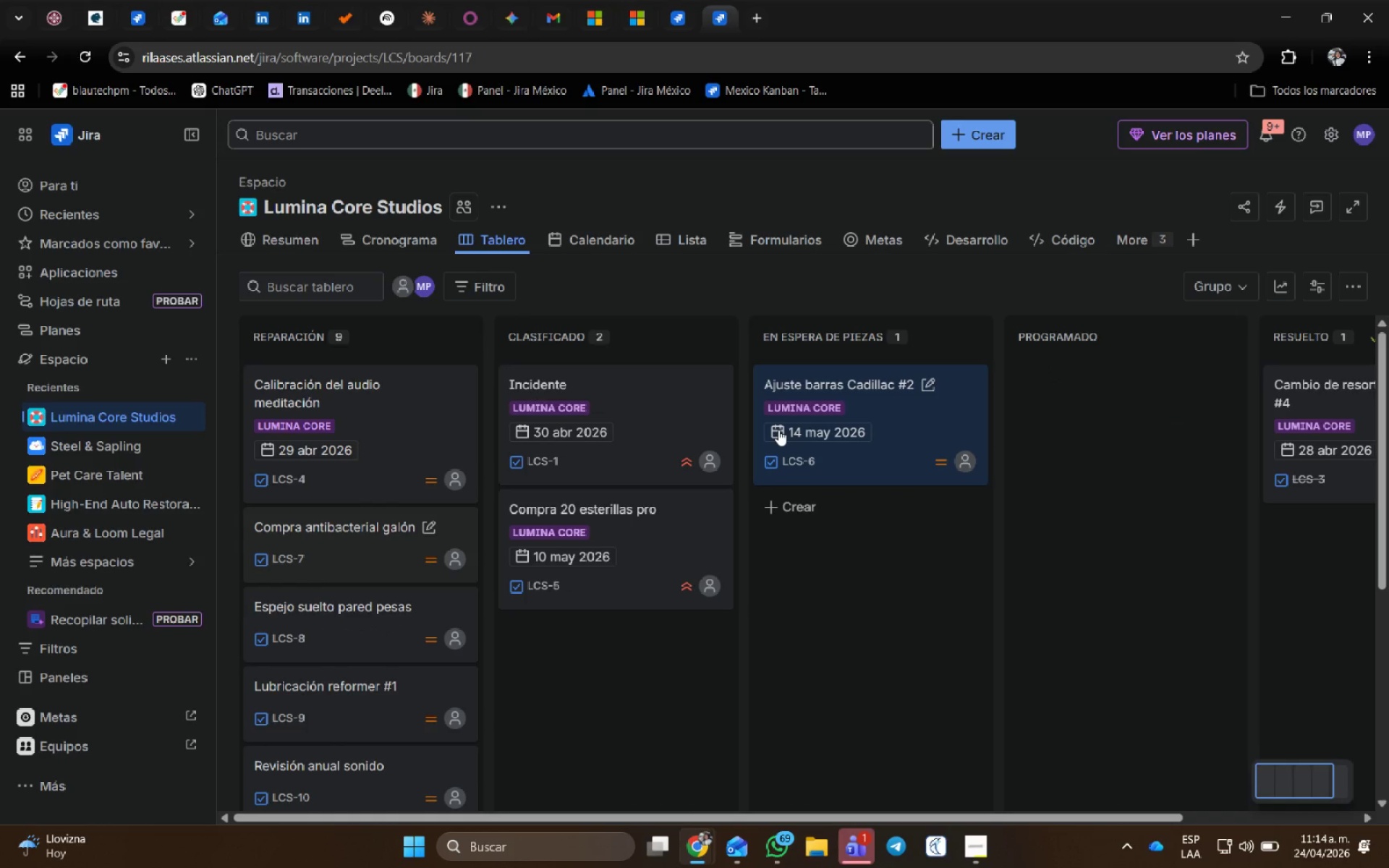 
left_click([341, 561])
 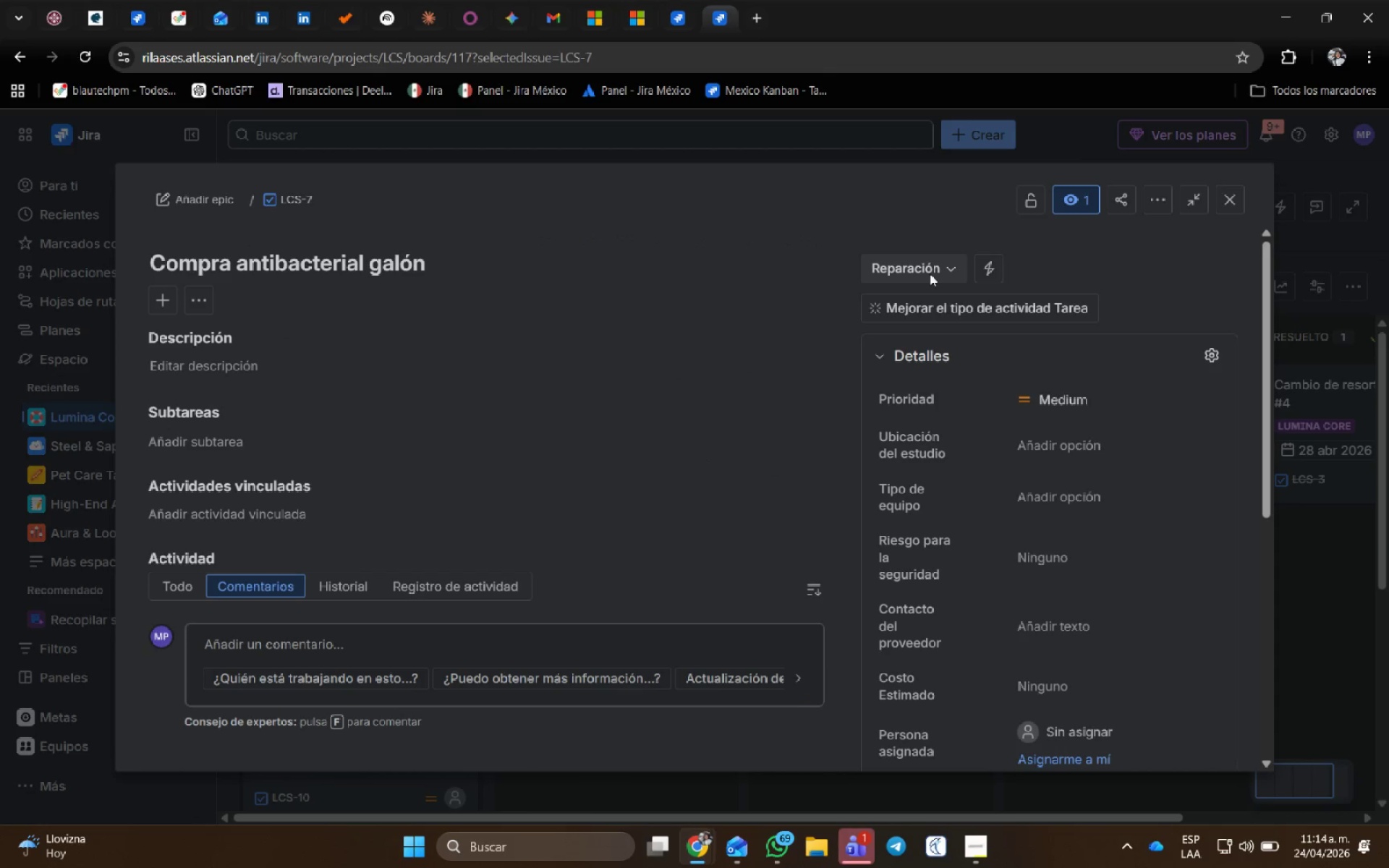 
left_click([1053, 436])
 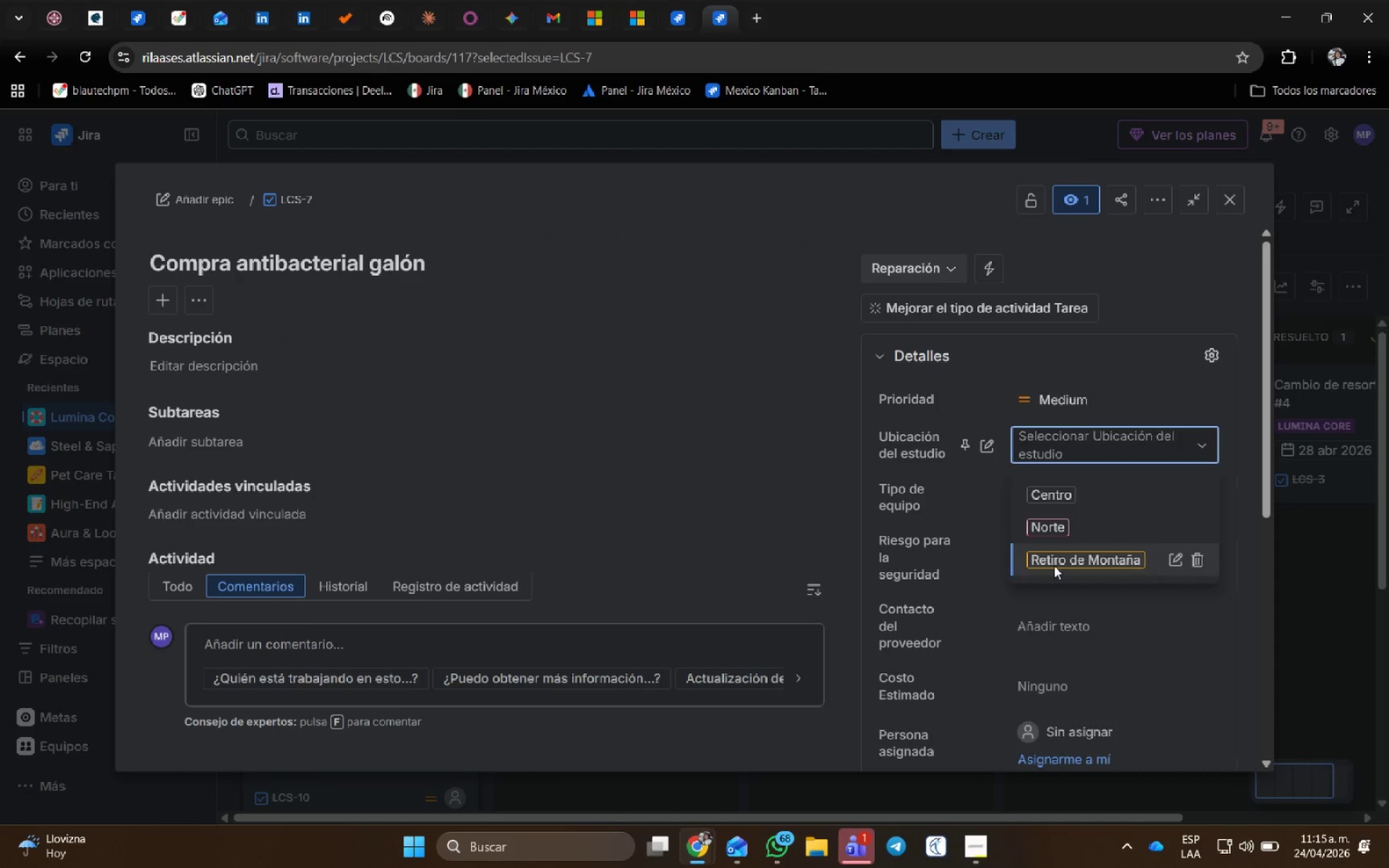 
left_click([1064, 490])
 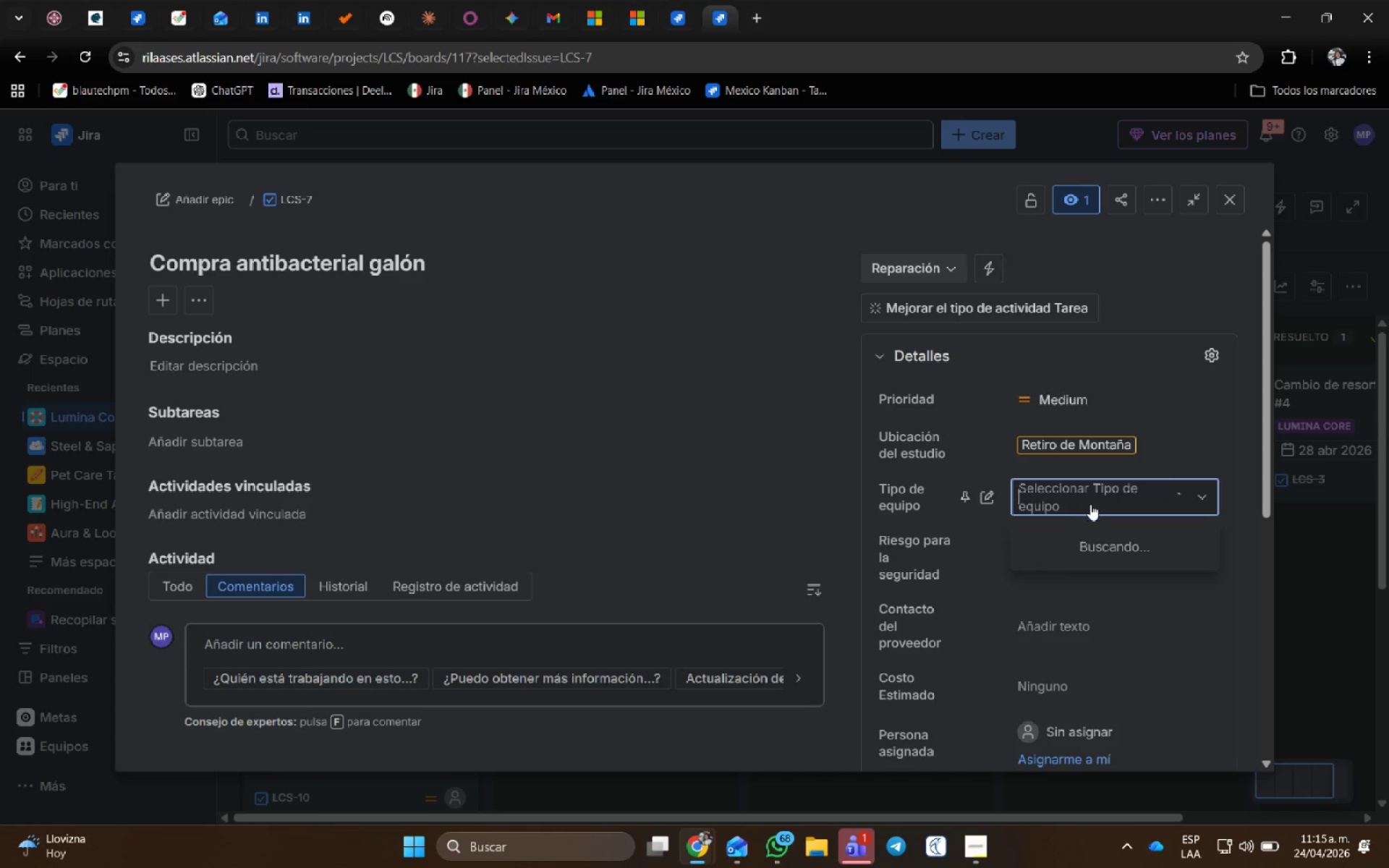 
mouse_move([1095, 543])
 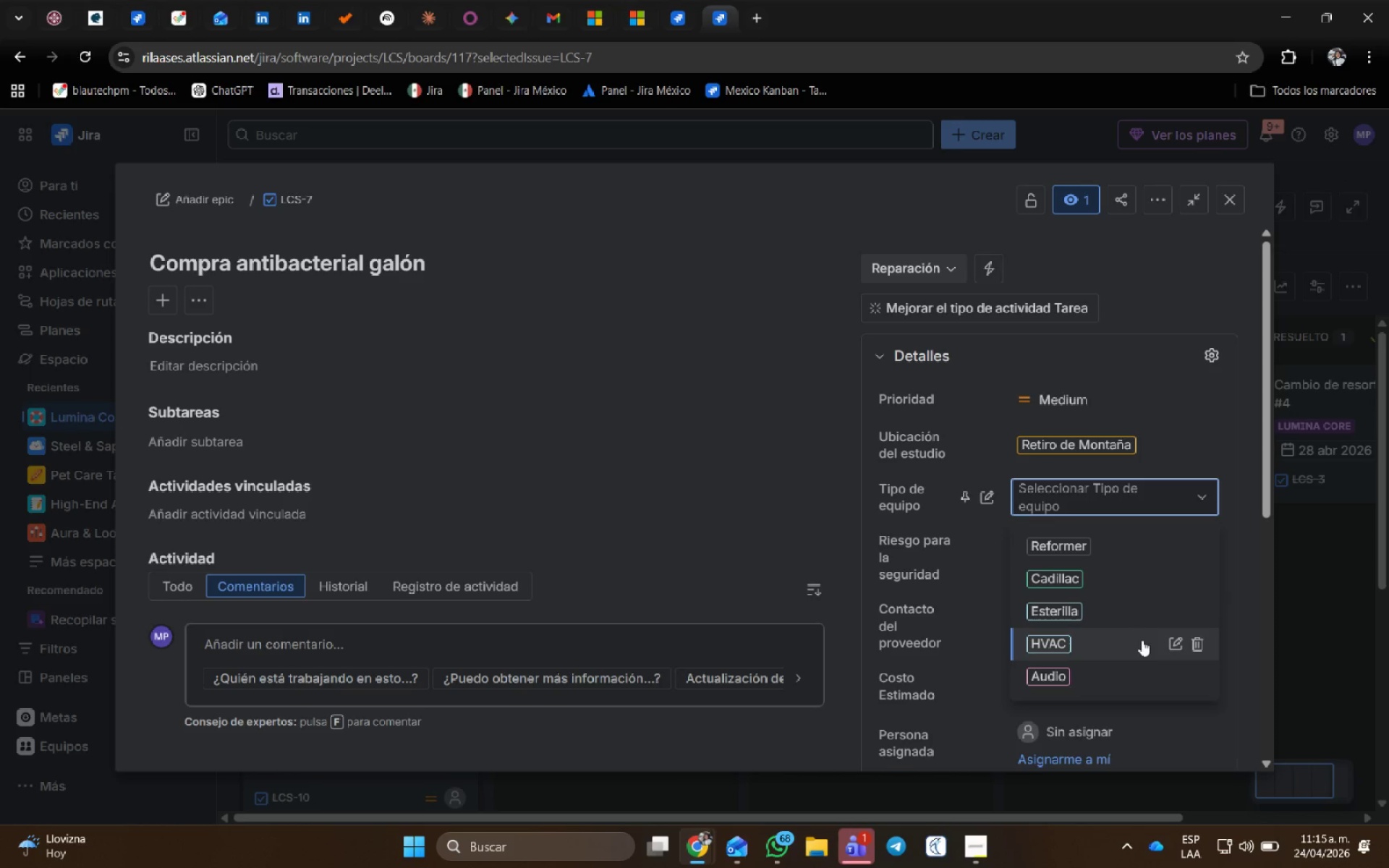 
left_click([1142, 640])
 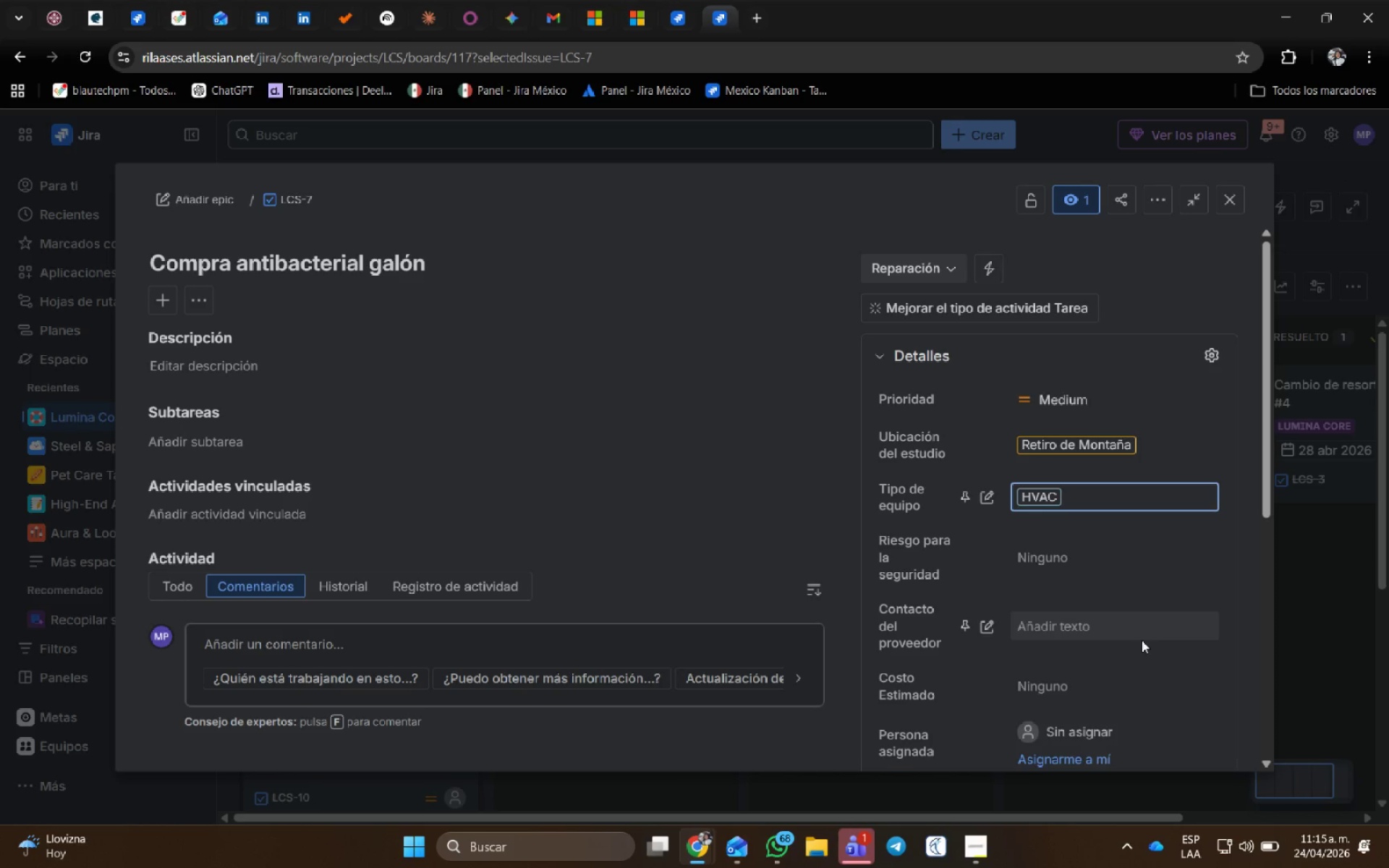 
wait(8.69)
 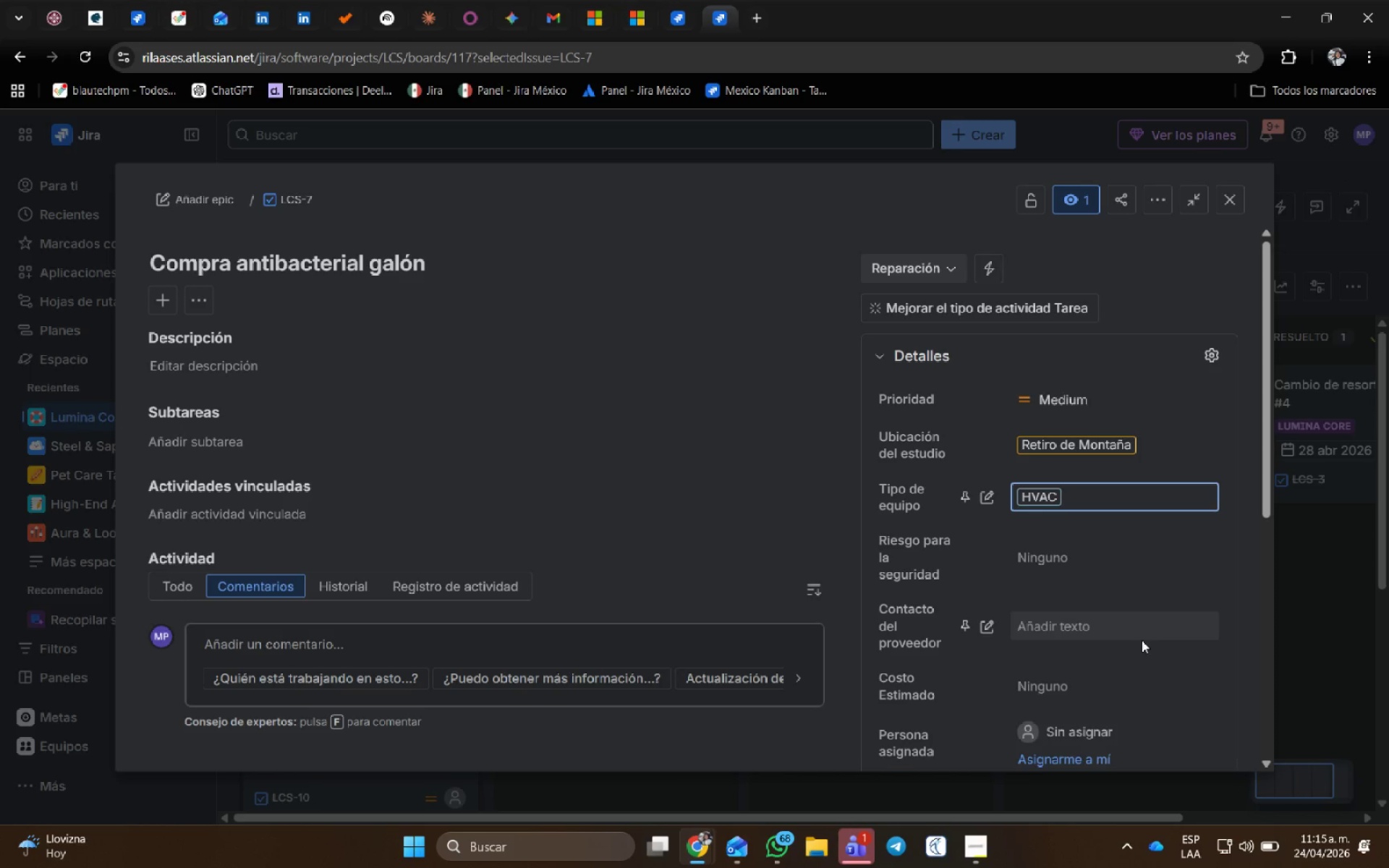 
scroll: coordinate [1065, 608], scroll_direction: down, amount: 1.0
 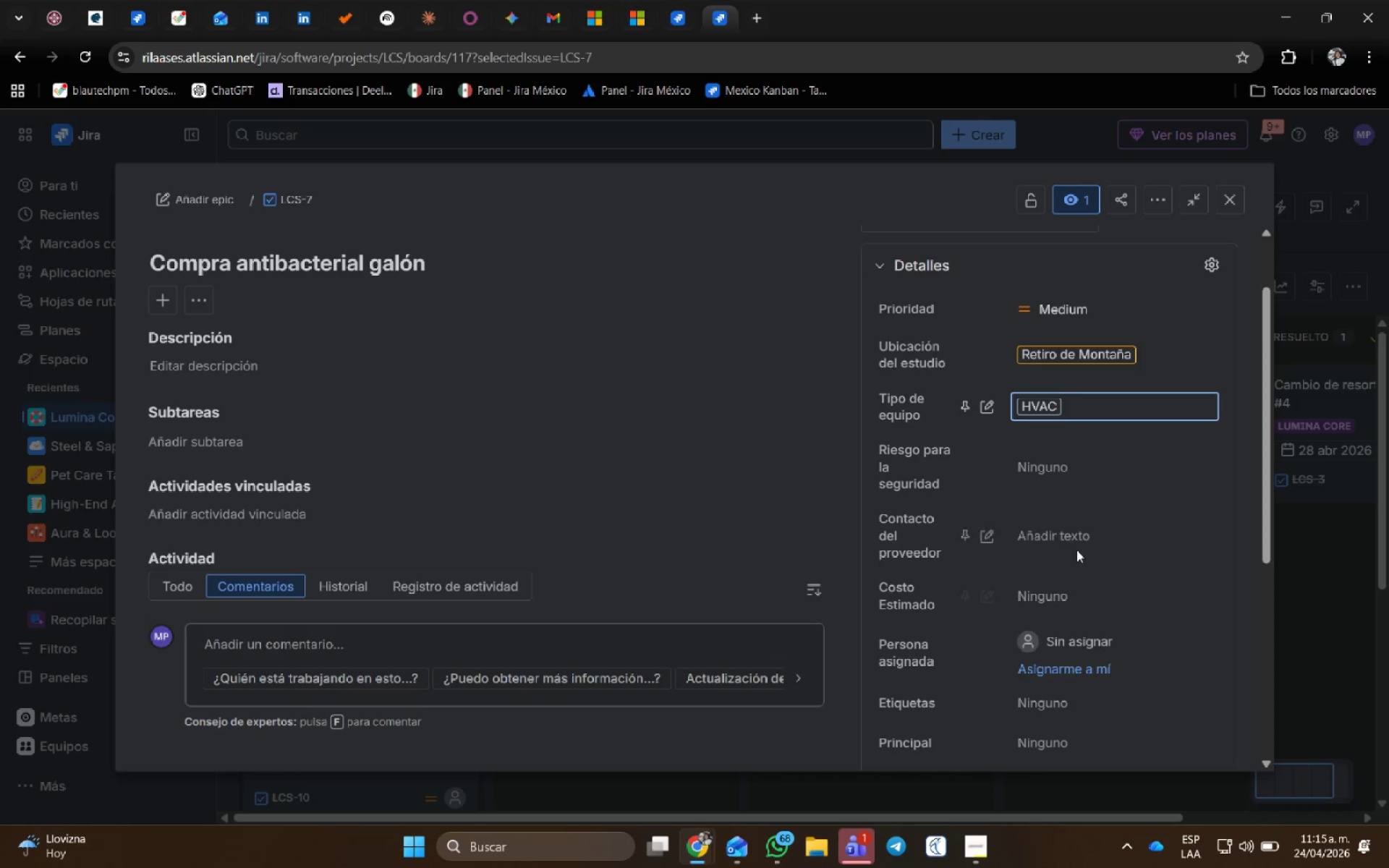 
left_click([1077, 542])
 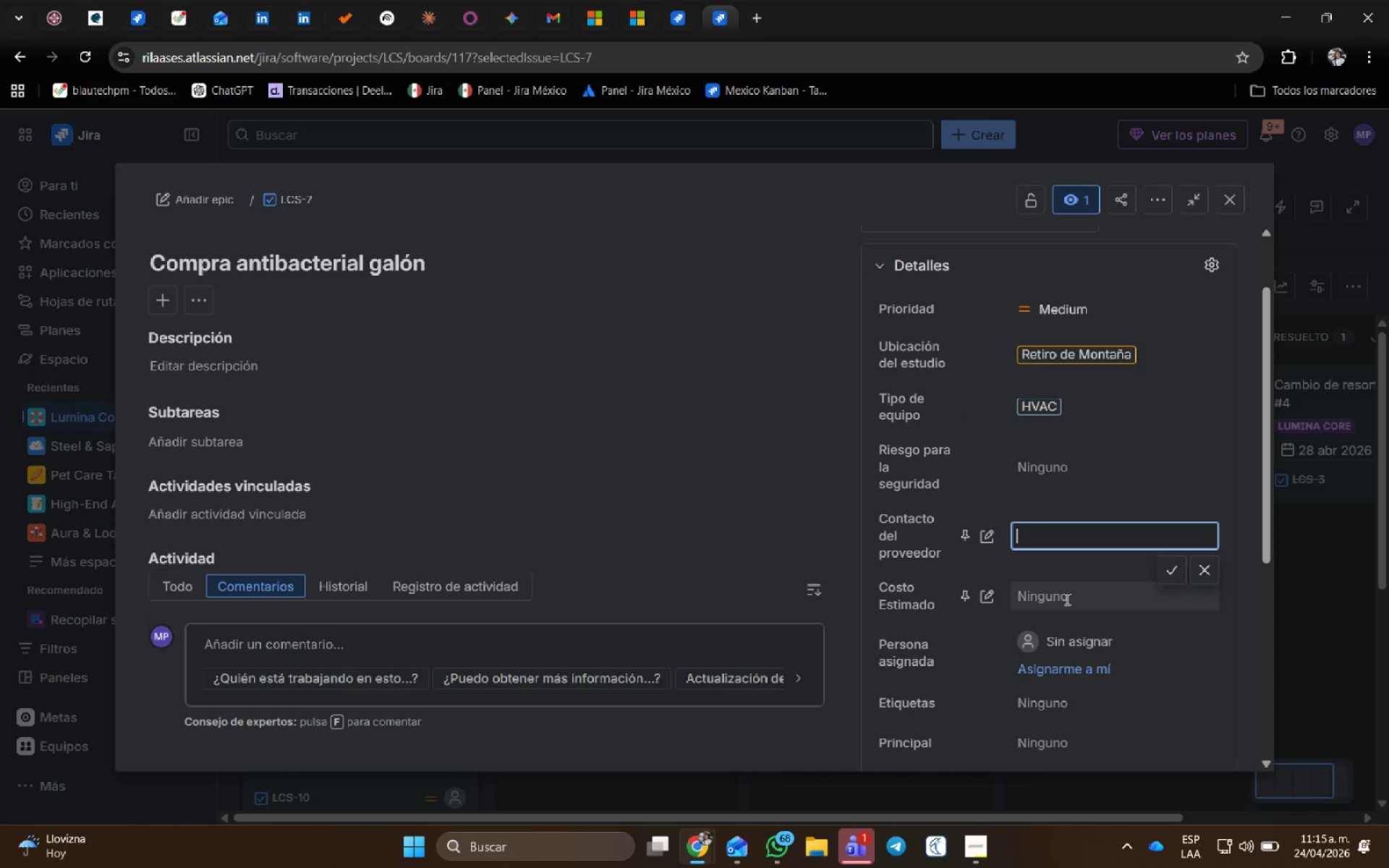 
wait(8.7)
 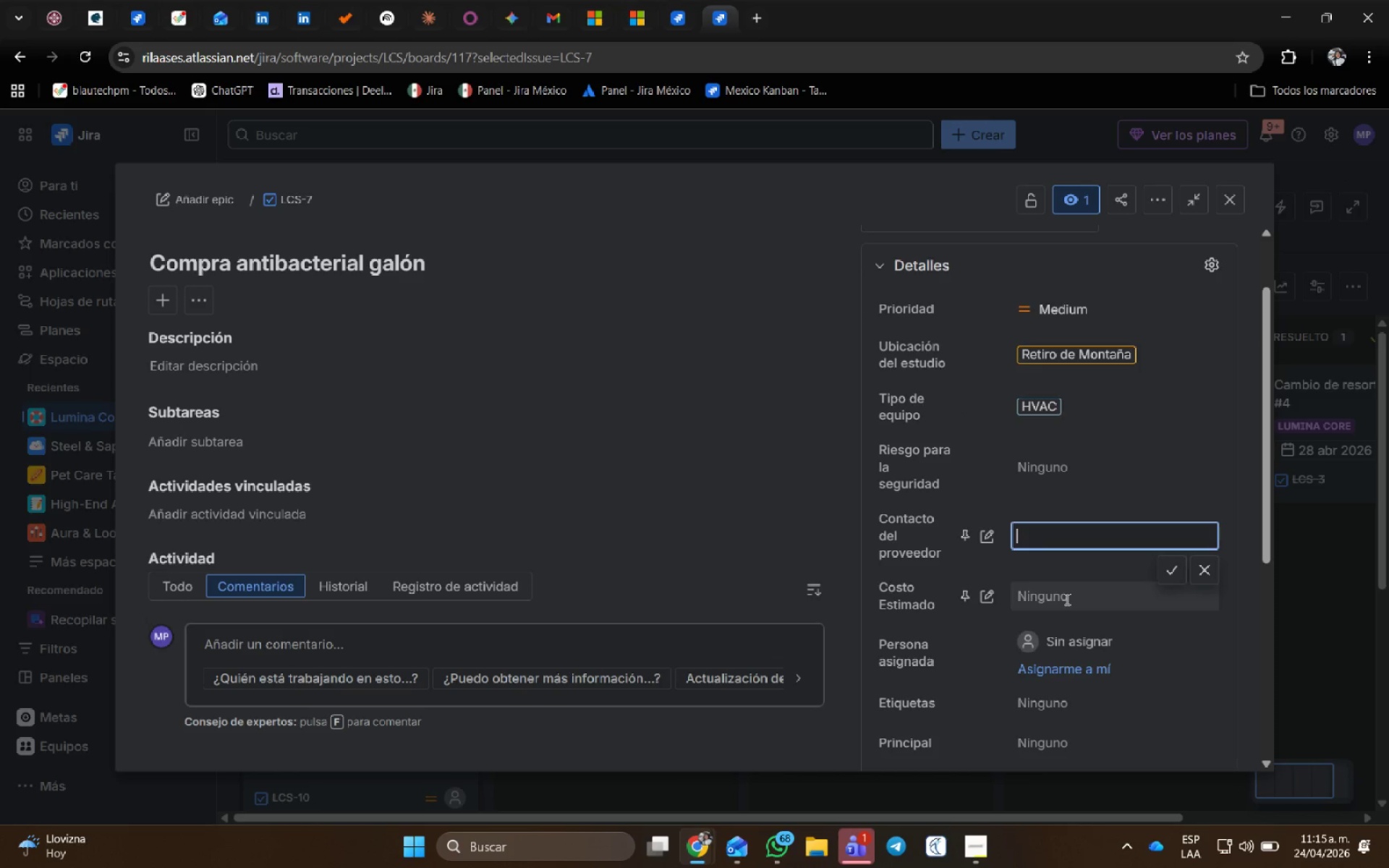 
key(Shift+E)
 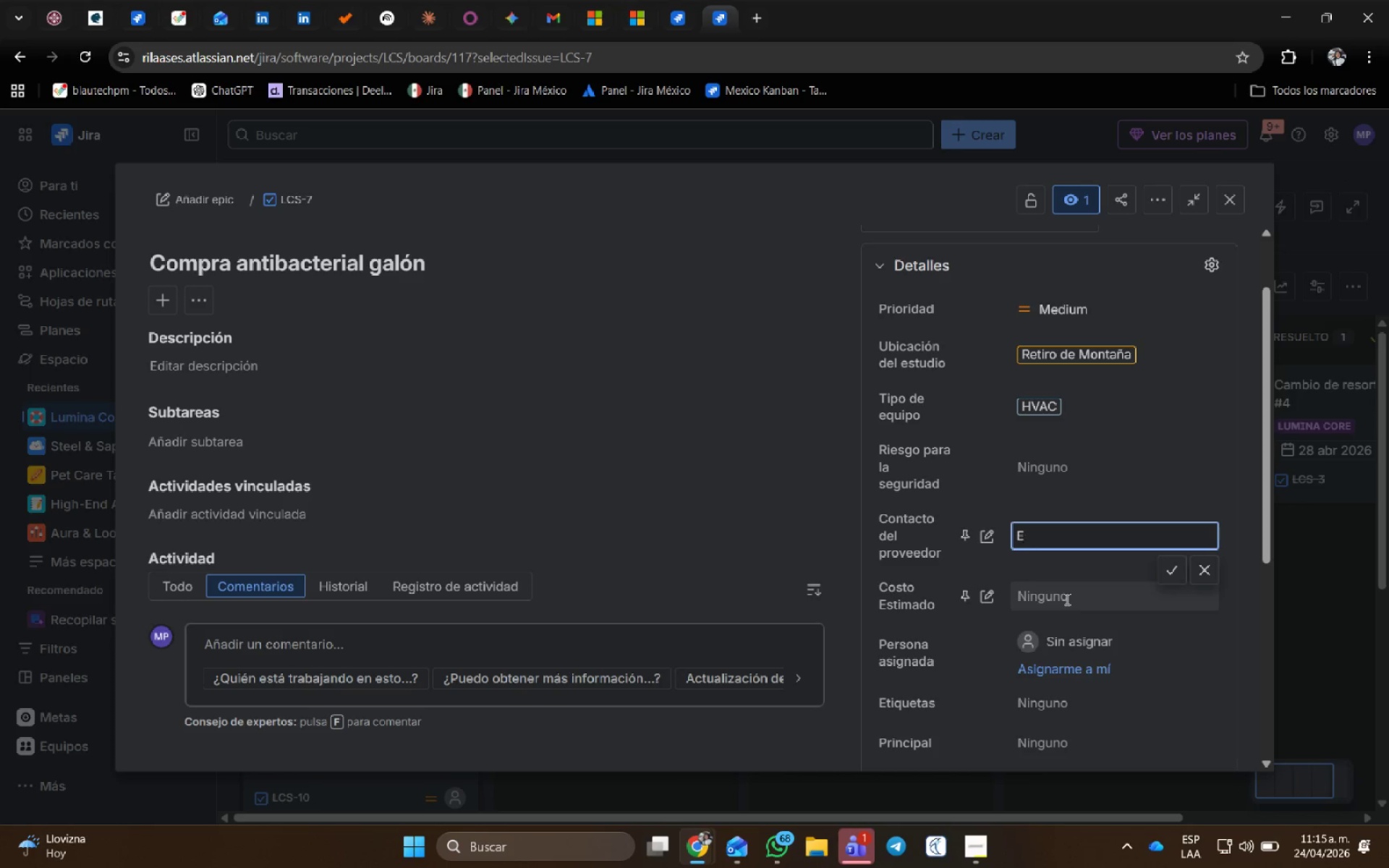 
wait(19.25)
 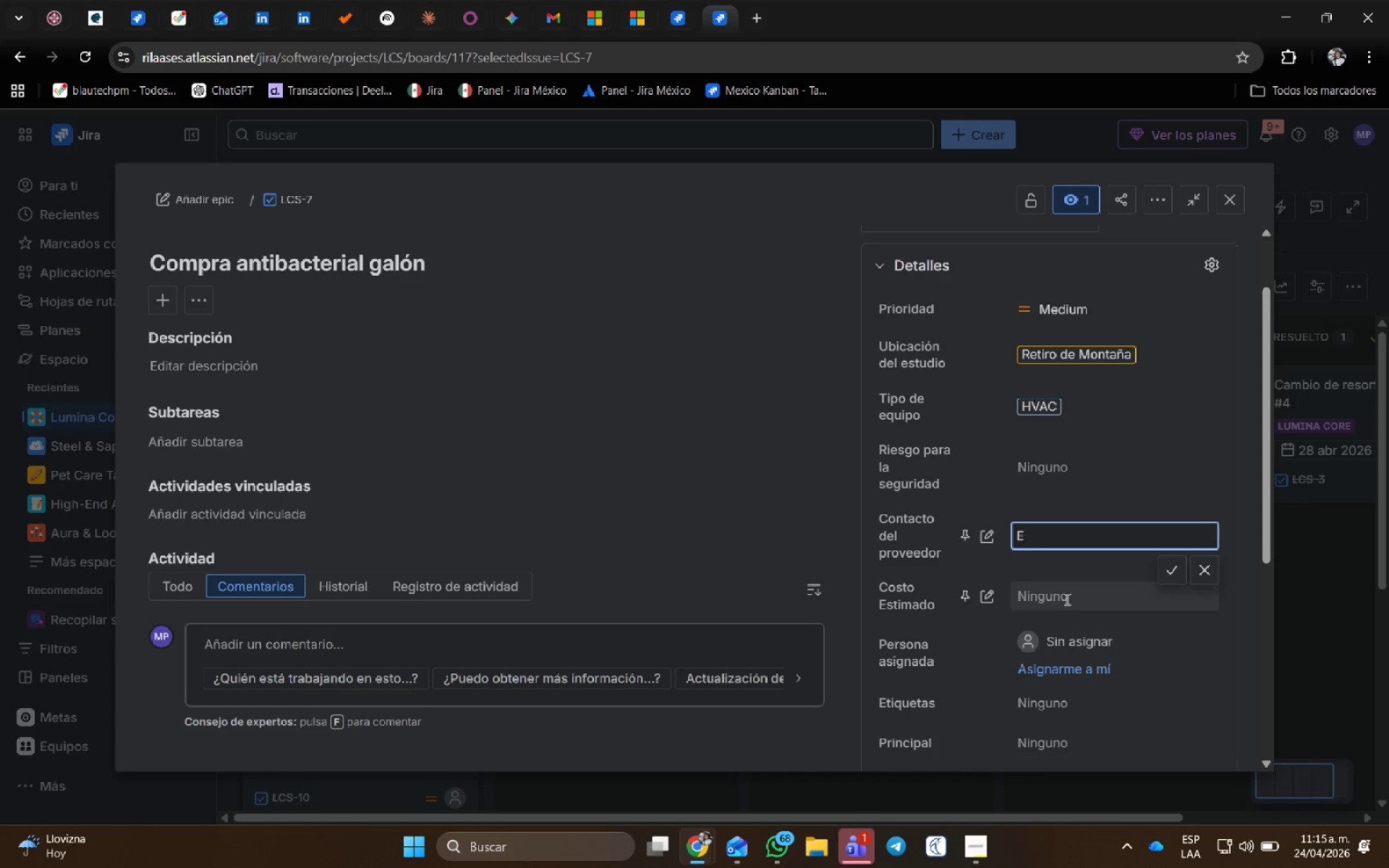 
key(Backspace)
type(BioClean)
 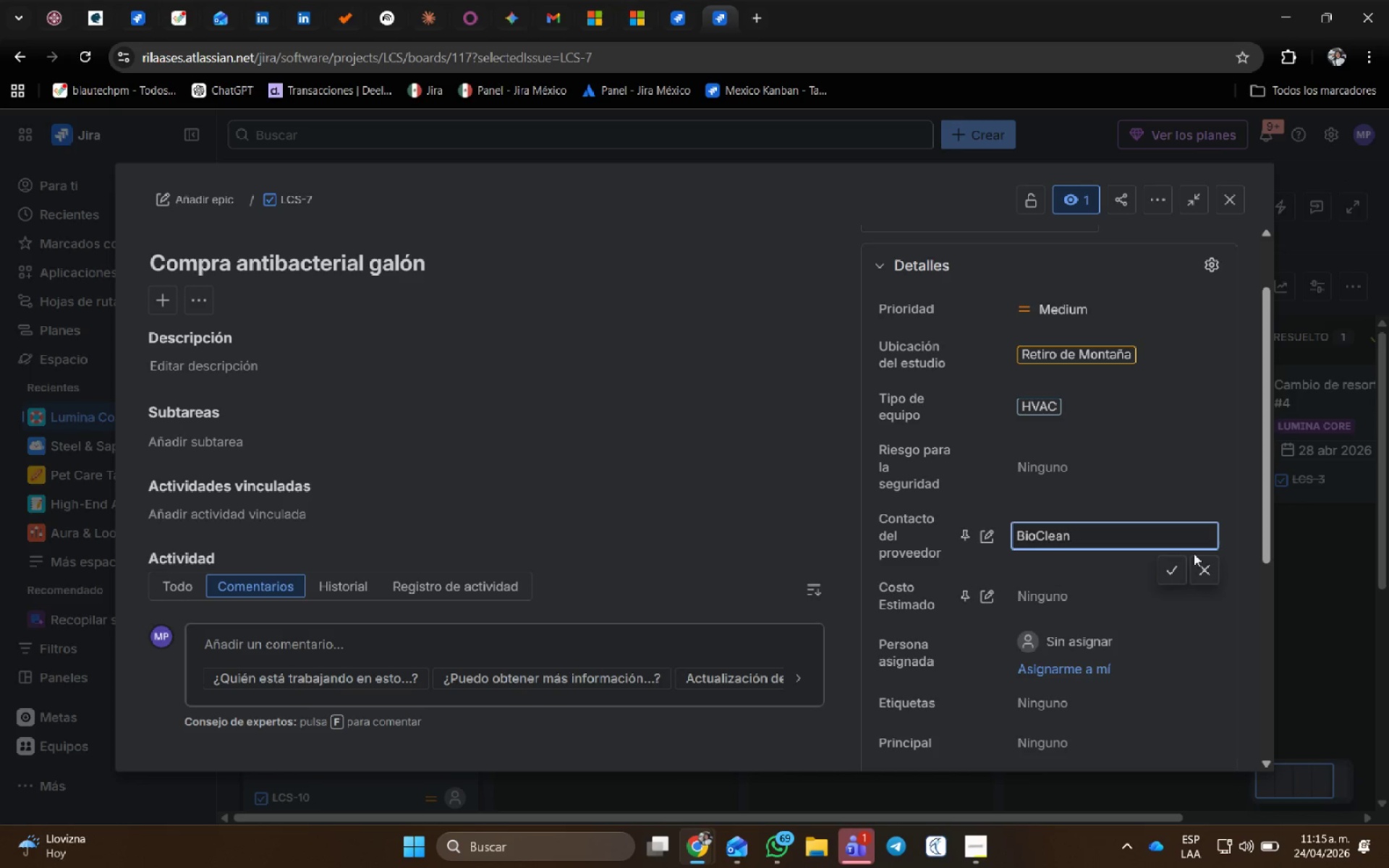 
left_click([1168, 566])
 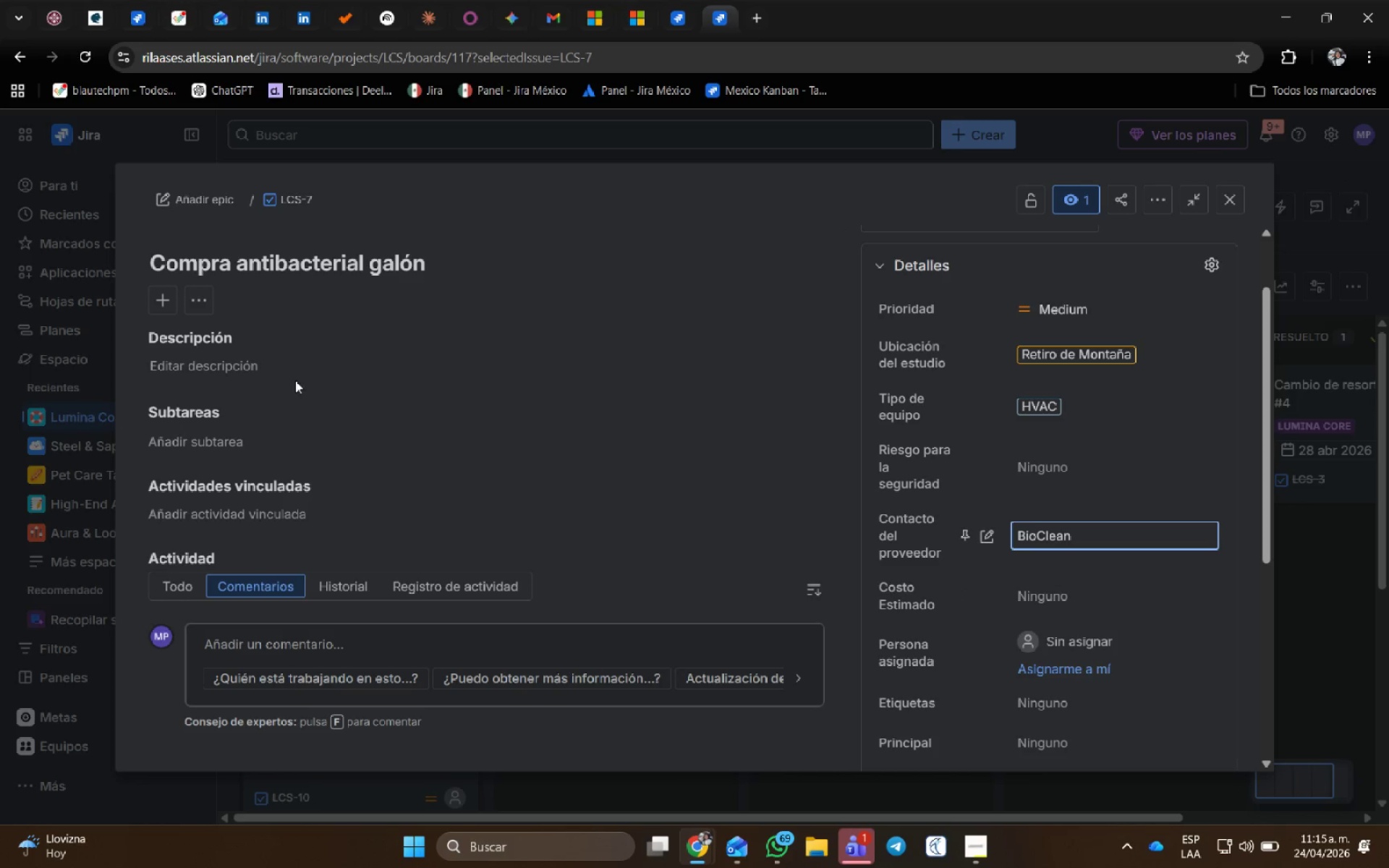 
left_click([163, 195])
 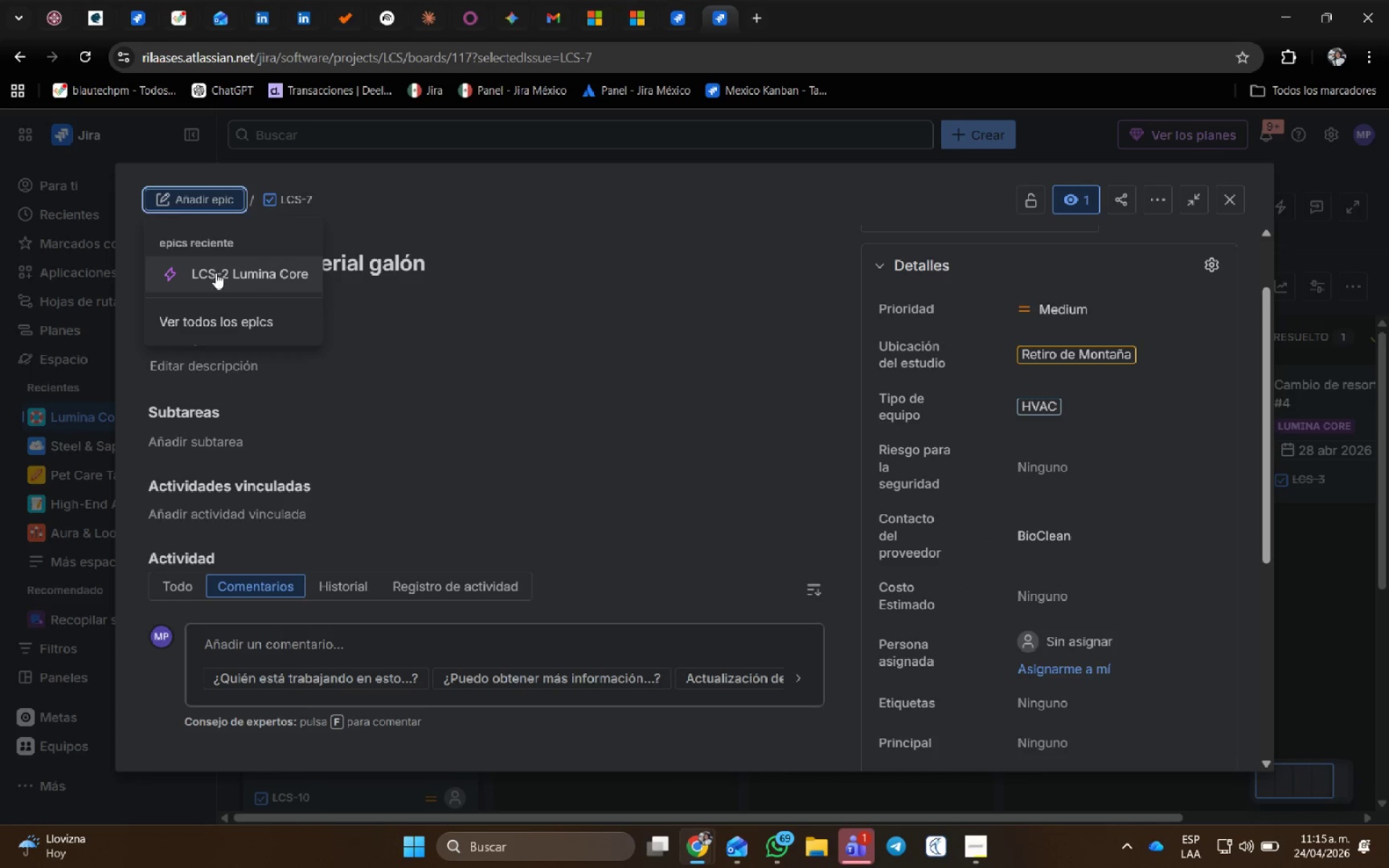 
left_click([216, 278])
 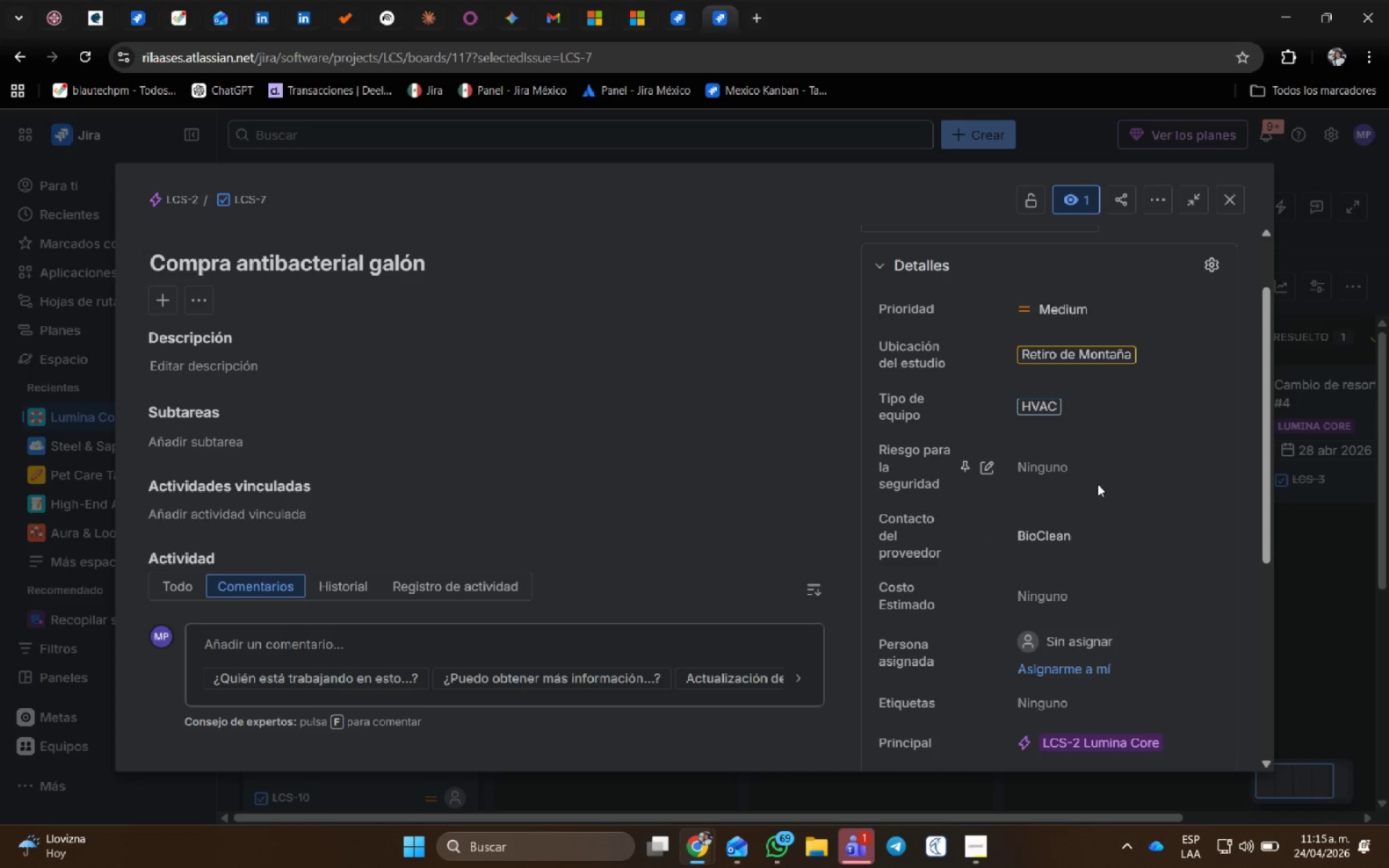 
scroll: coordinate [1108, 519], scroll_direction: down, amount: 5.0
 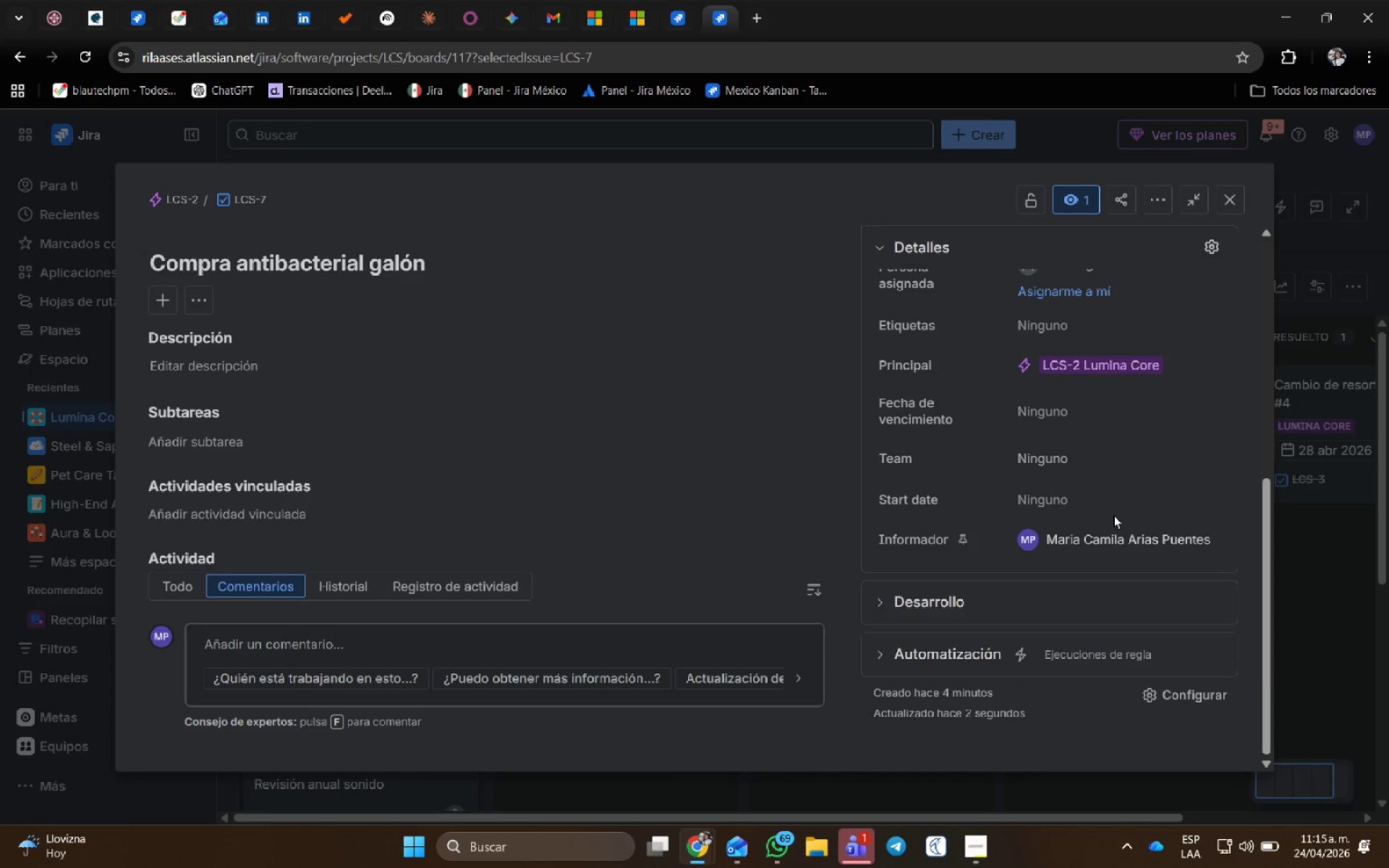 
left_click([1113, 509])
 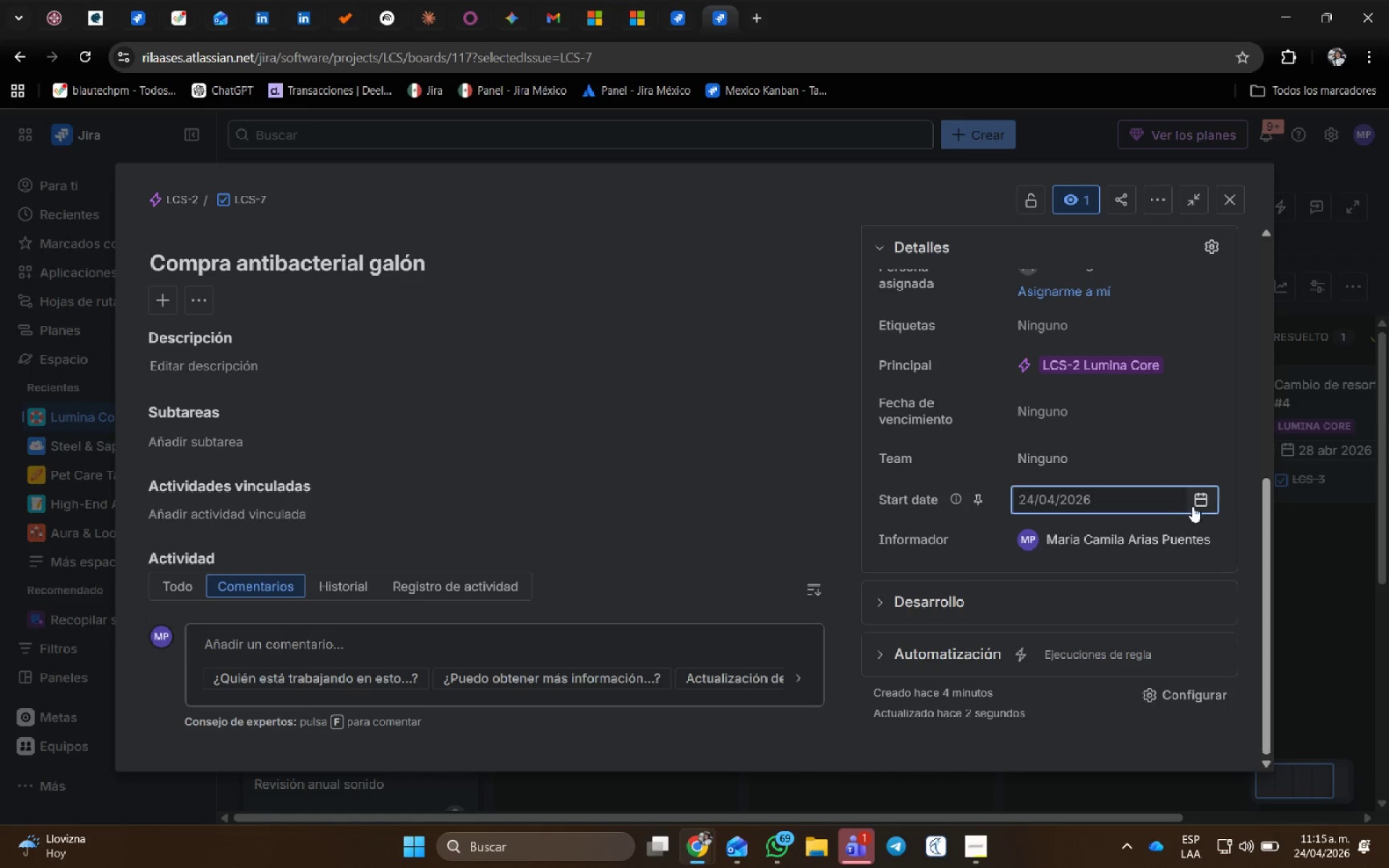 
left_click([1199, 502])
 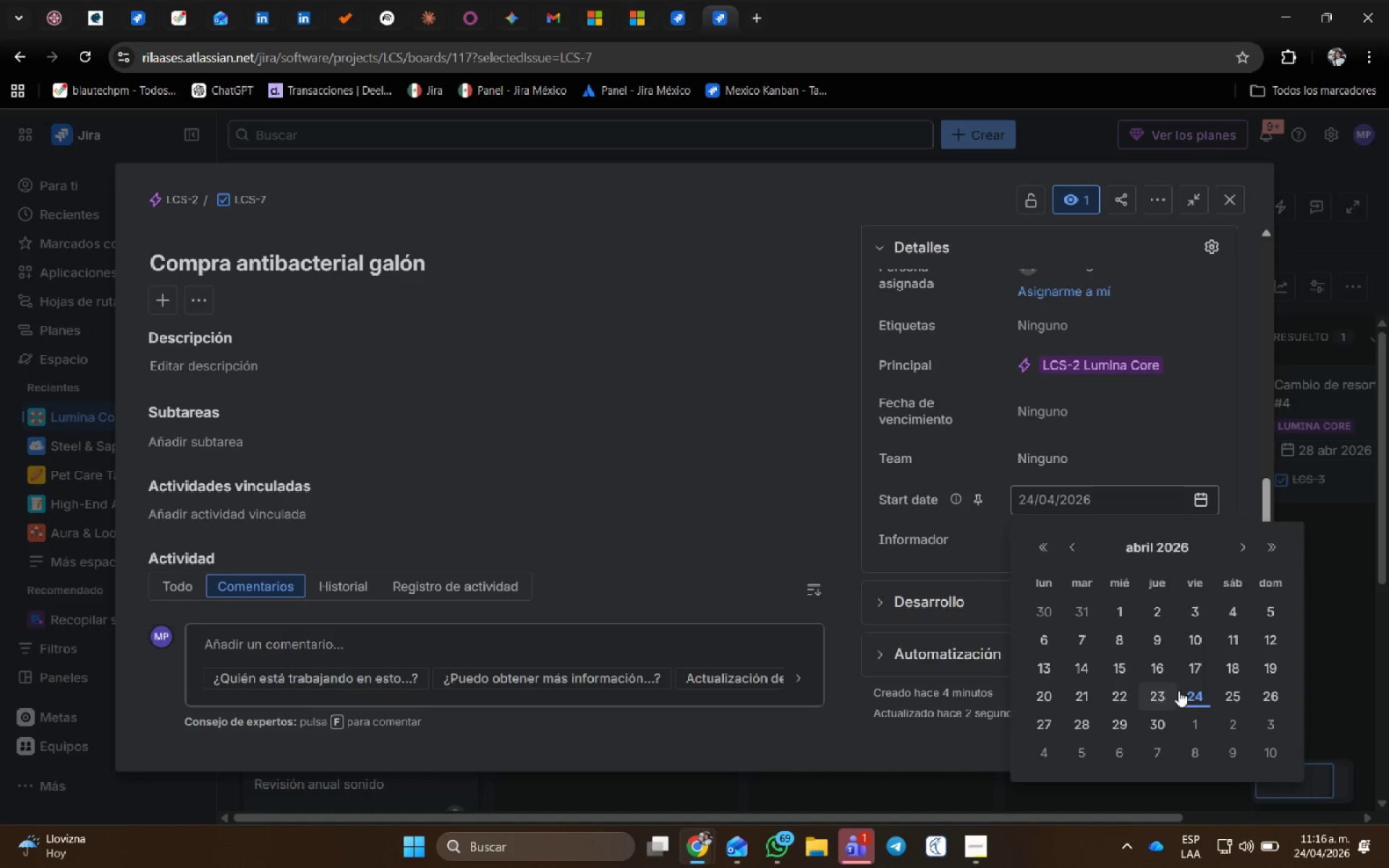 
left_click([1237, 545])
 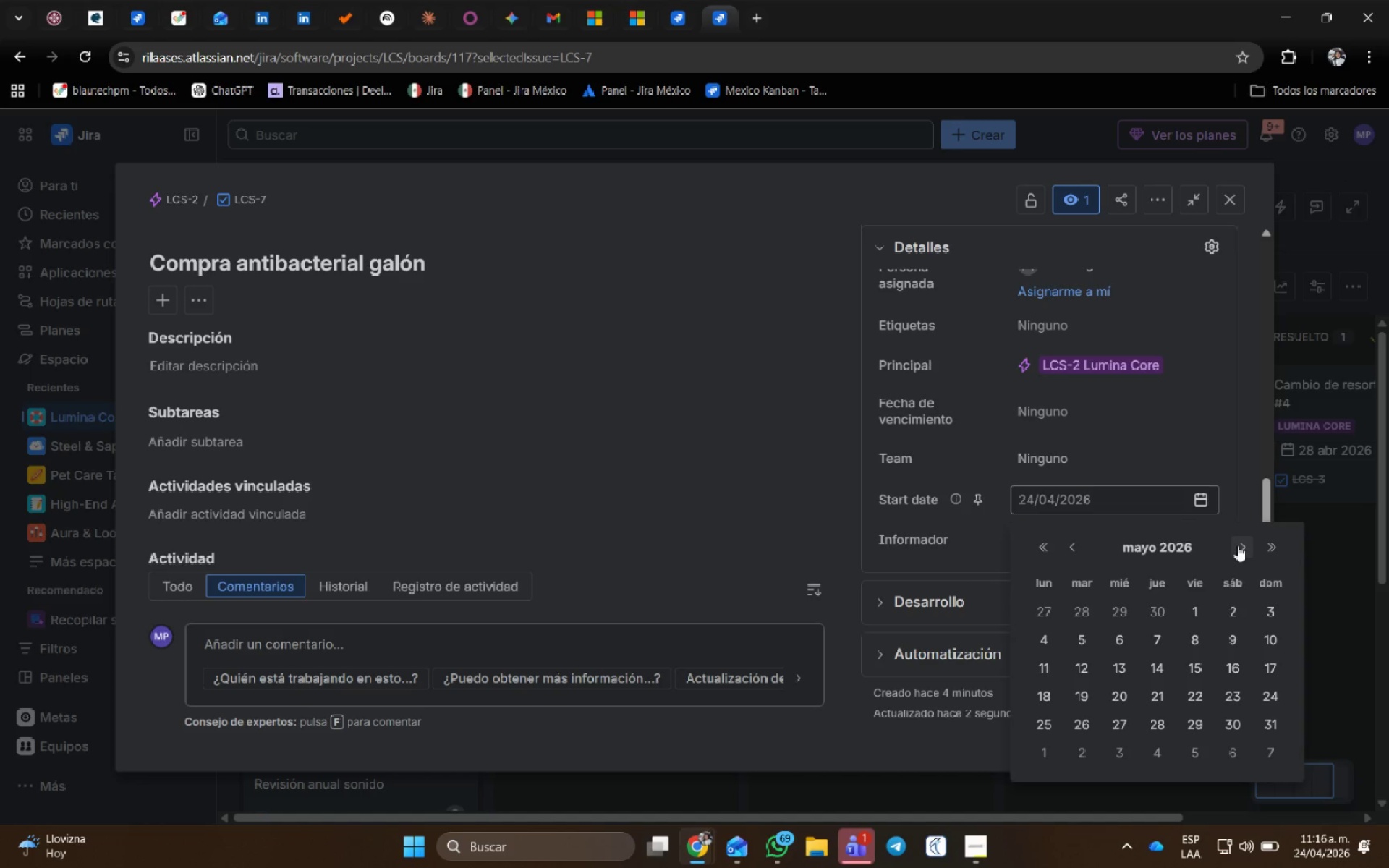 
left_click([1237, 545])
 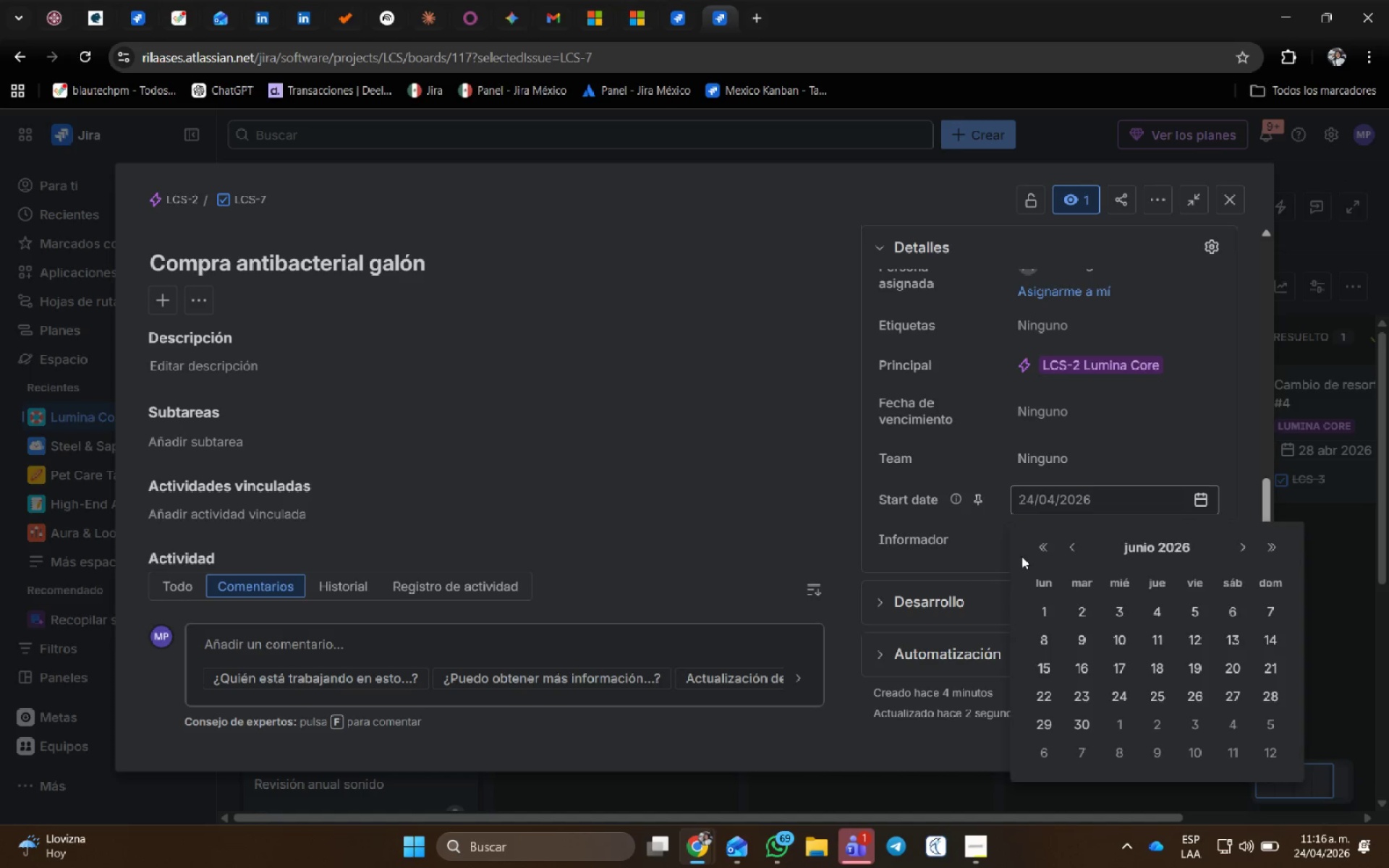 
left_click([1079, 550])
 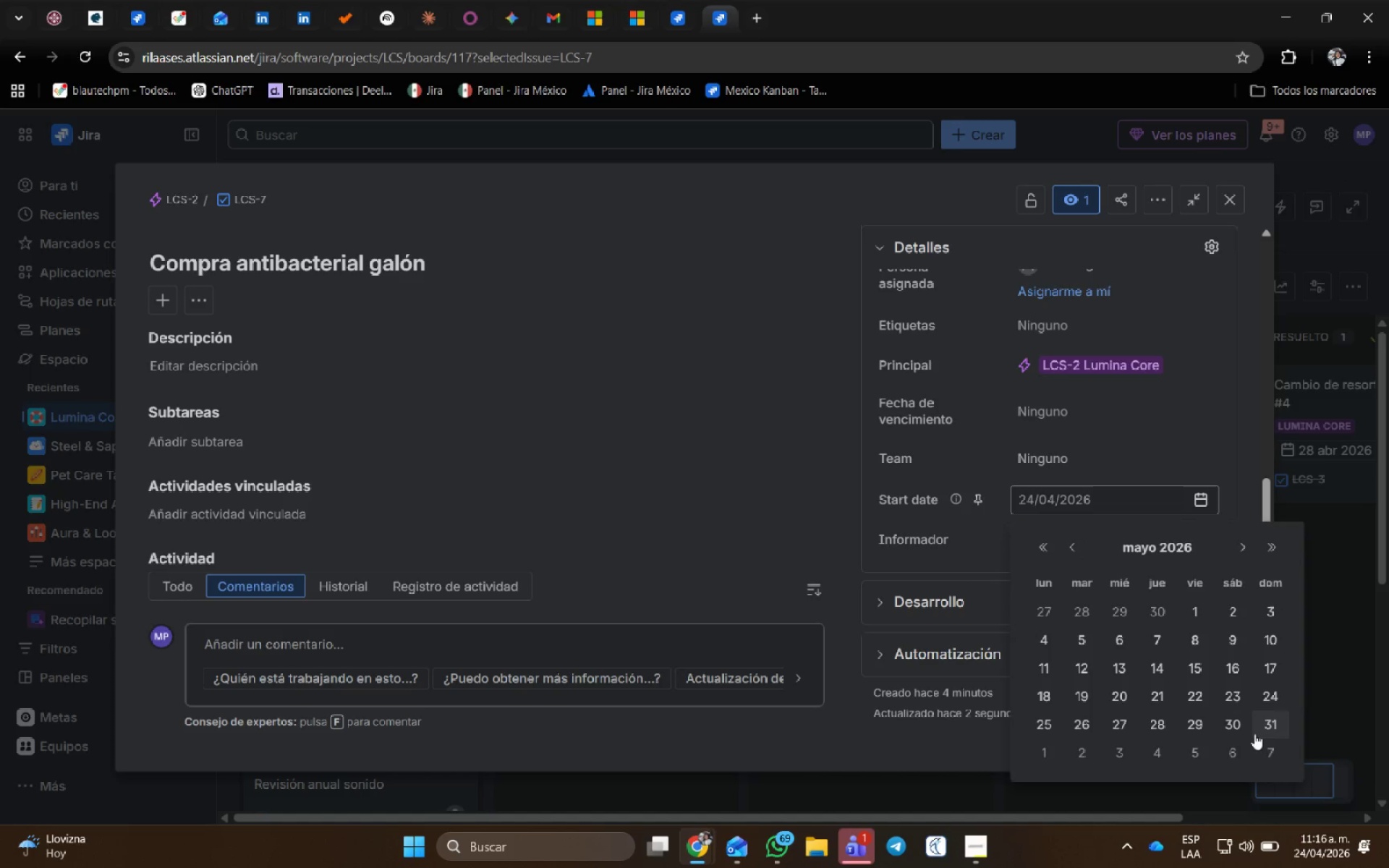 
left_click([1045, 750])
 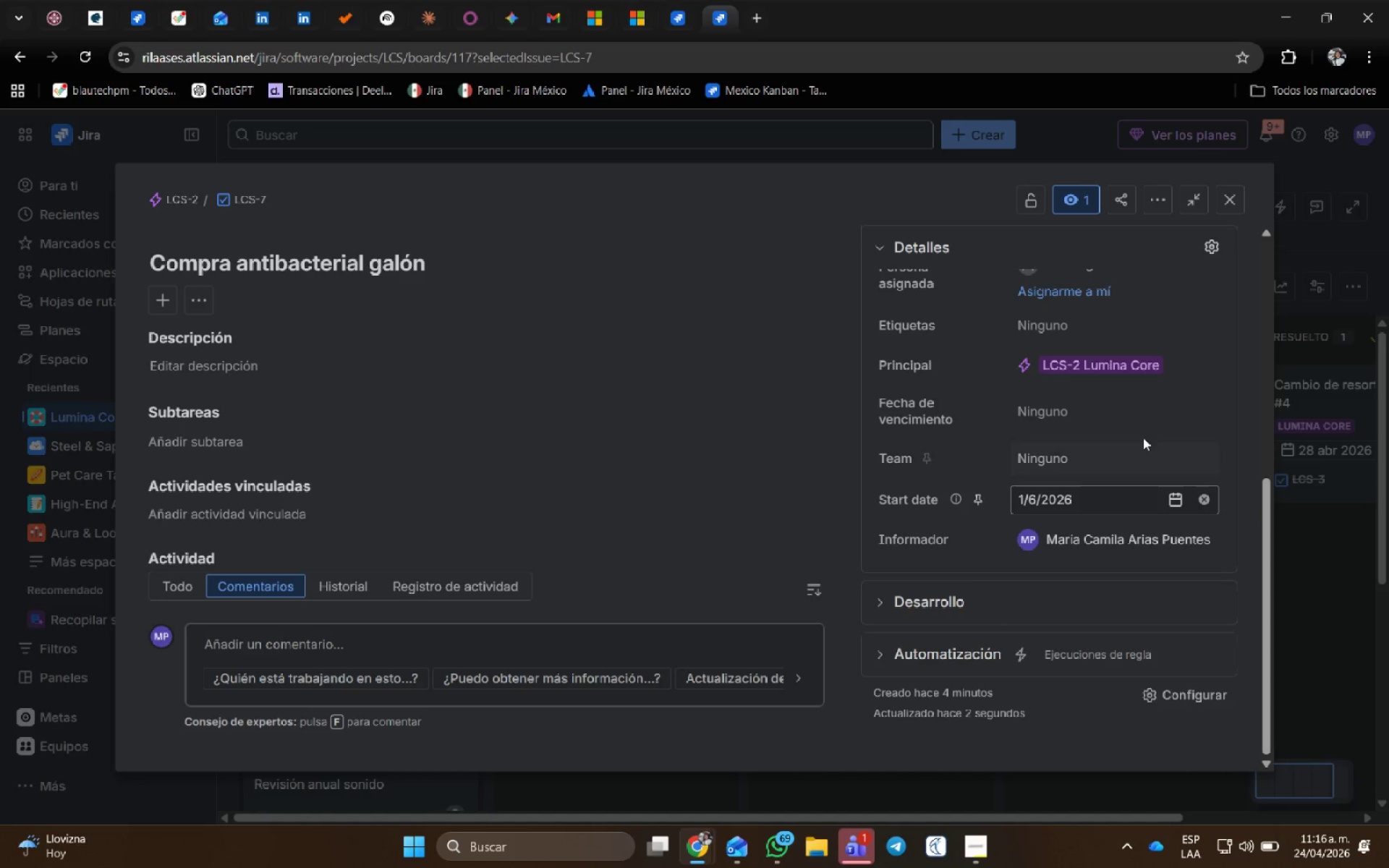 
left_click([1155, 418])
 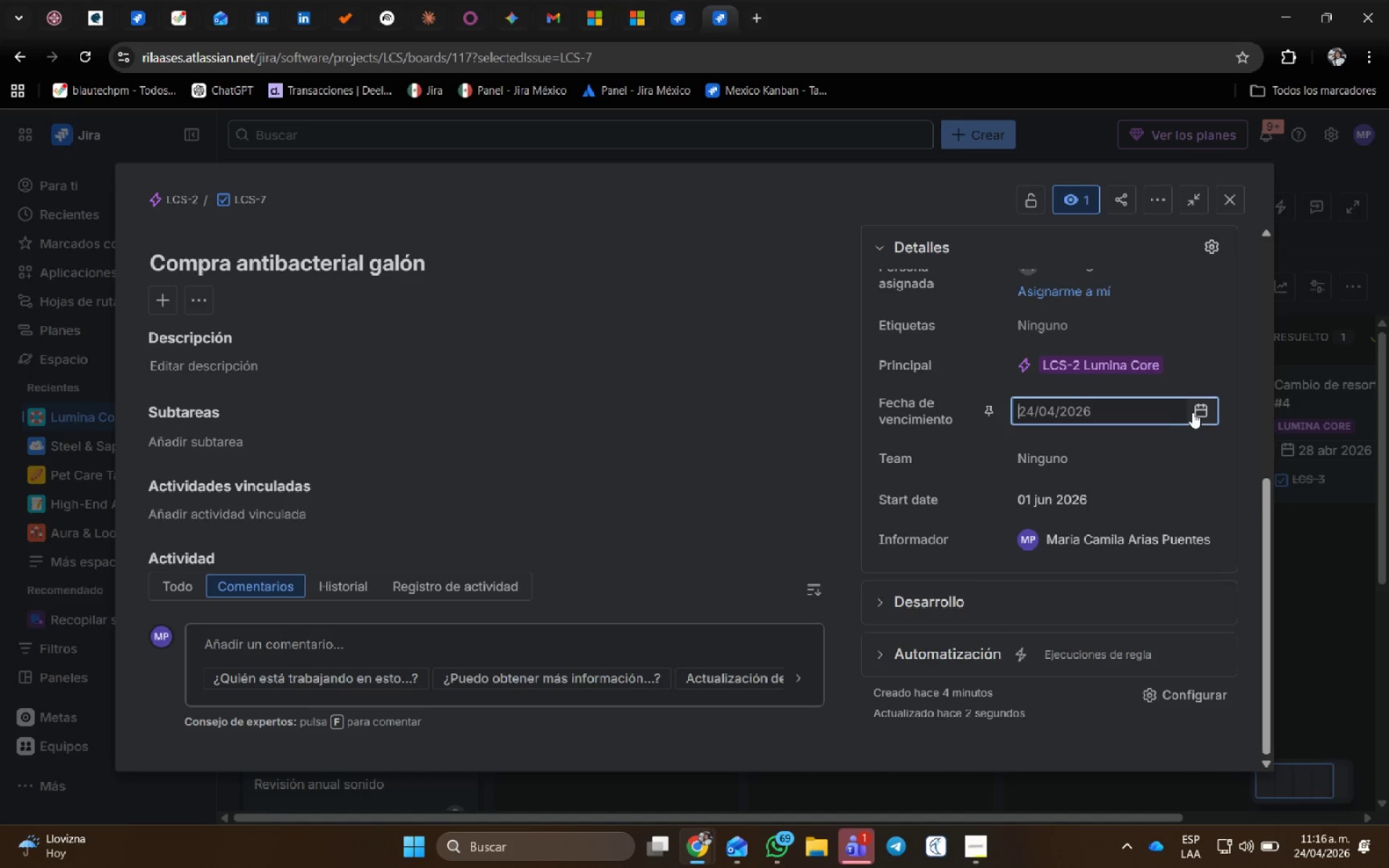 
left_click([1202, 409])
 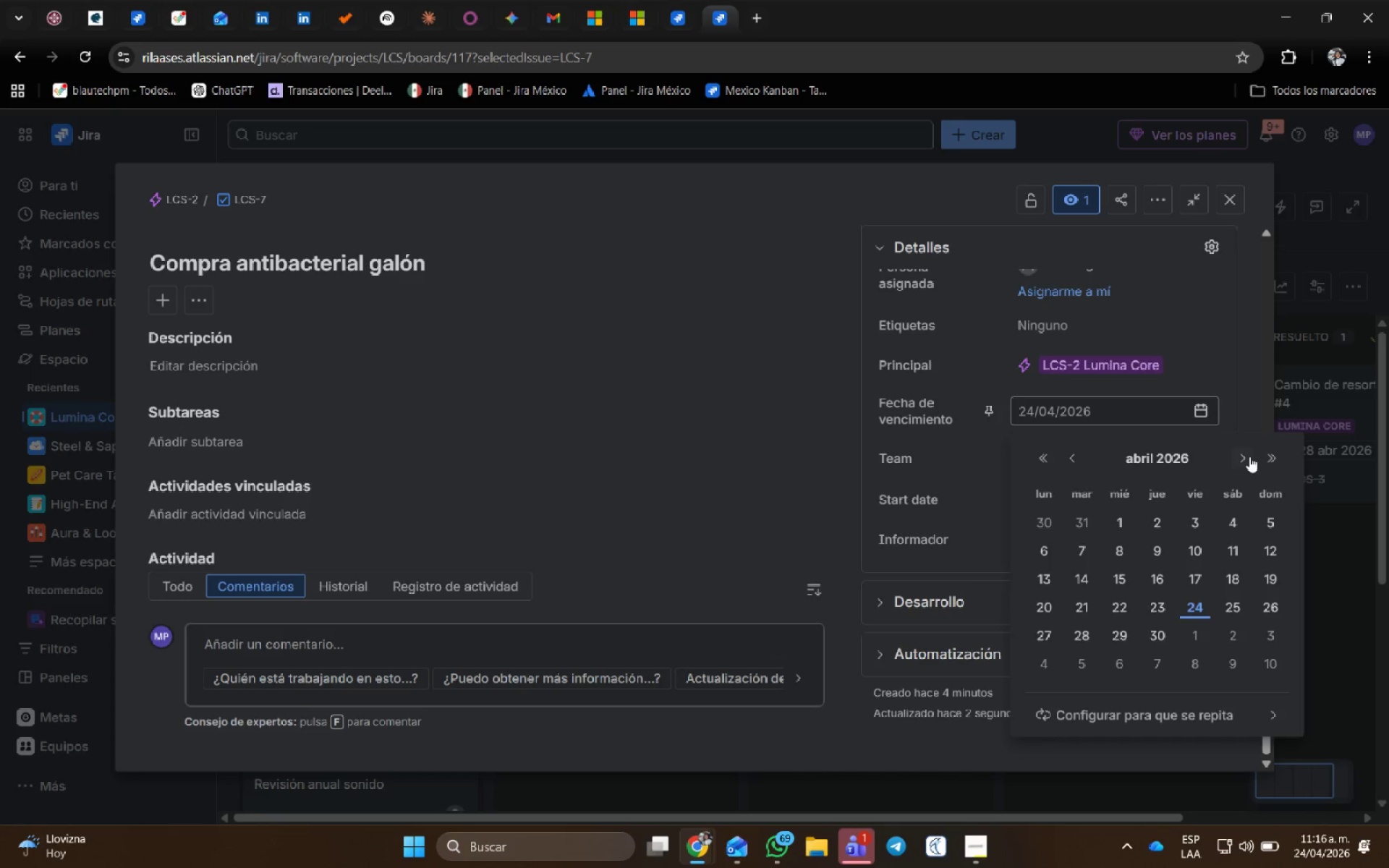 
double_click([1246, 456])
 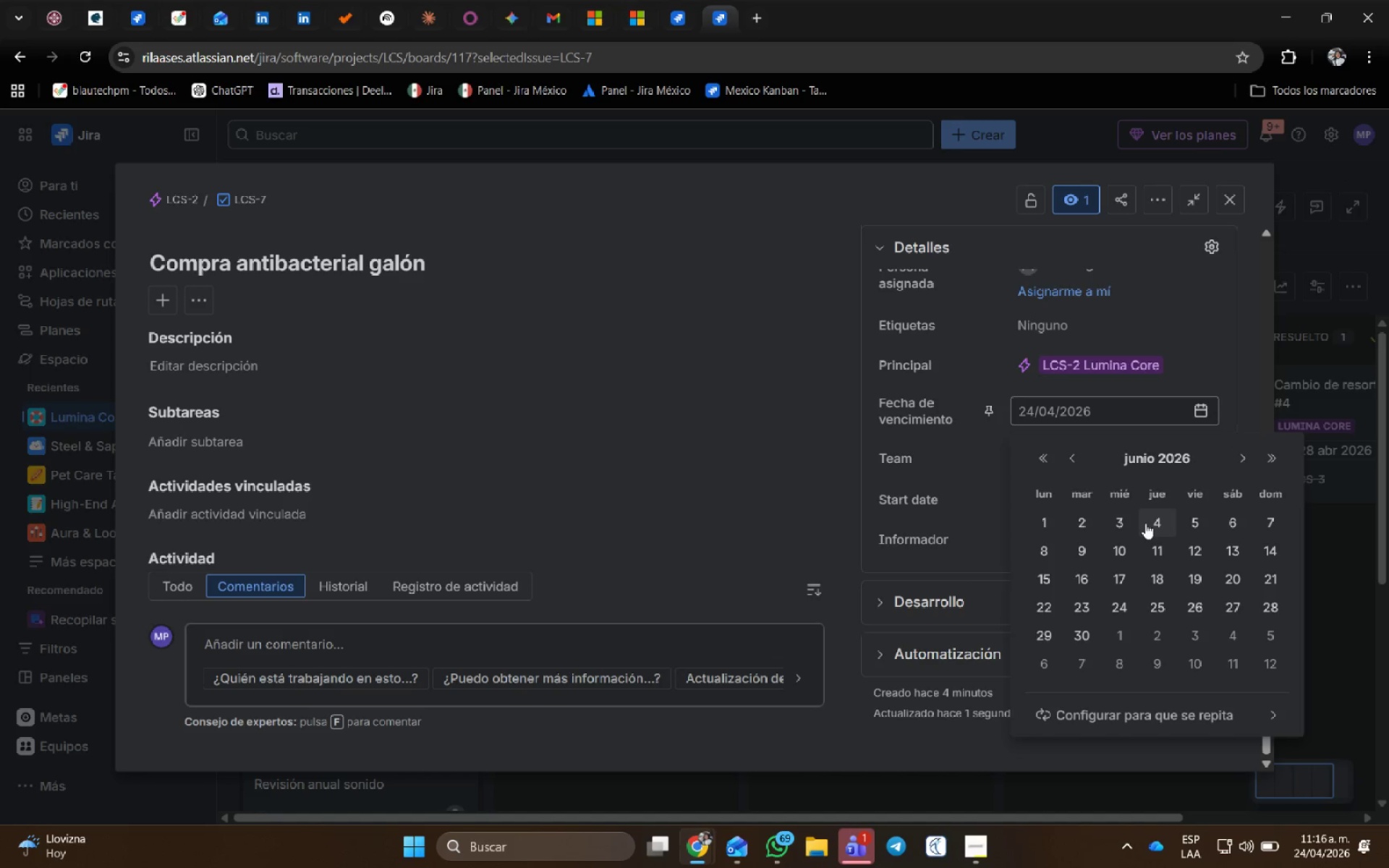 
left_click([1134, 520])
 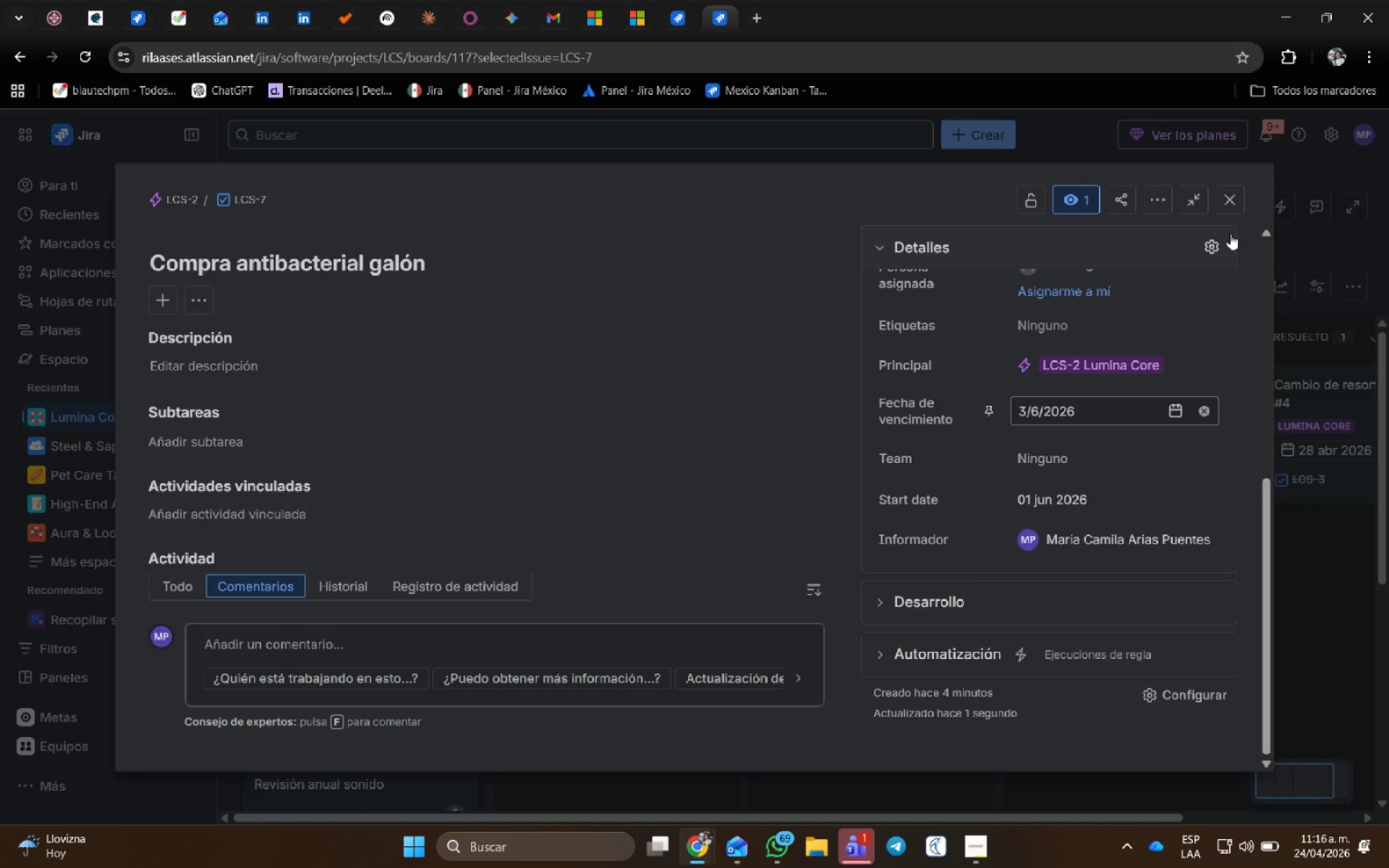 
scroll: coordinate [1044, 449], scroll_direction: up, amount: 7.0
 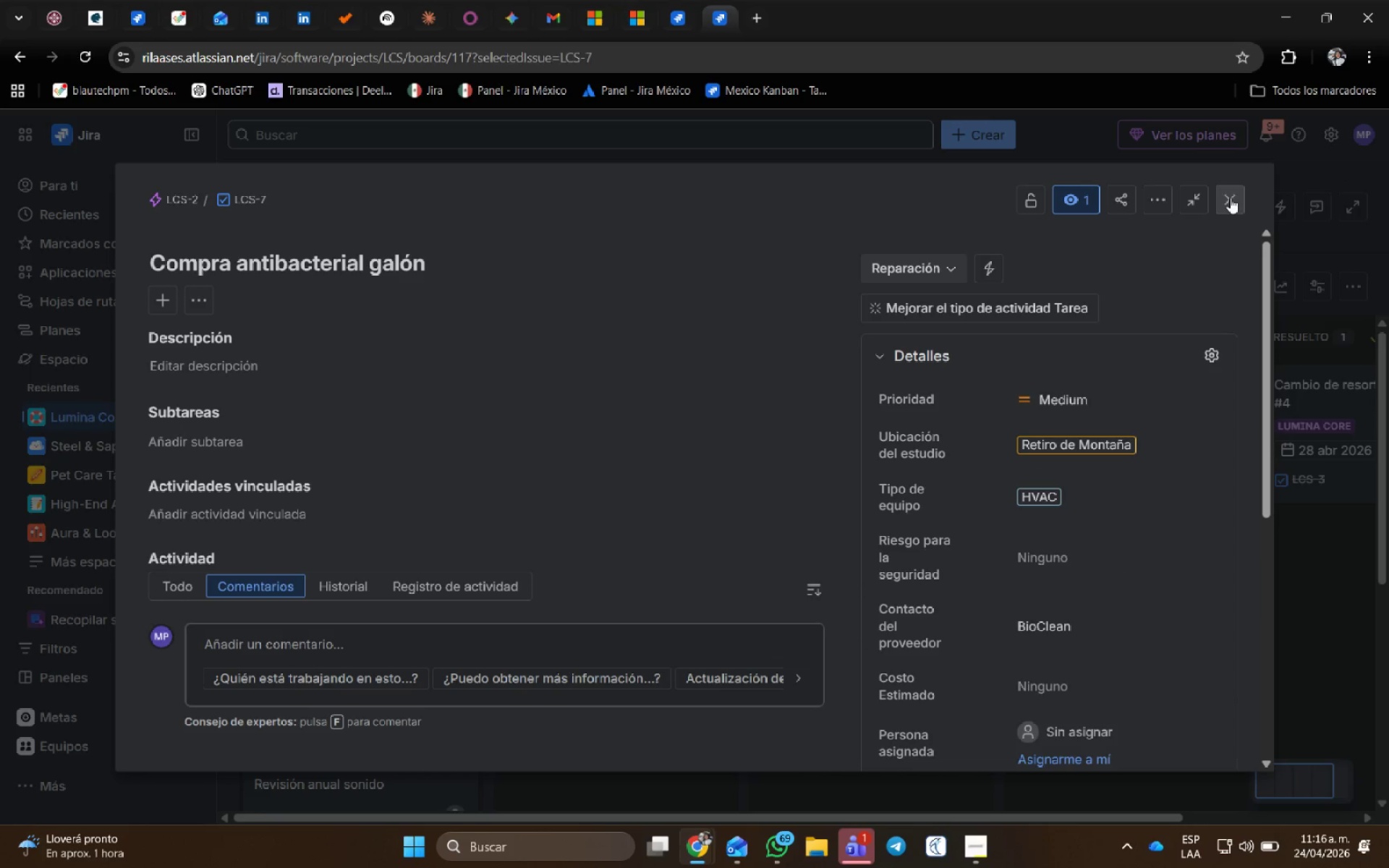 
mouse_move([615, 556])
 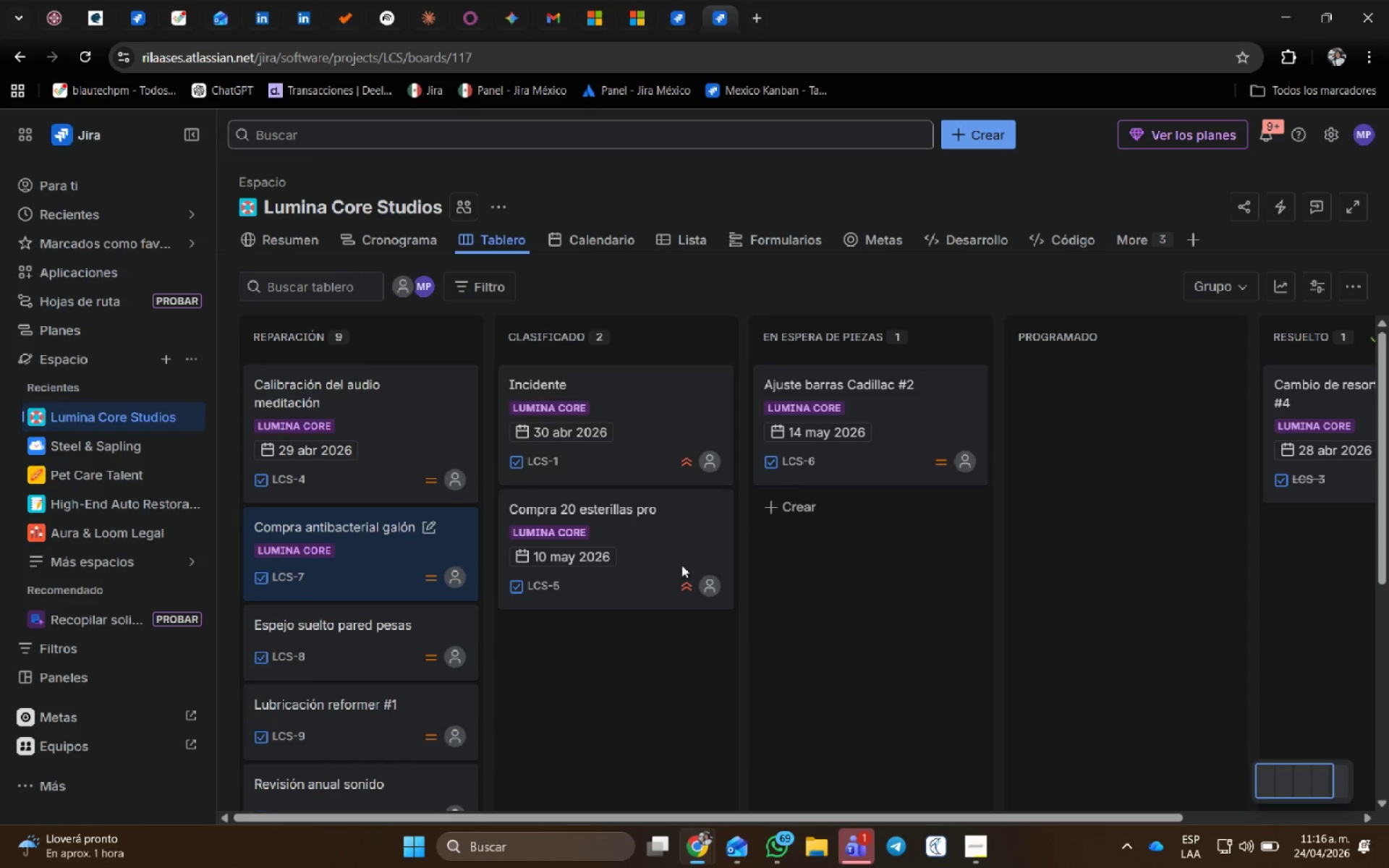 
scroll: coordinate [556, 640], scroll_direction: down, amount: 5.0
 